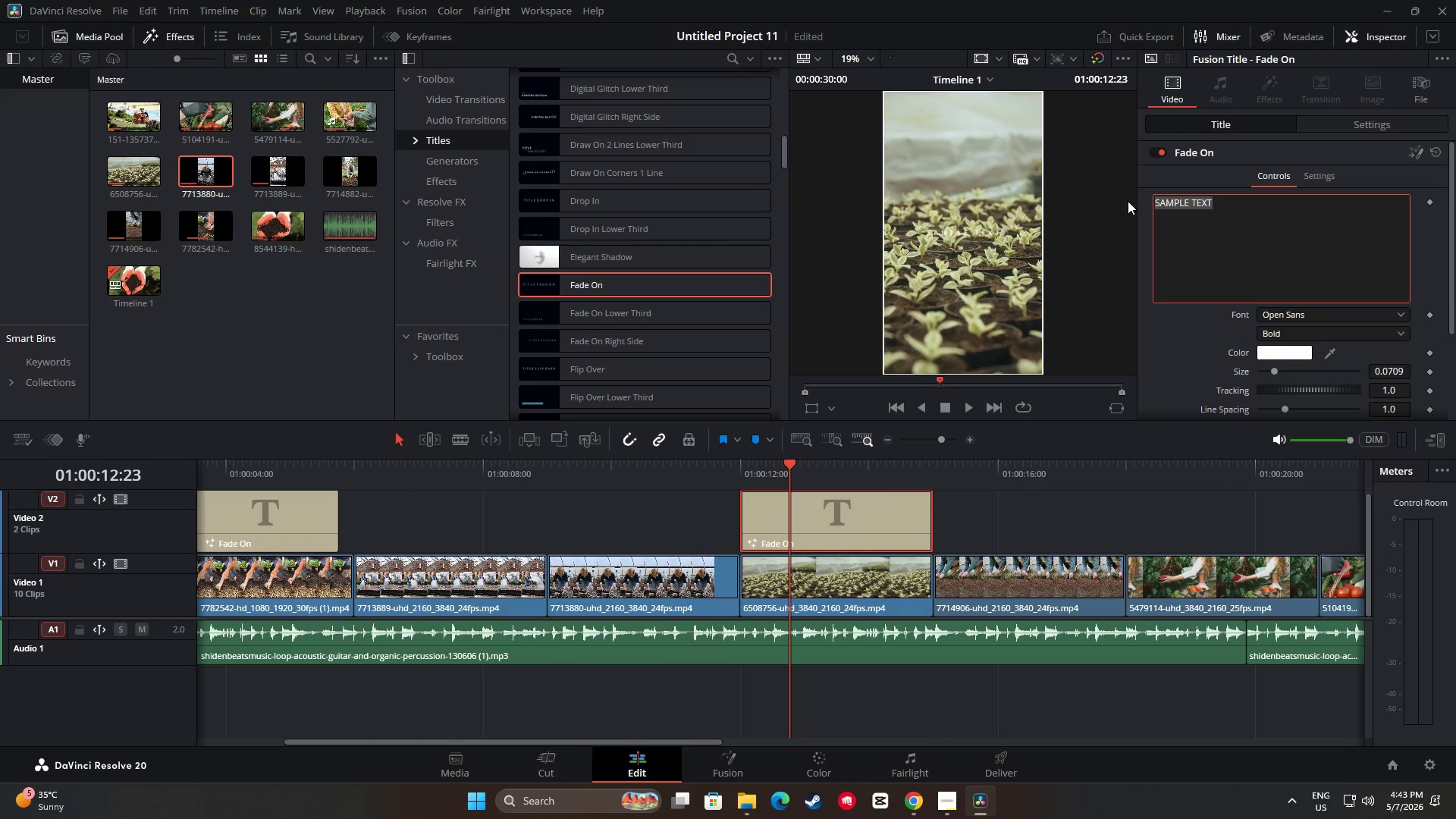 
type(Grow)
key(Backspace)
key(Backspace)
key(Backspace)
key(Backspace)
key(Backspace)
type("Grow Your Garden")
 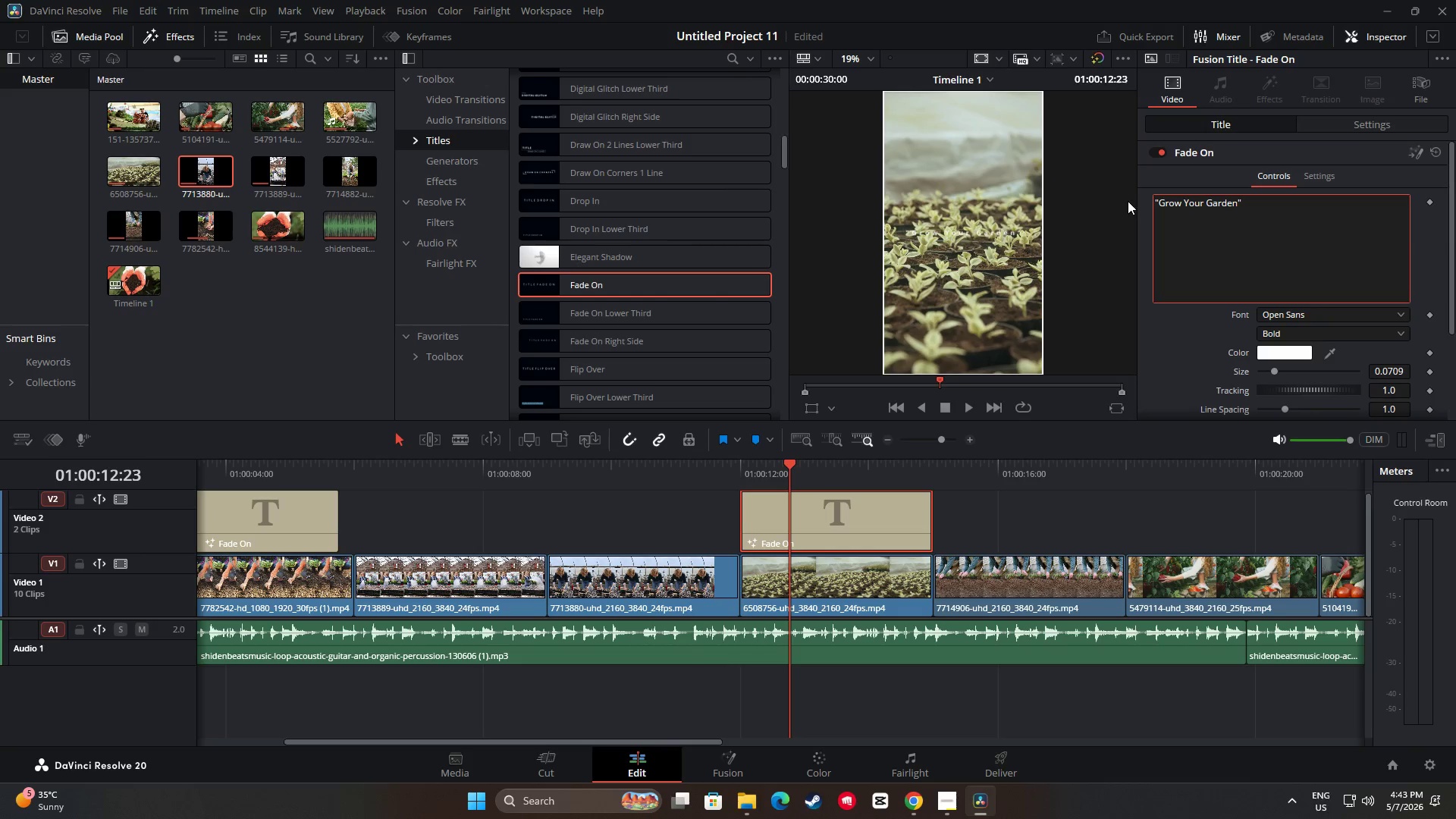 
left_click_drag(start_coordinate=[789, 458], to_coordinate=[788, 463])
 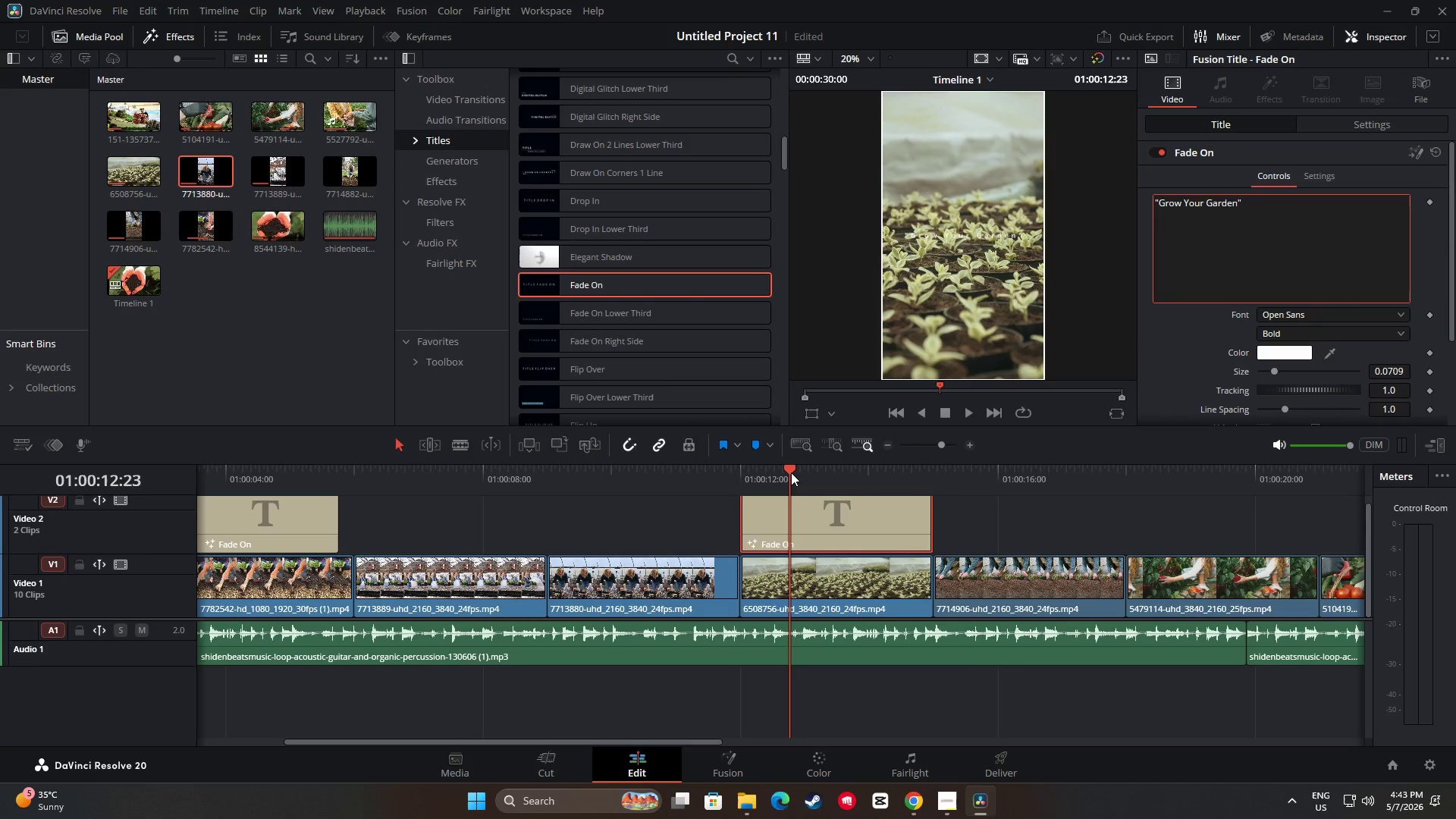 
left_click_drag(start_coordinate=[789, 472], to_coordinate=[708, 466])
 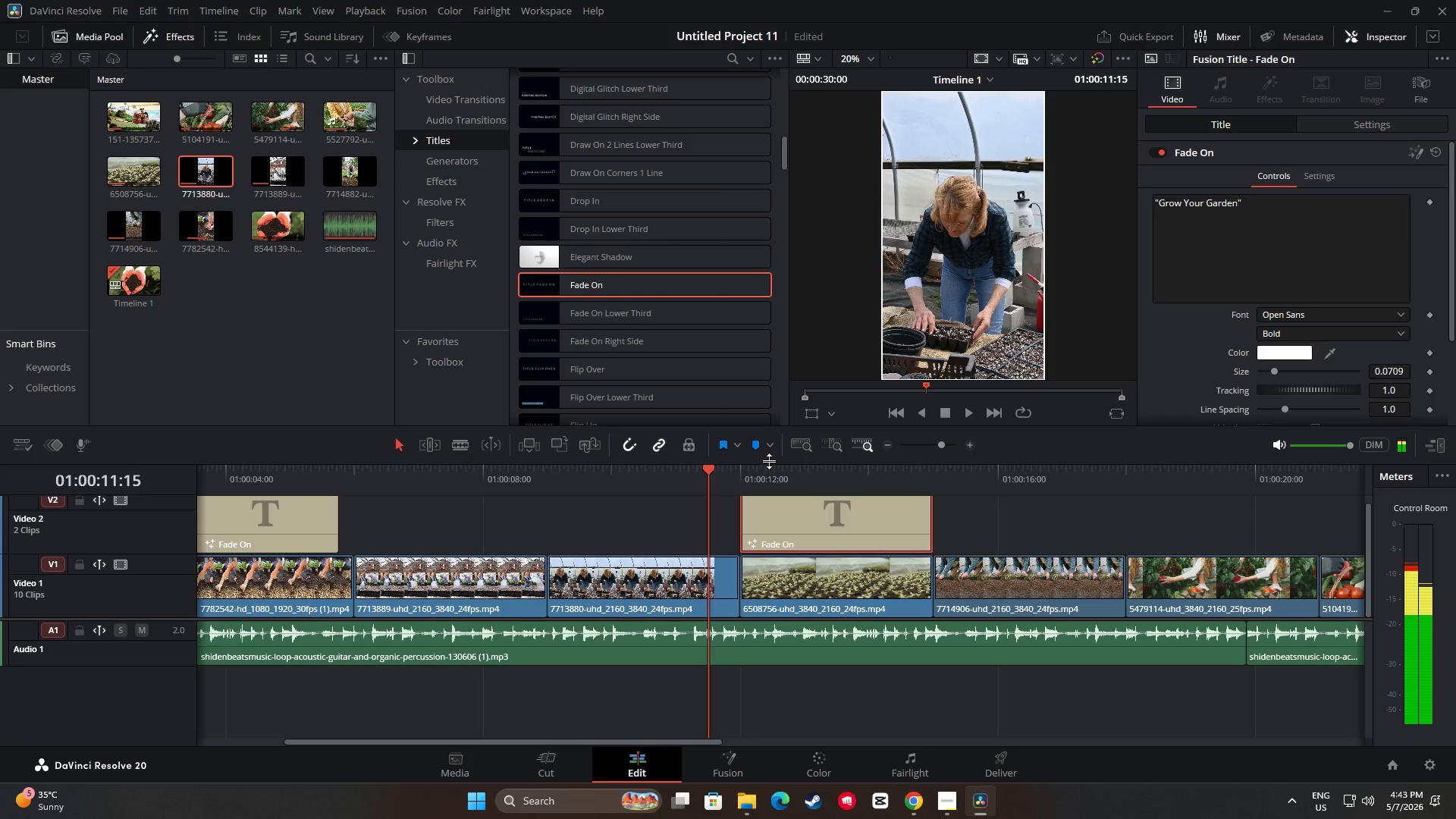 
left_click_drag(start_coordinate=[769, 461], to_coordinate=[775, 440])
 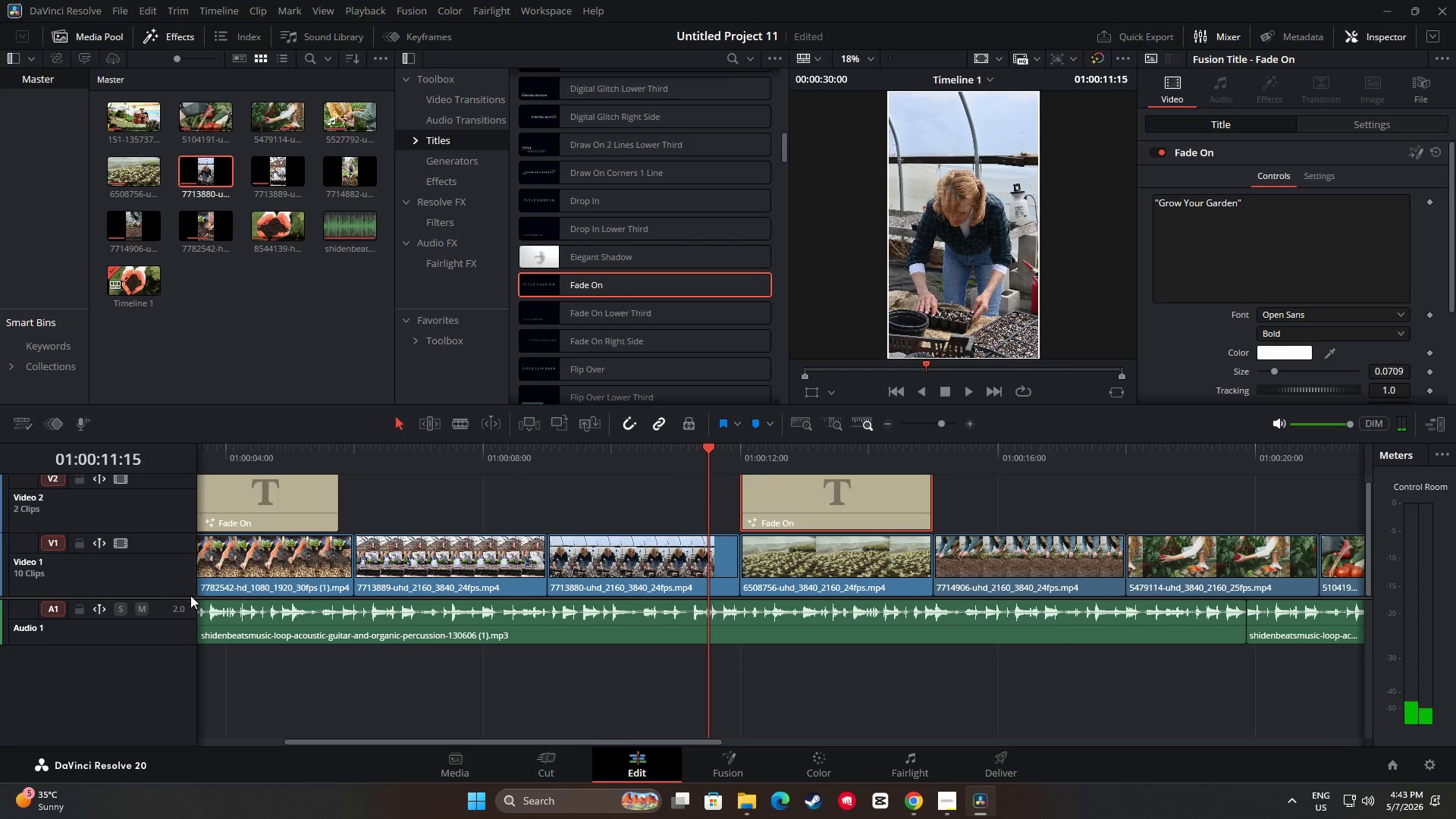 
left_click_drag(start_coordinate=[190, 596], to_coordinate=[189, 610])
 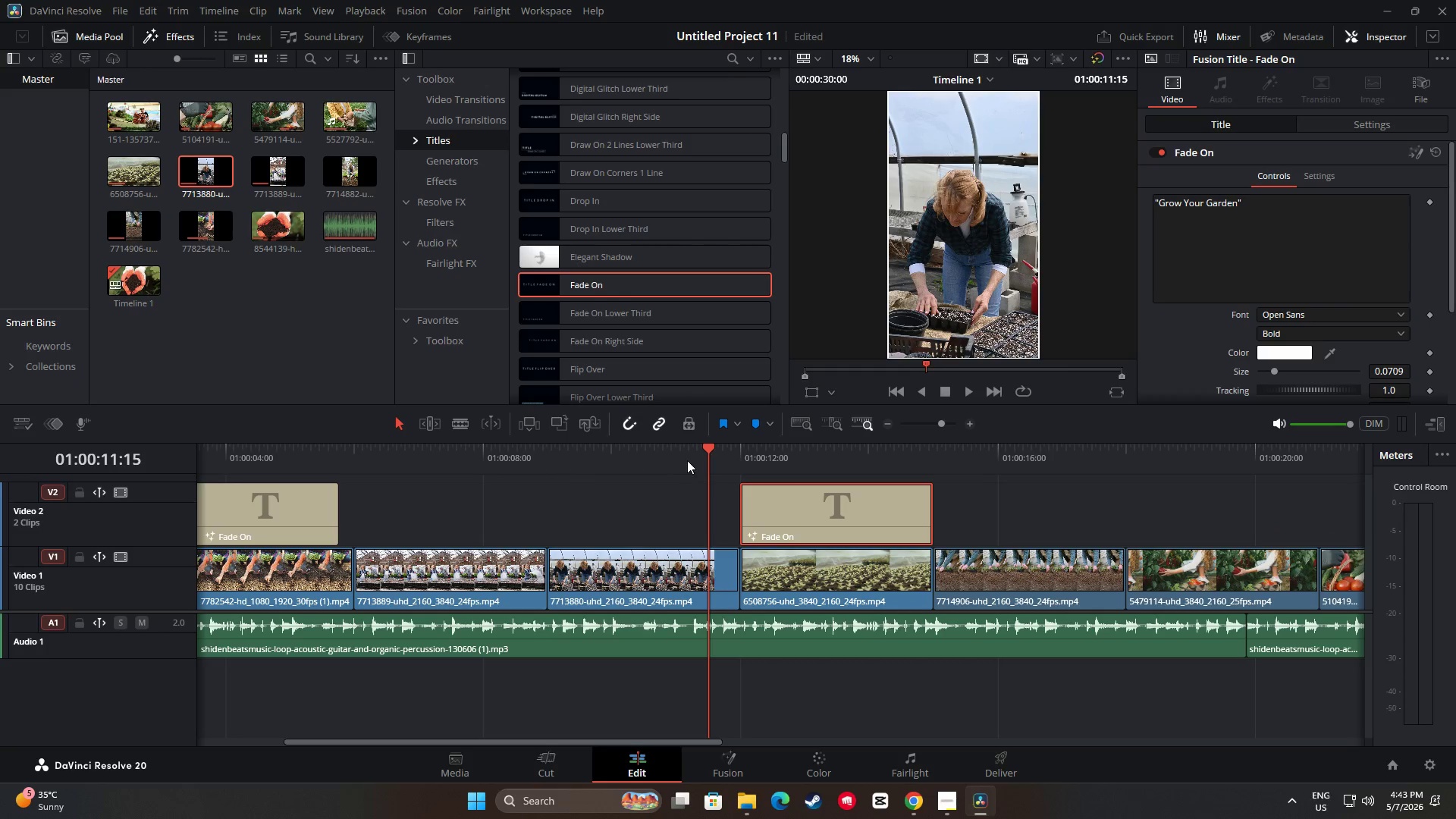 
left_click_drag(start_coordinate=[707, 452], to_coordinate=[654, 457])
 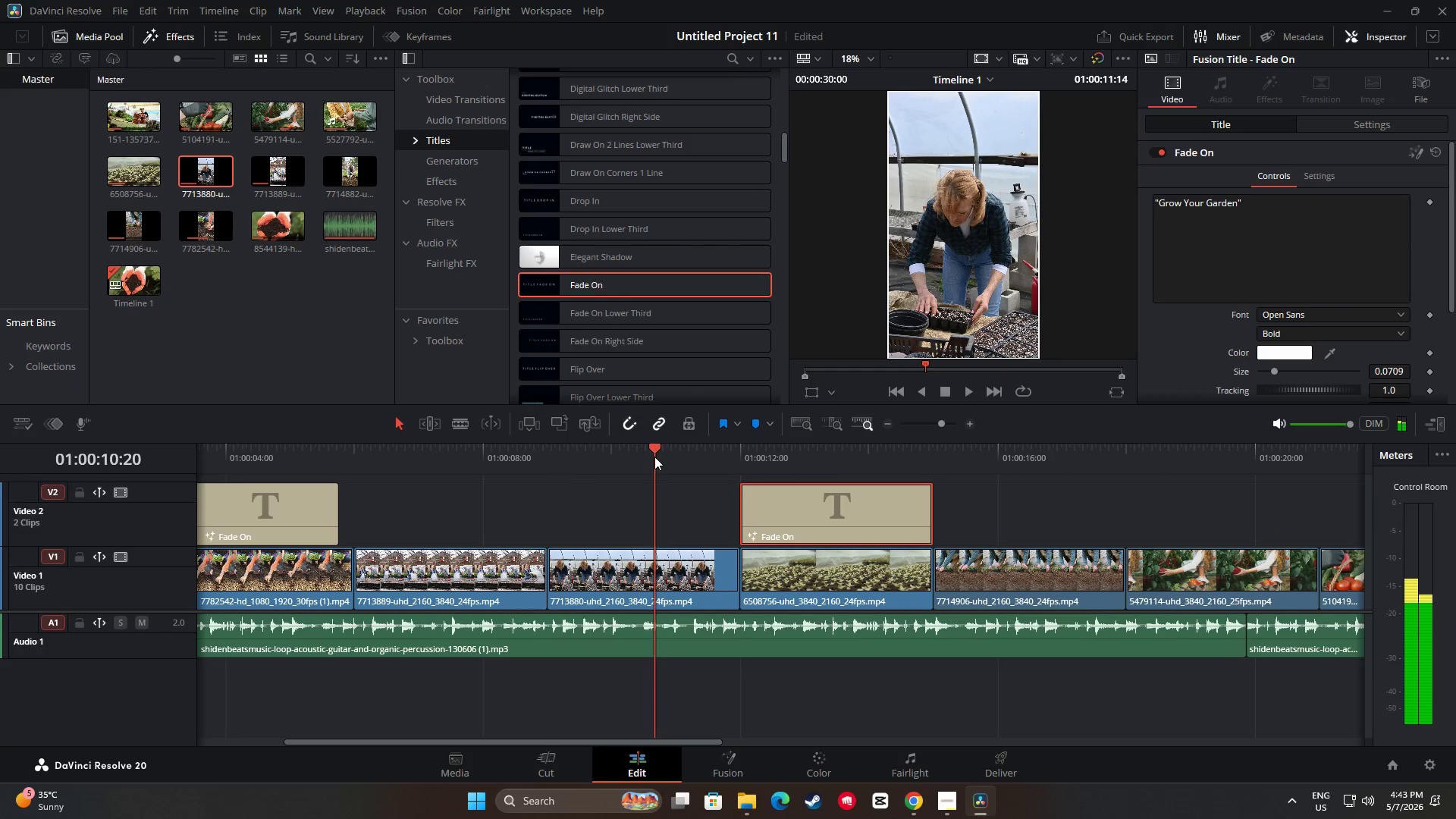 
key(Space)
 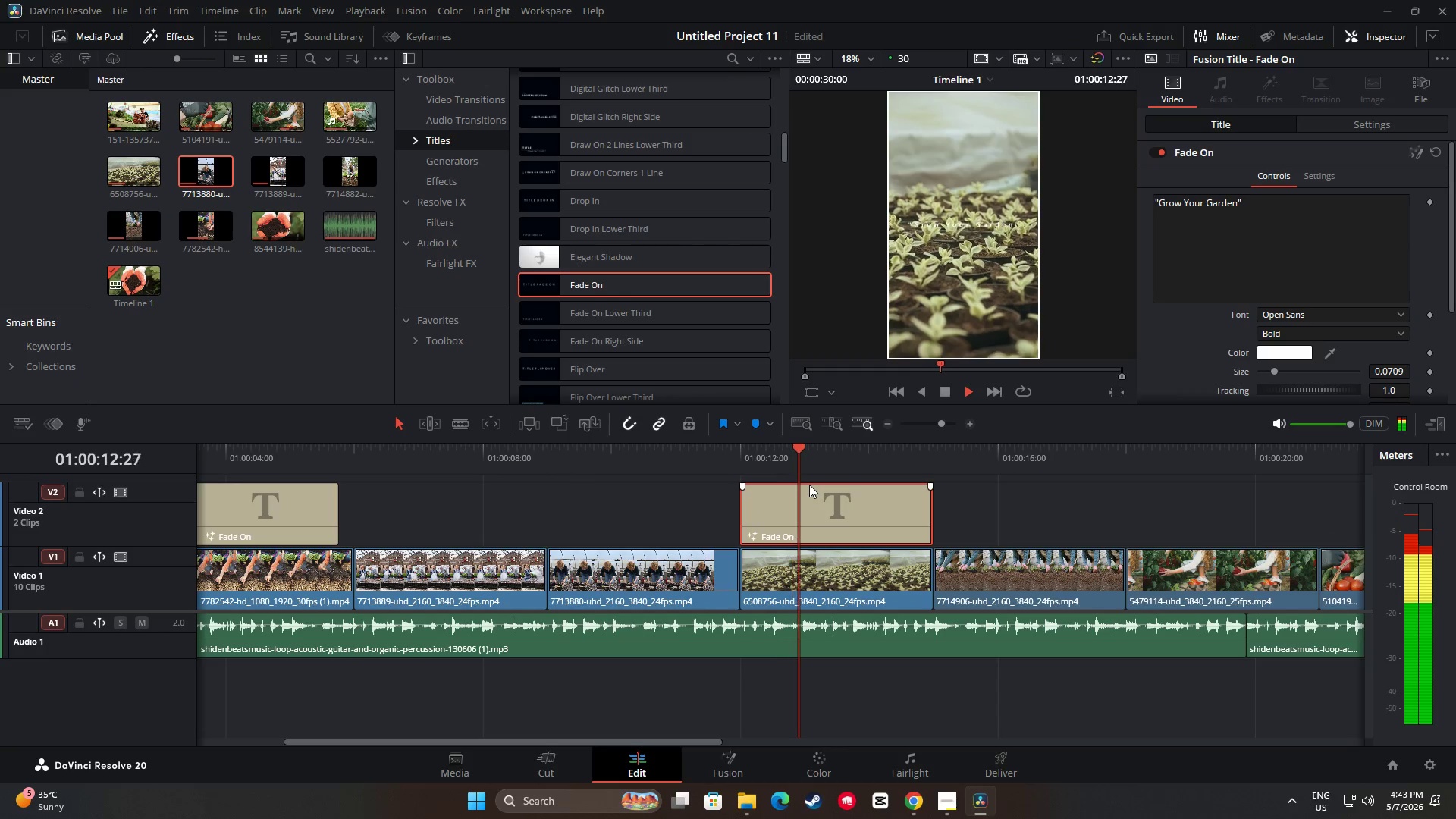 
key(Space)
 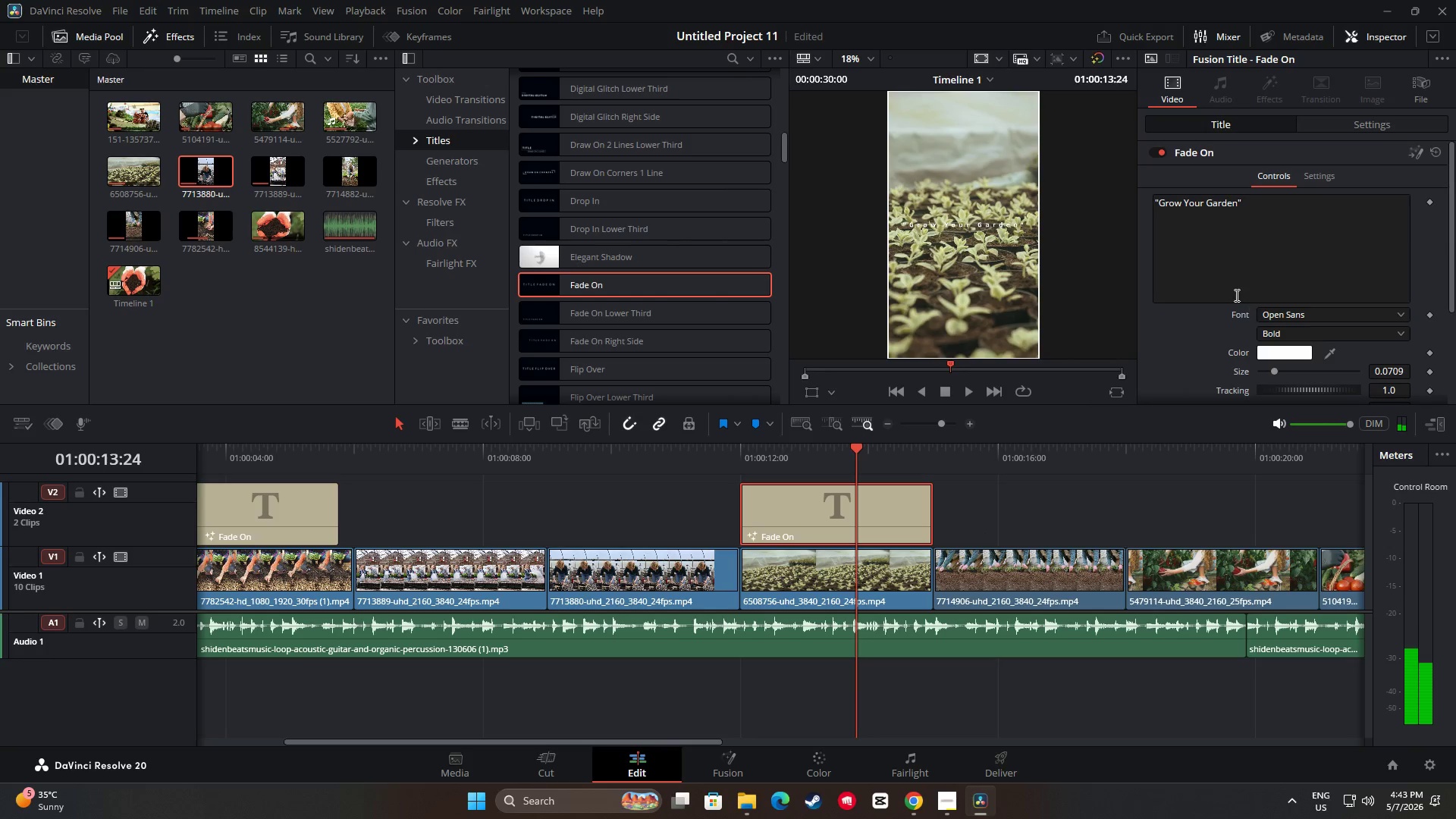 
left_click([1360, 124])
 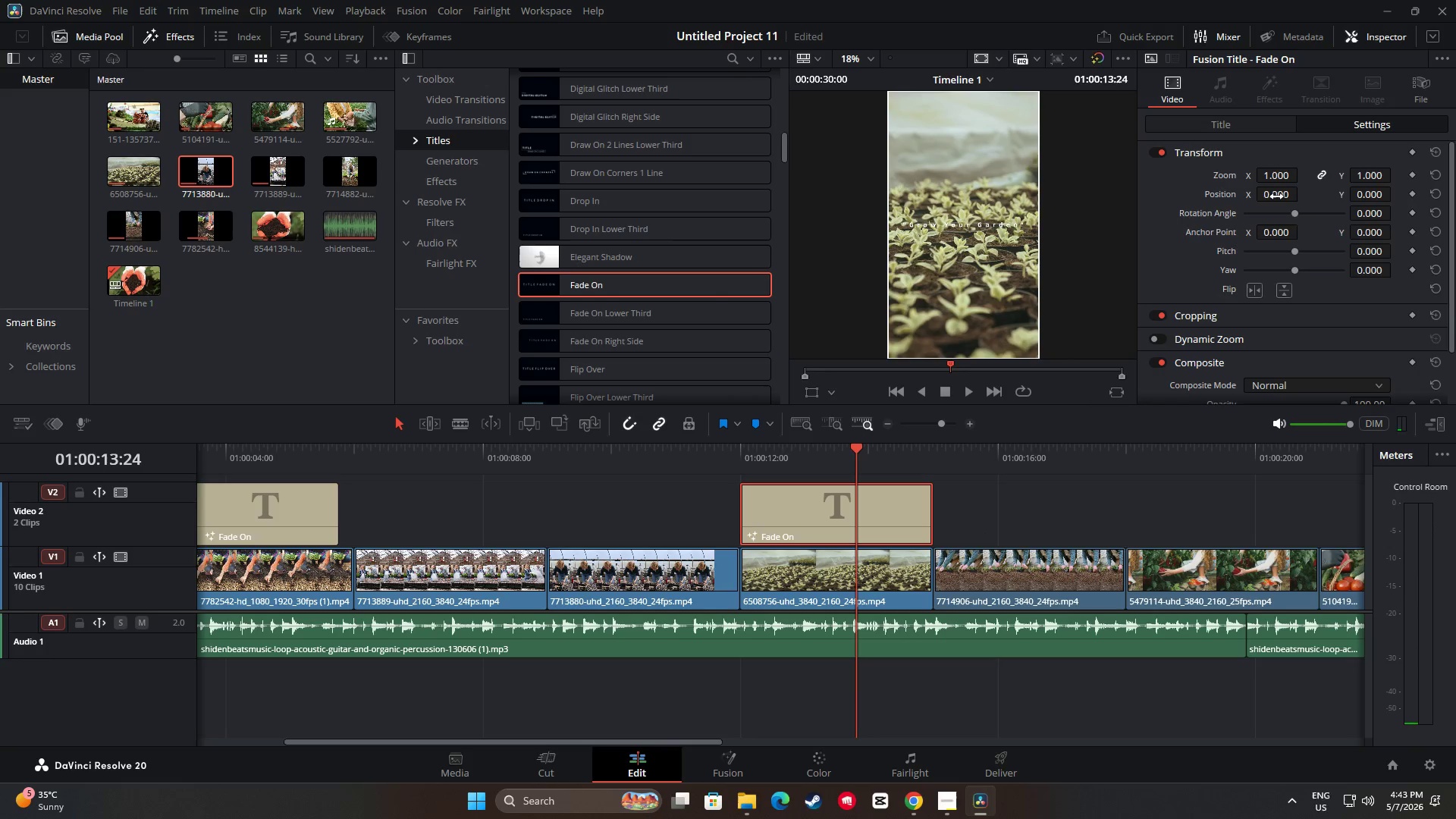 
left_click_drag(start_coordinate=[1379, 196], to_coordinate=[1360, 397])
 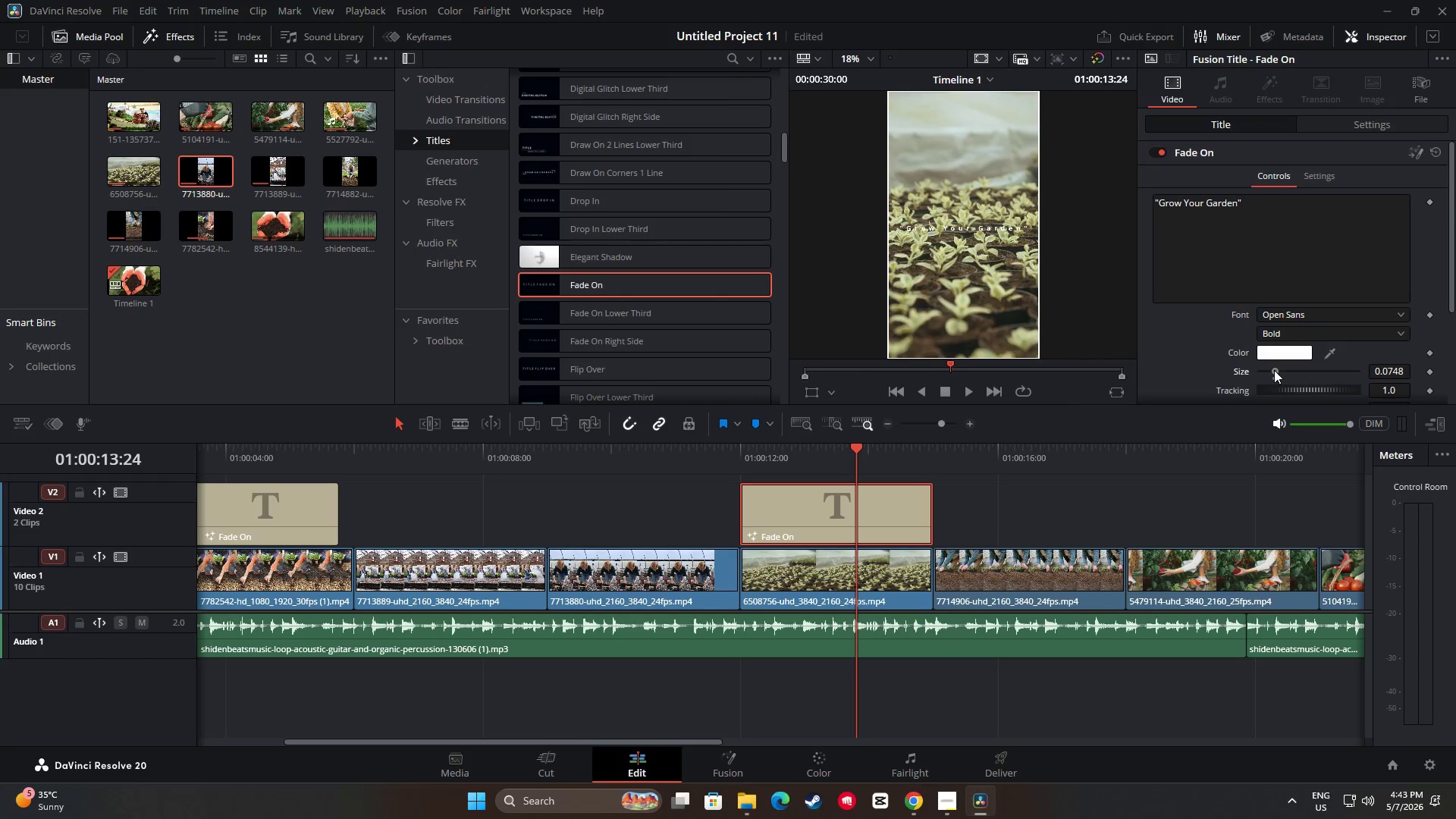 
wait(5.05)
 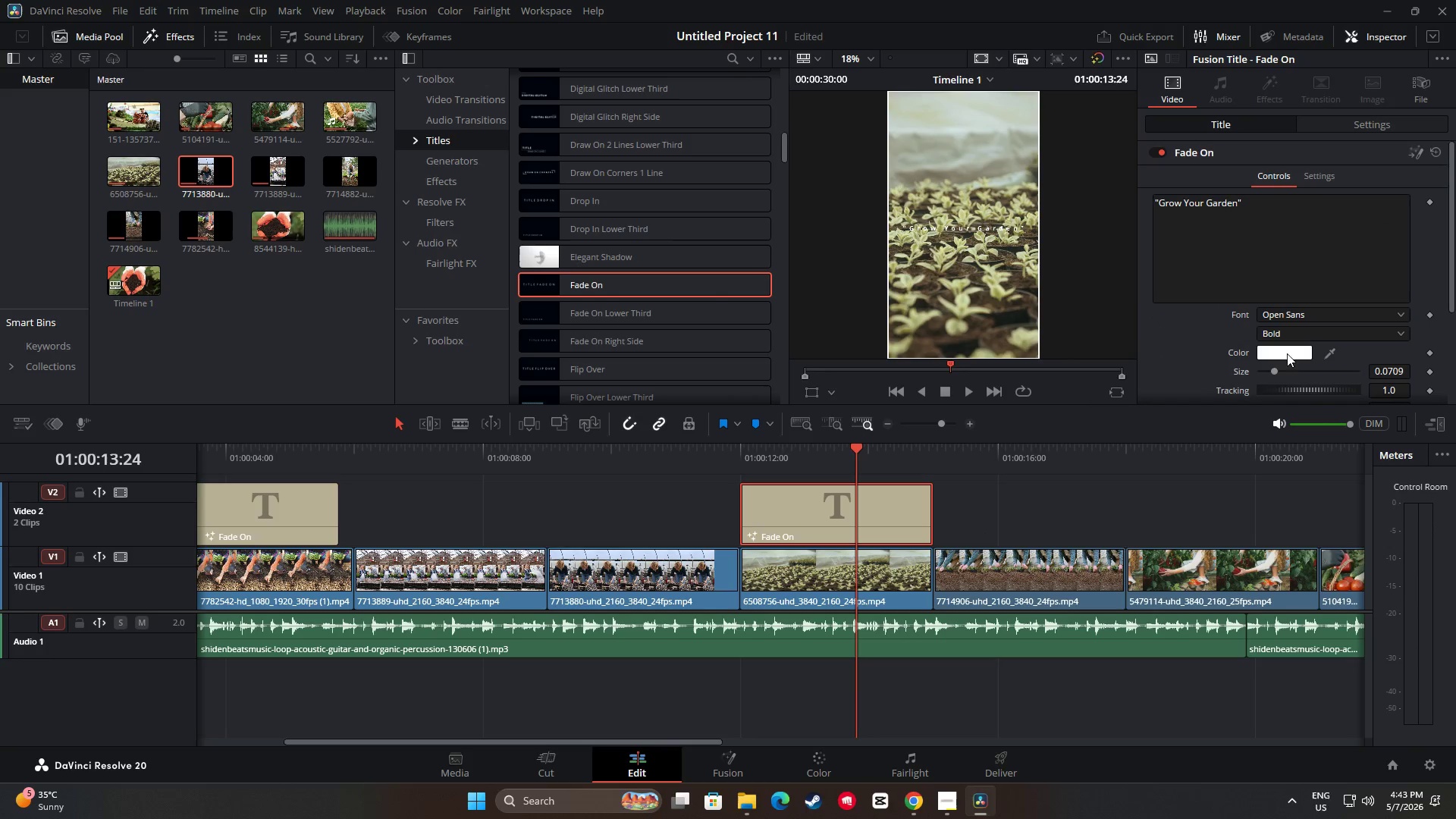 
left_click_drag(start_coordinate=[860, 444], to_coordinate=[721, 446])
 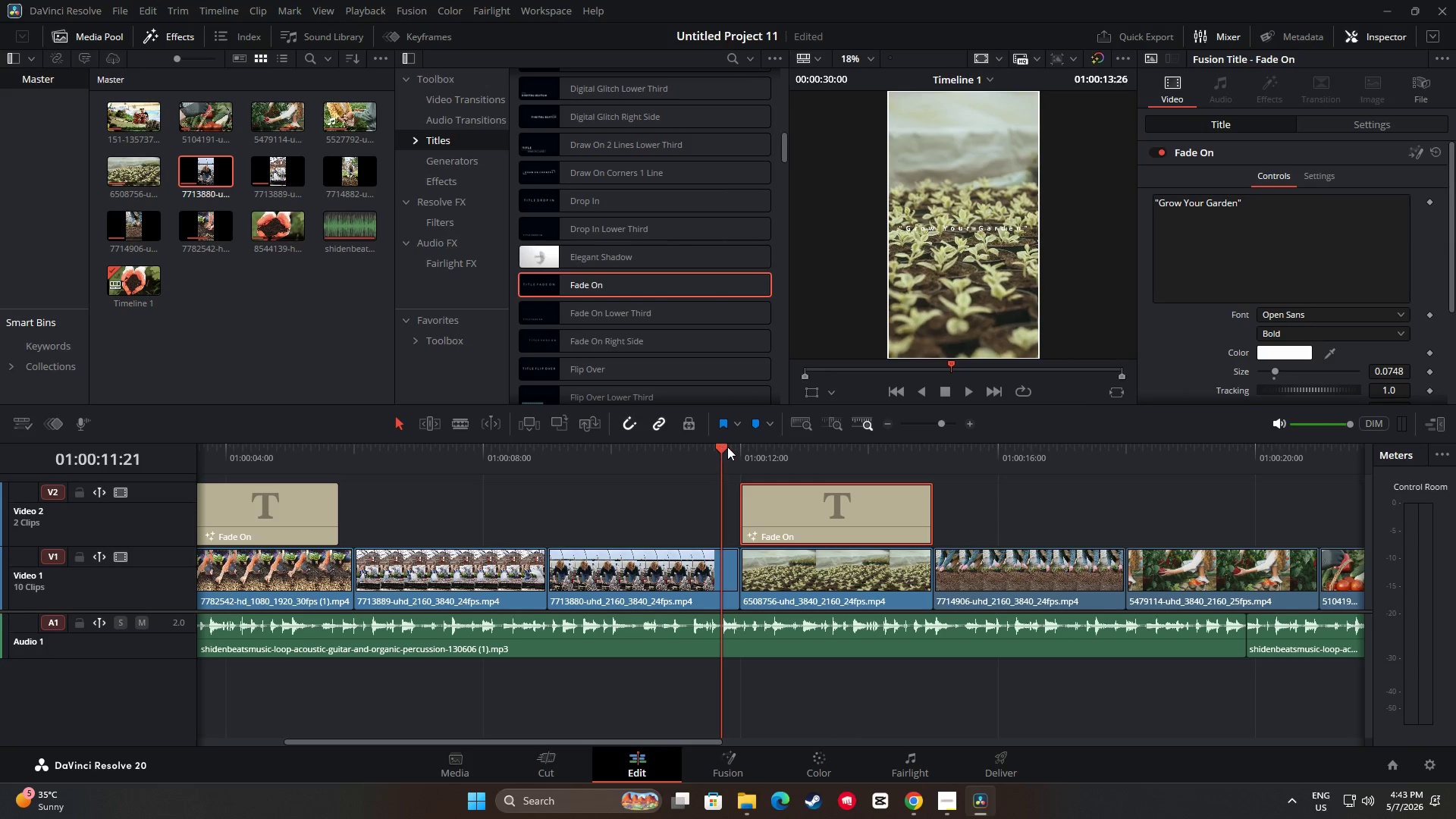 
key(Space)
 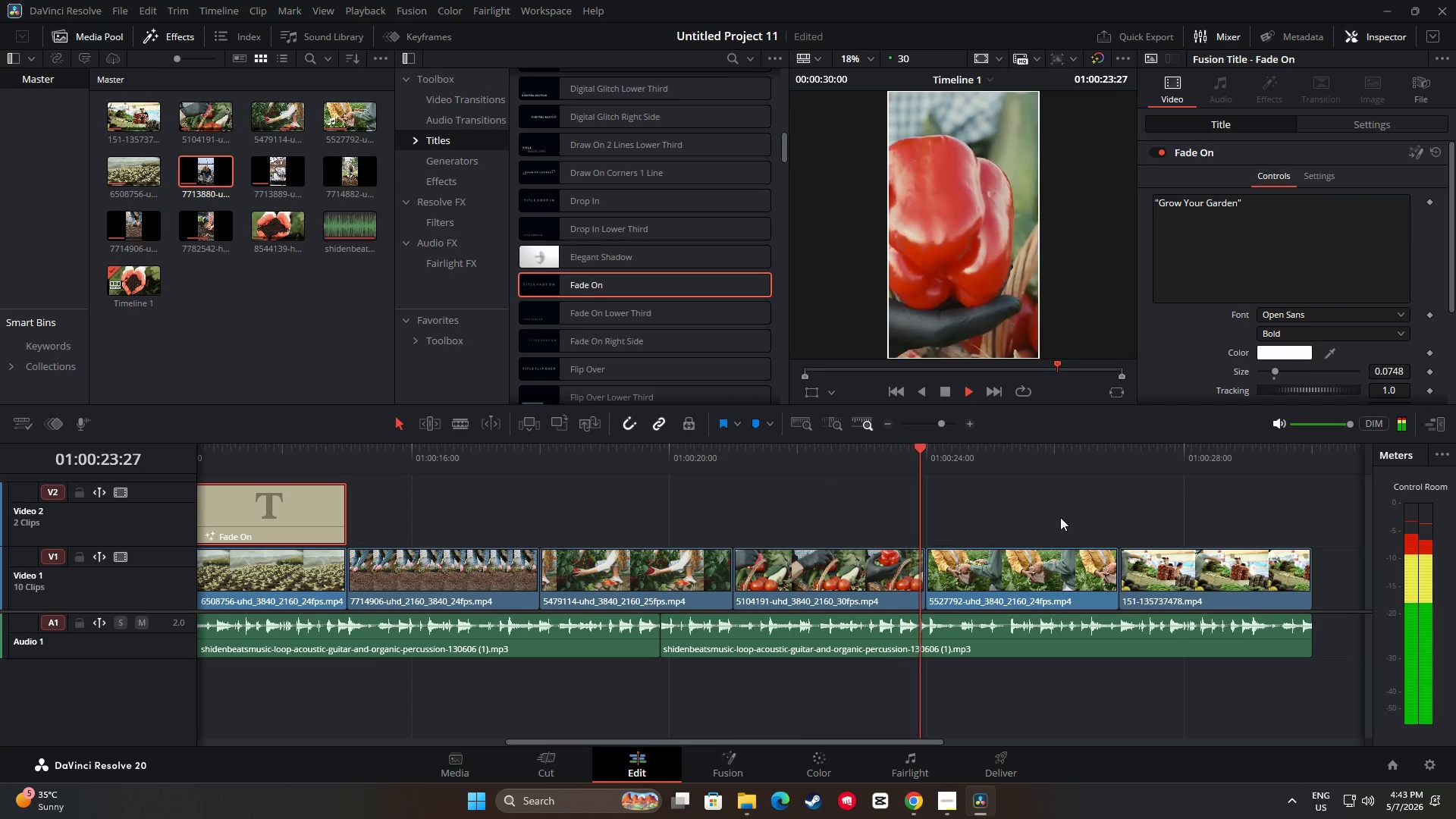 
wait(17.58)
 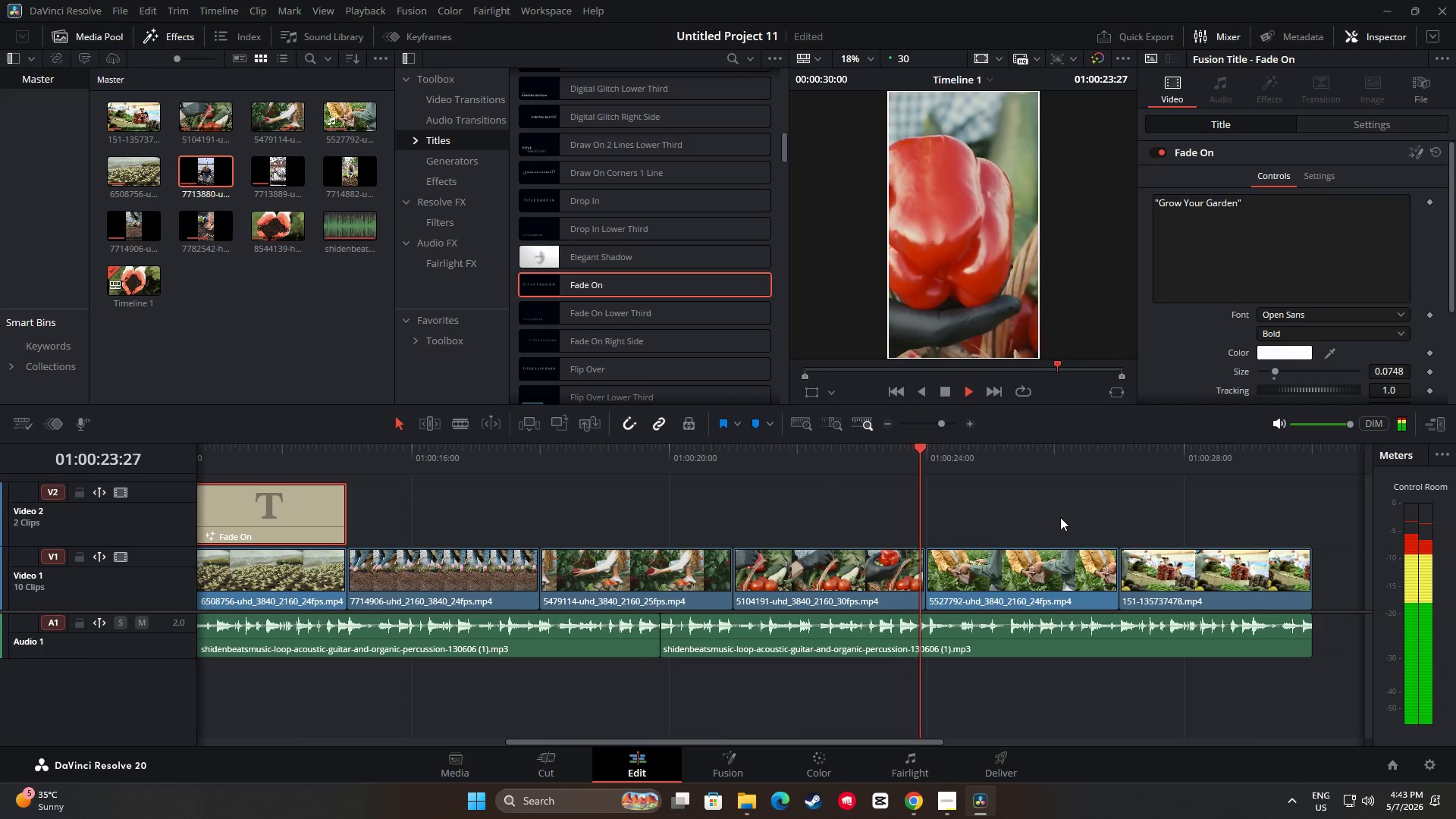 
key(Space)
 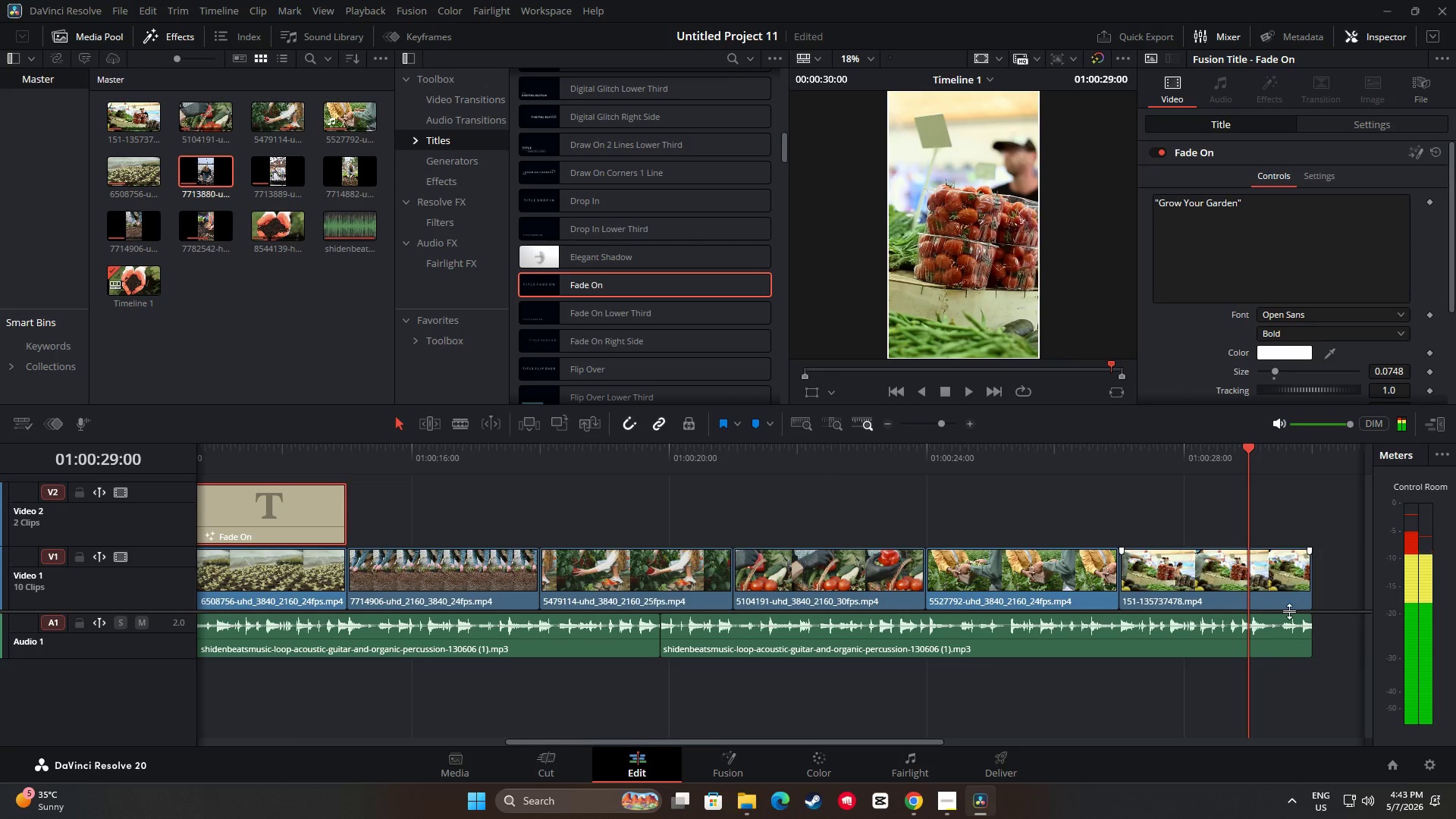 
left_click([1285, 646])
 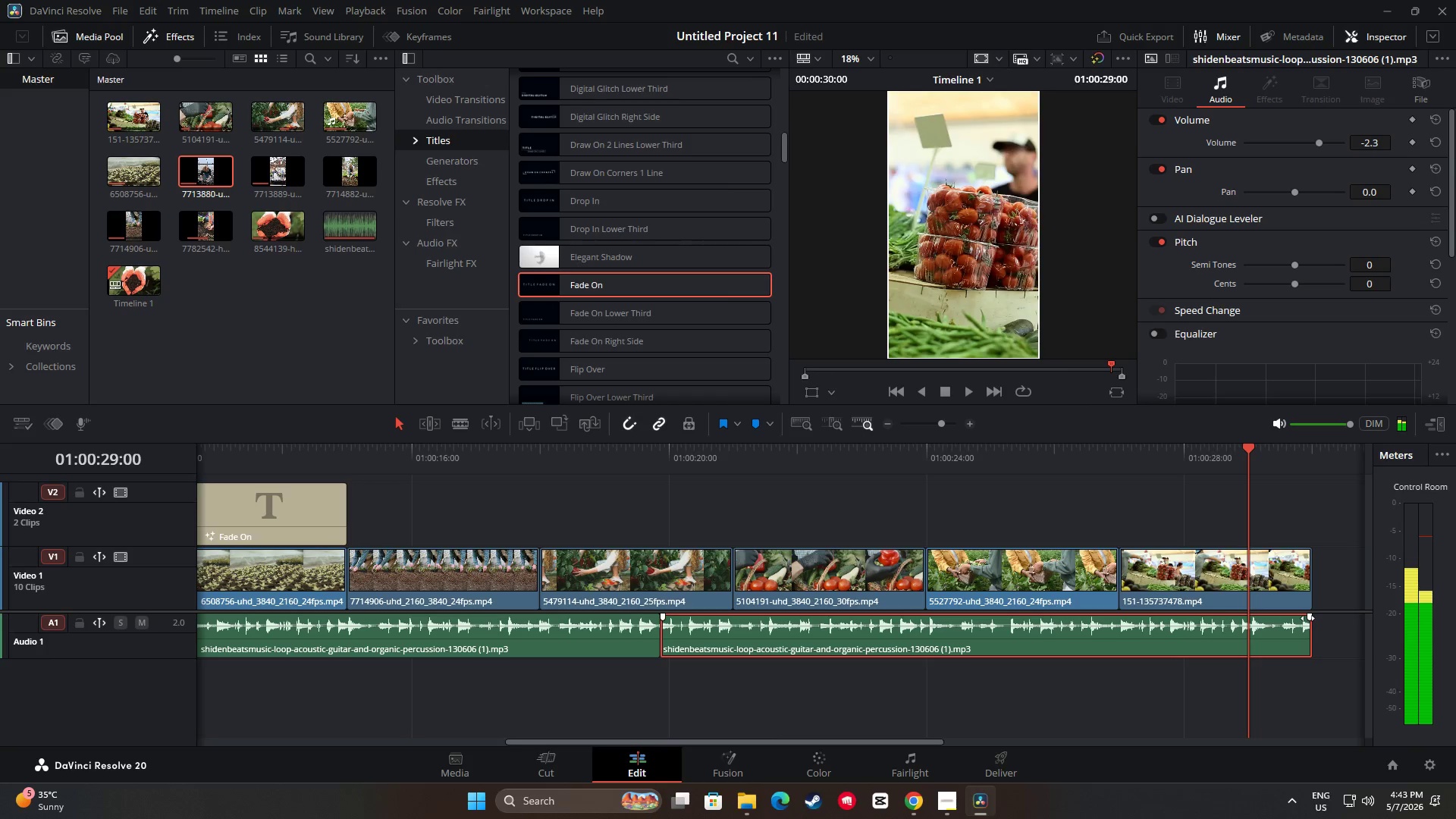 
left_click_drag(start_coordinate=[1307, 618], to_coordinate=[1265, 613])
 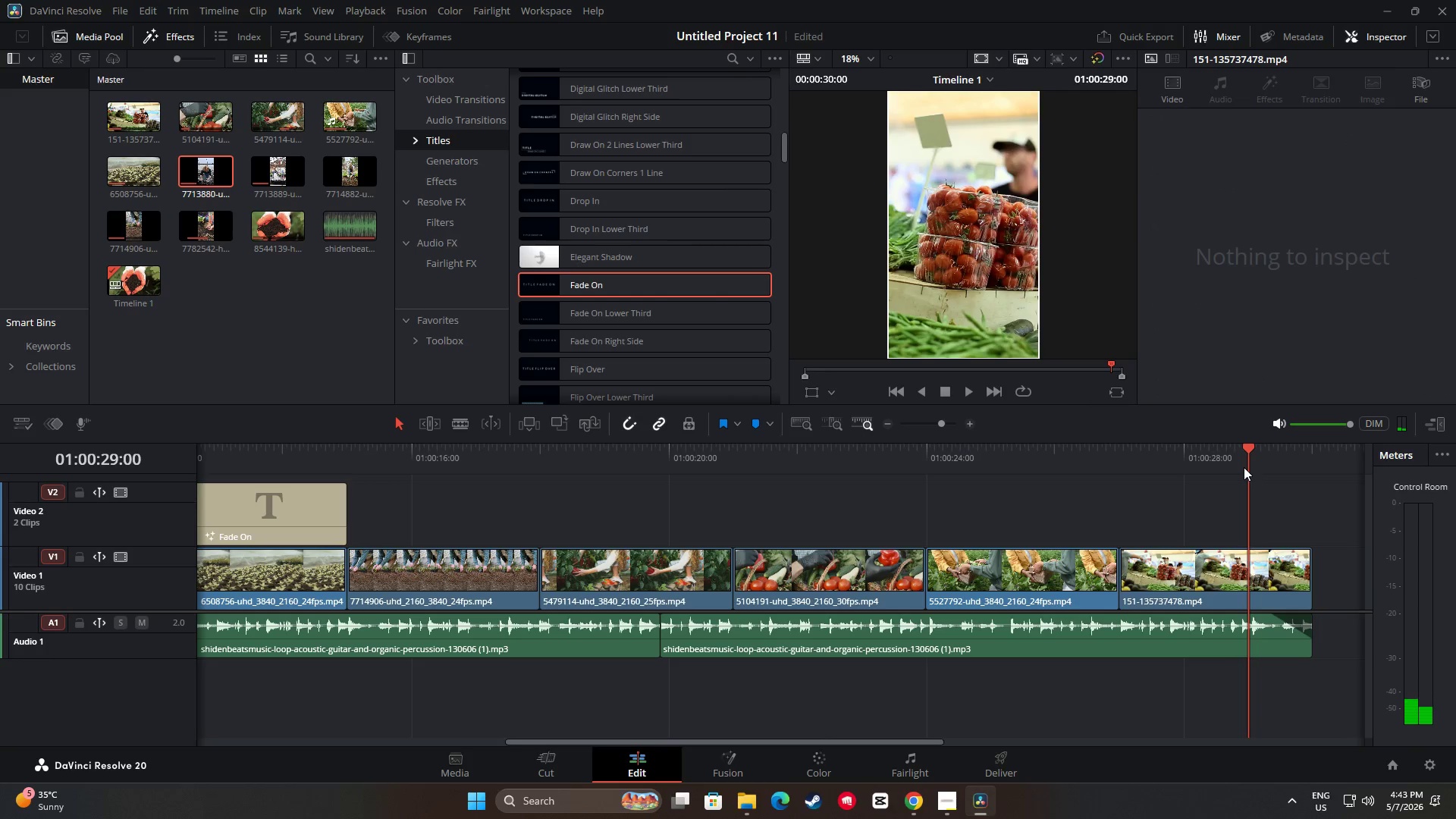 
key(Space)
 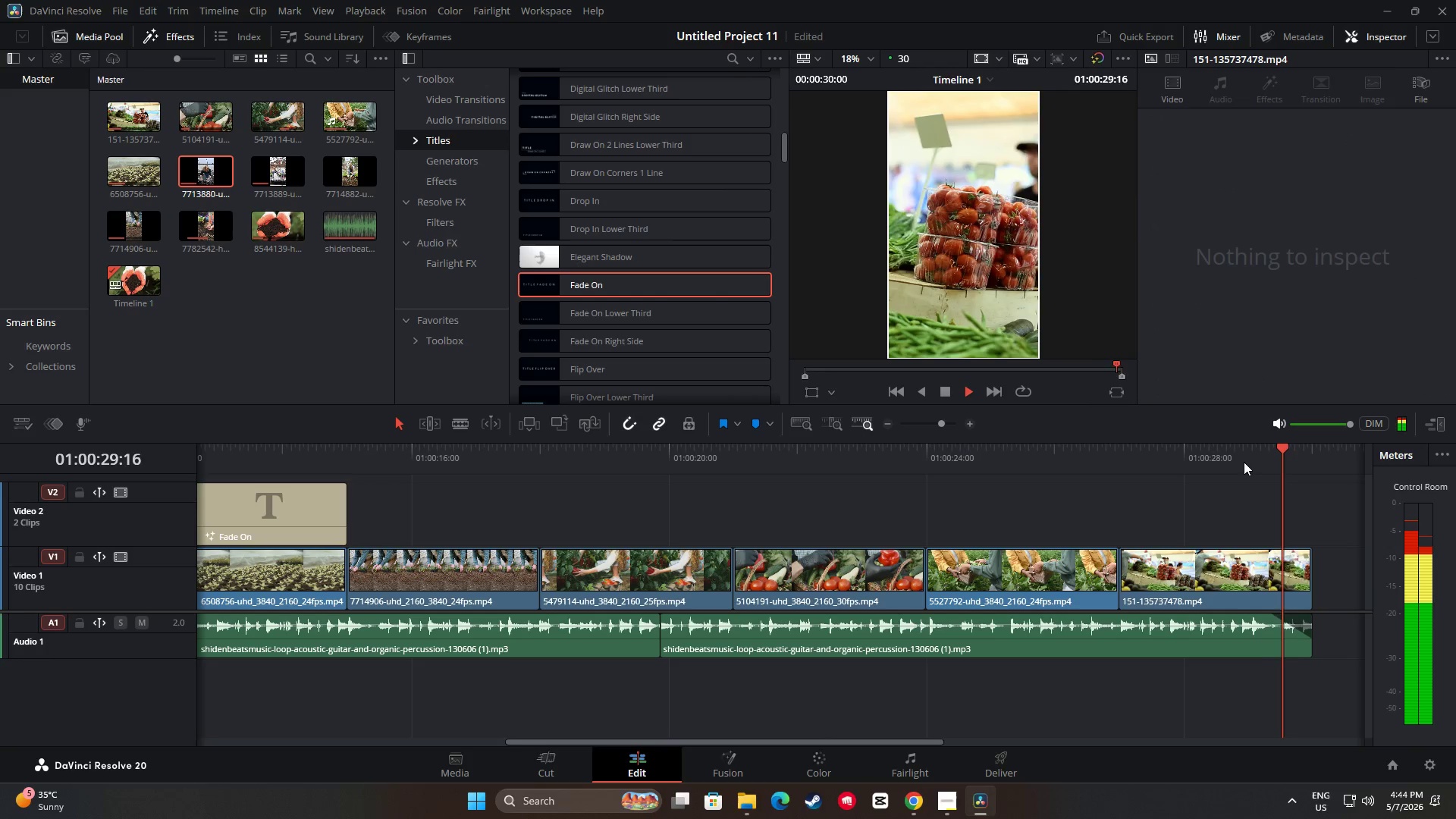 
key(Space)
 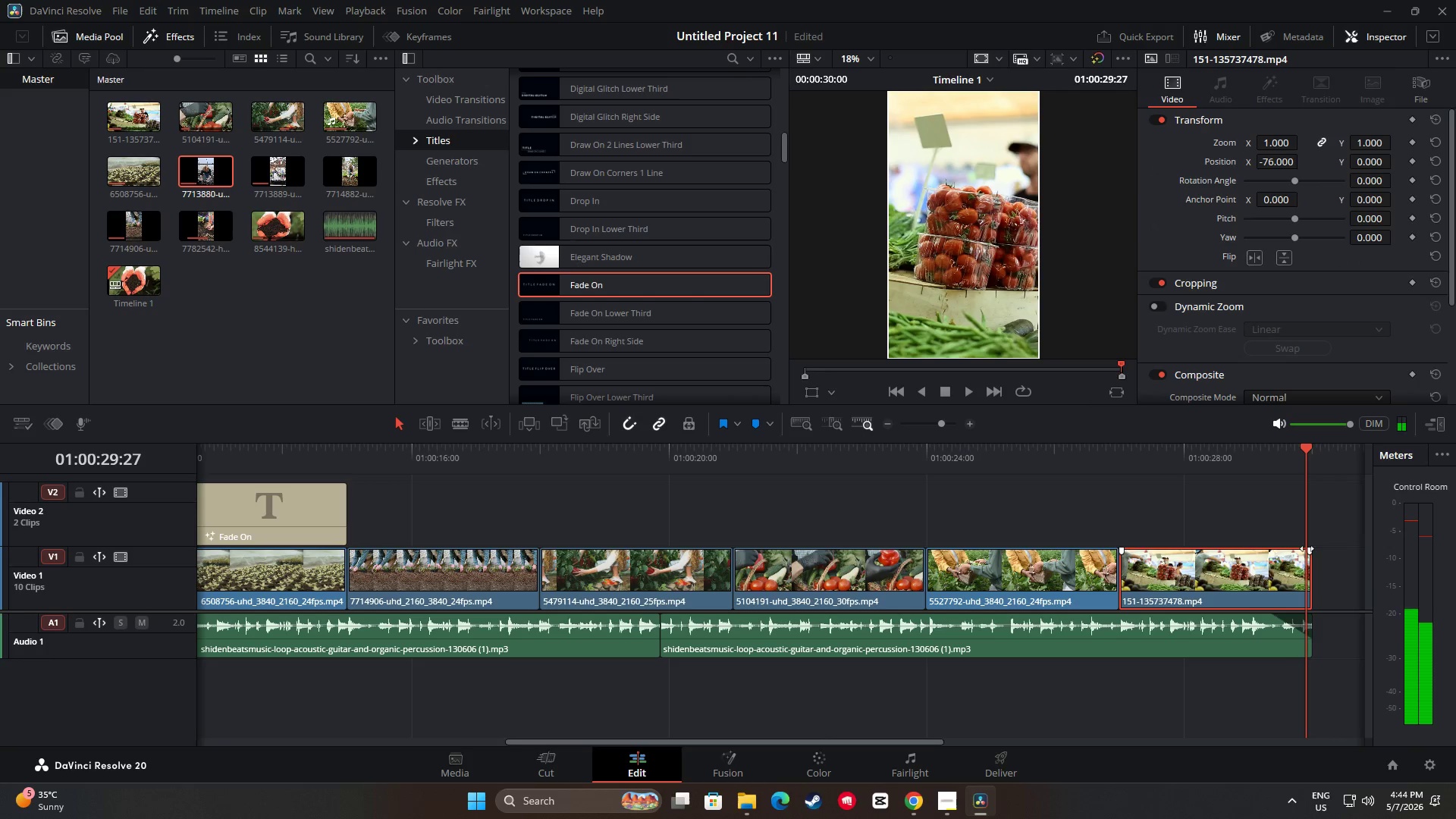 
left_click_drag(start_coordinate=[1308, 548], to_coordinate=[1267, 554])
 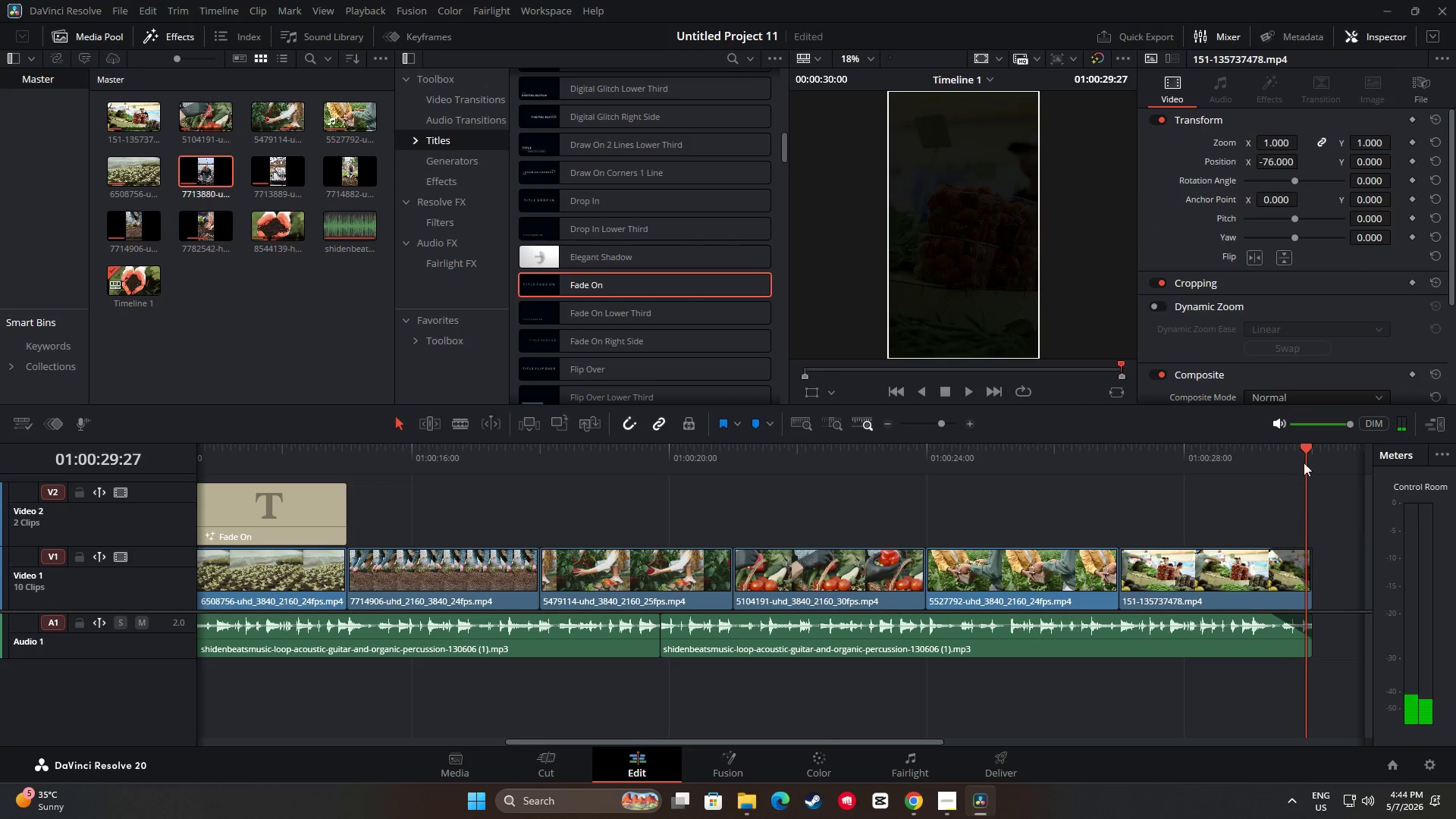 
left_click_drag(start_coordinate=[1308, 447], to_coordinate=[1213, 457])
 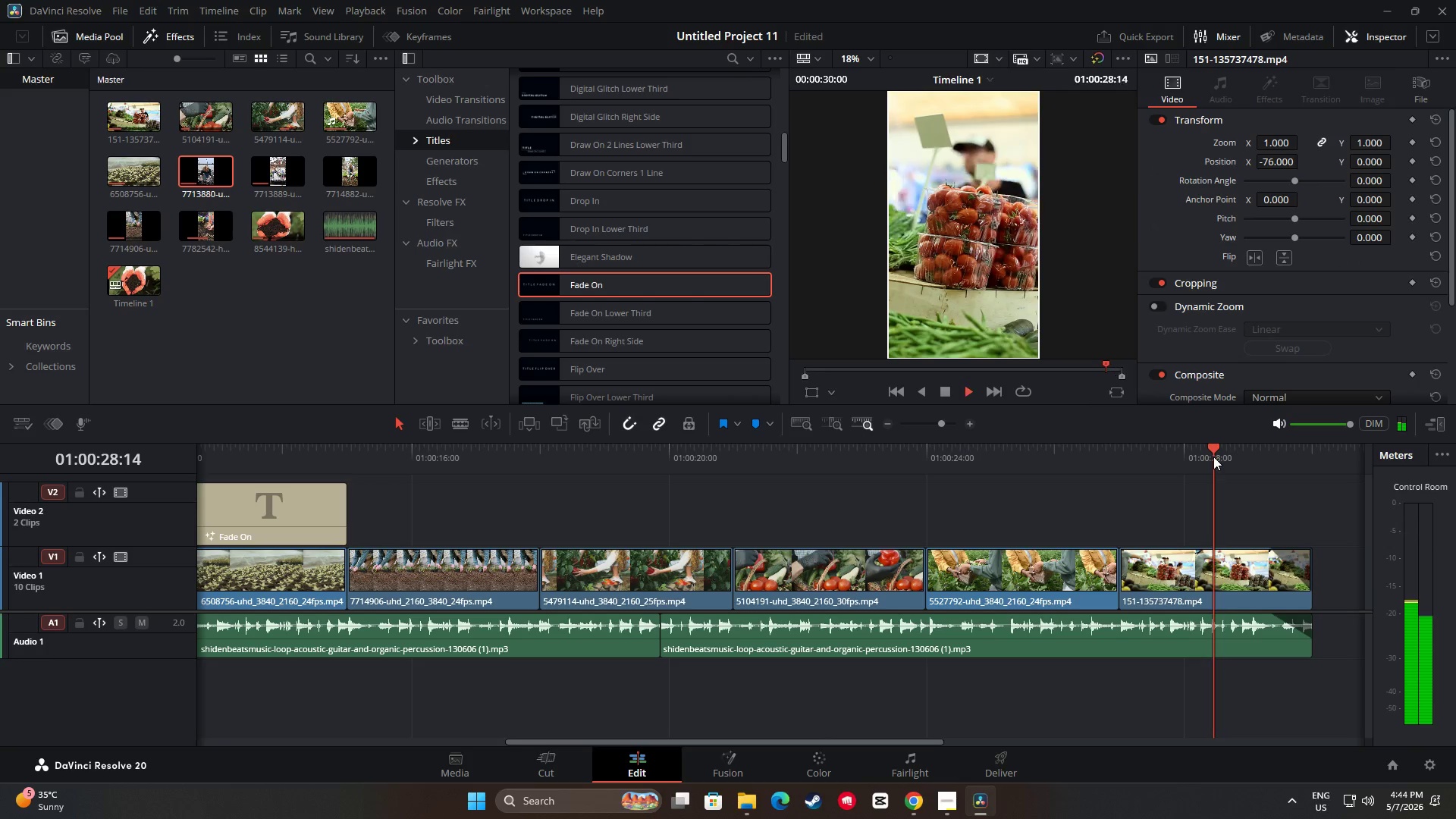 
key(Space)
 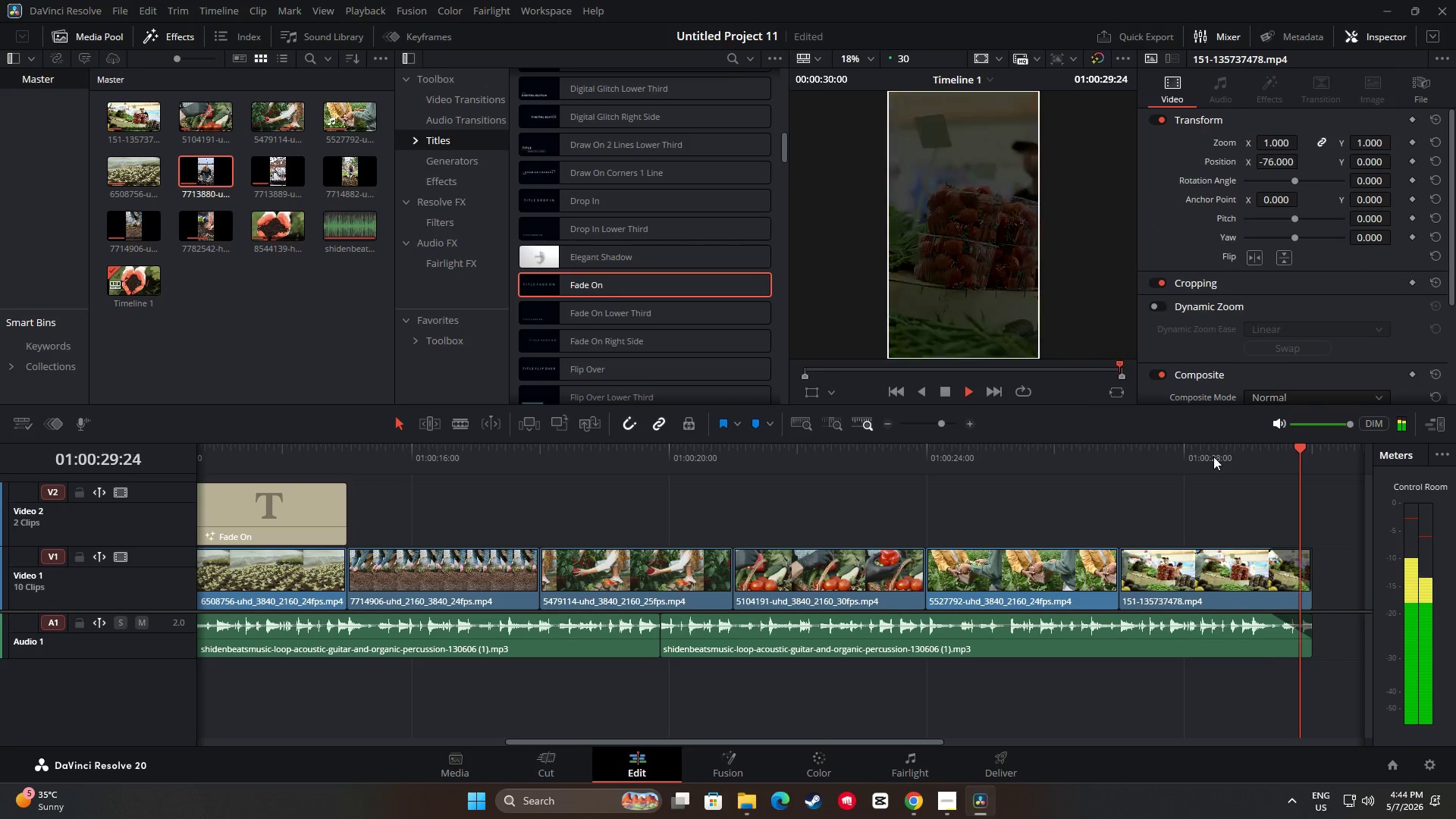 
key(Space)
 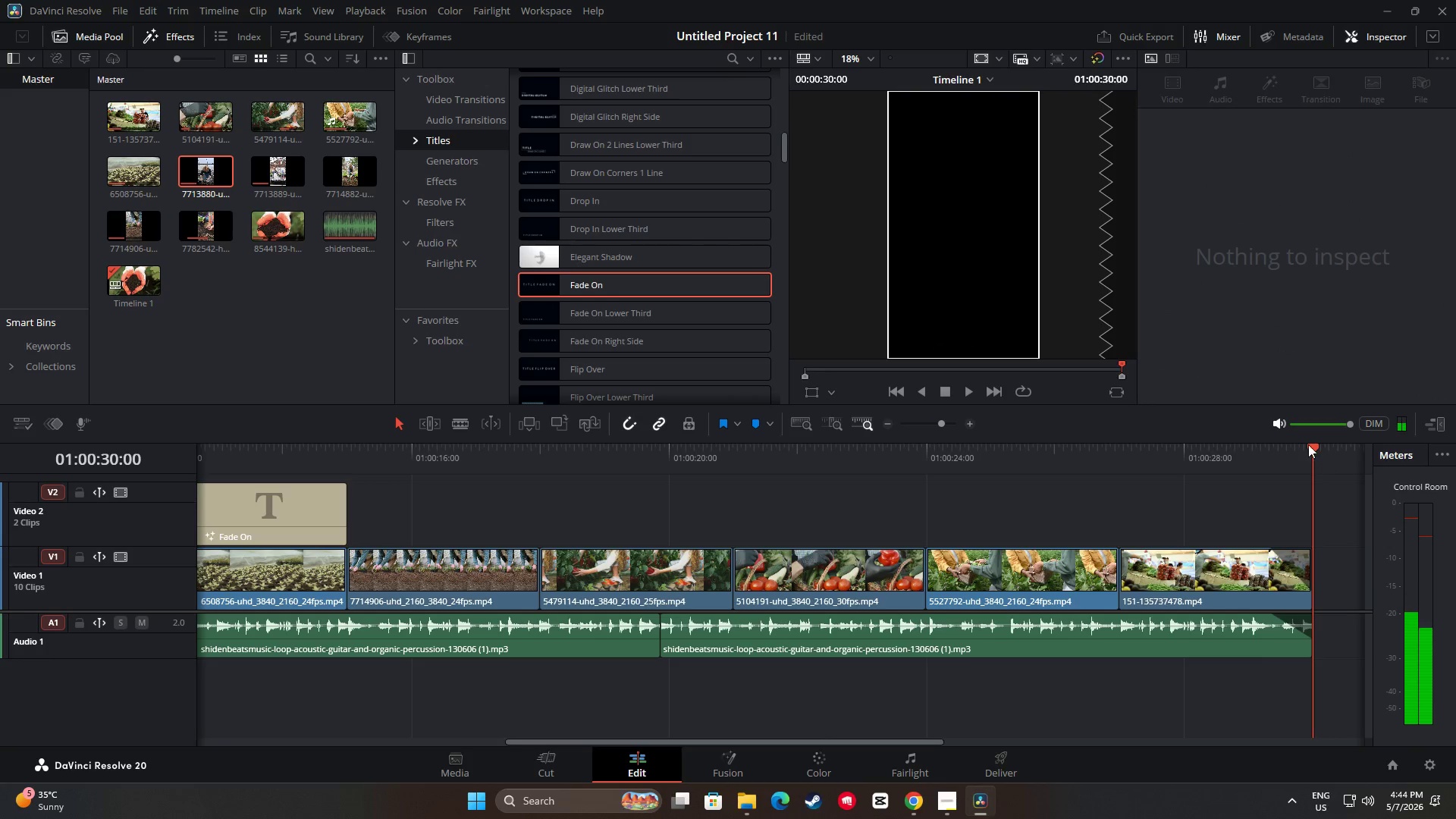 
left_click_drag(start_coordinate=[1308, 444], to_coordinate=[36, 463])
 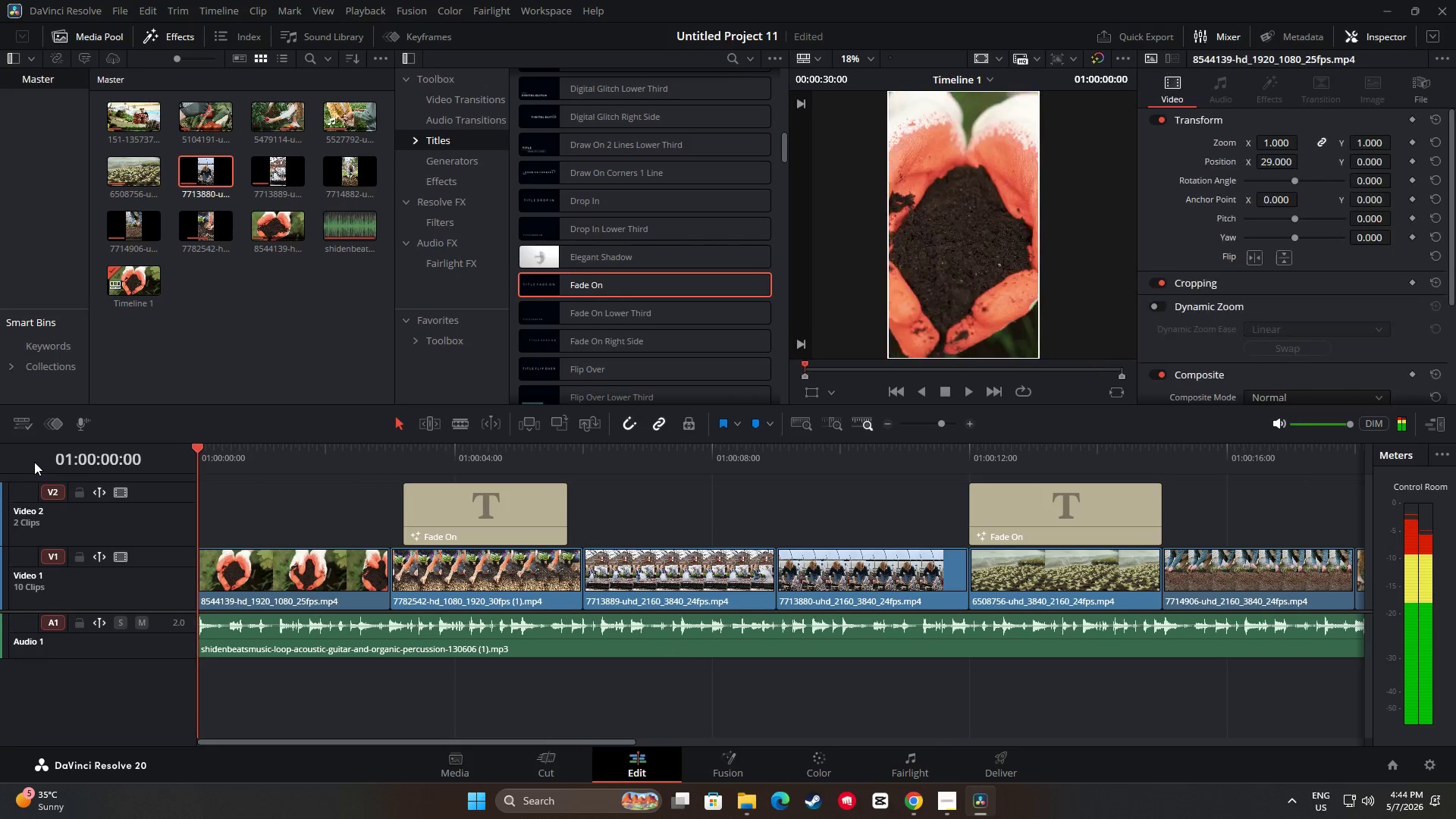 
key(Space)
 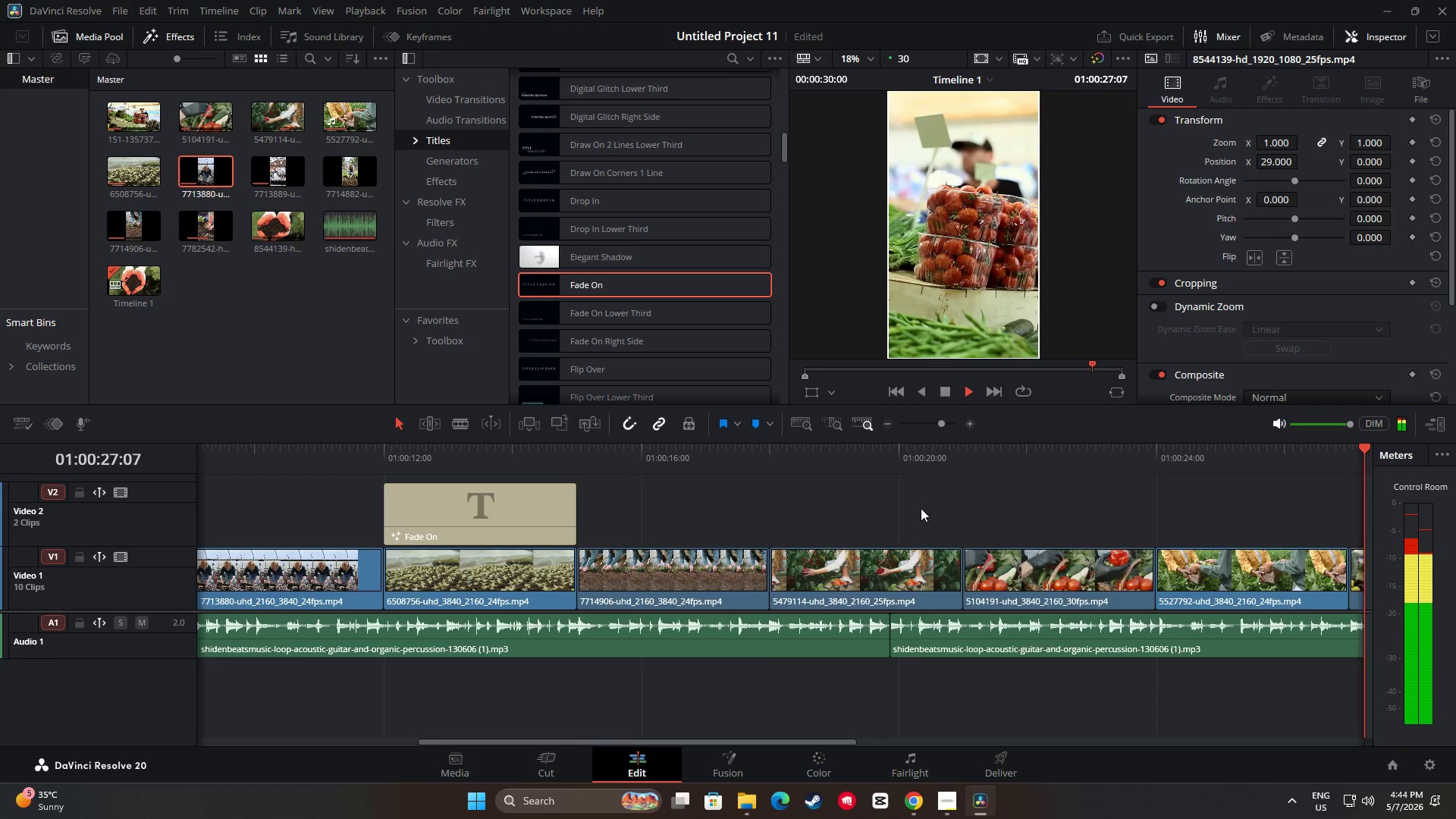 
wait(32.31)
 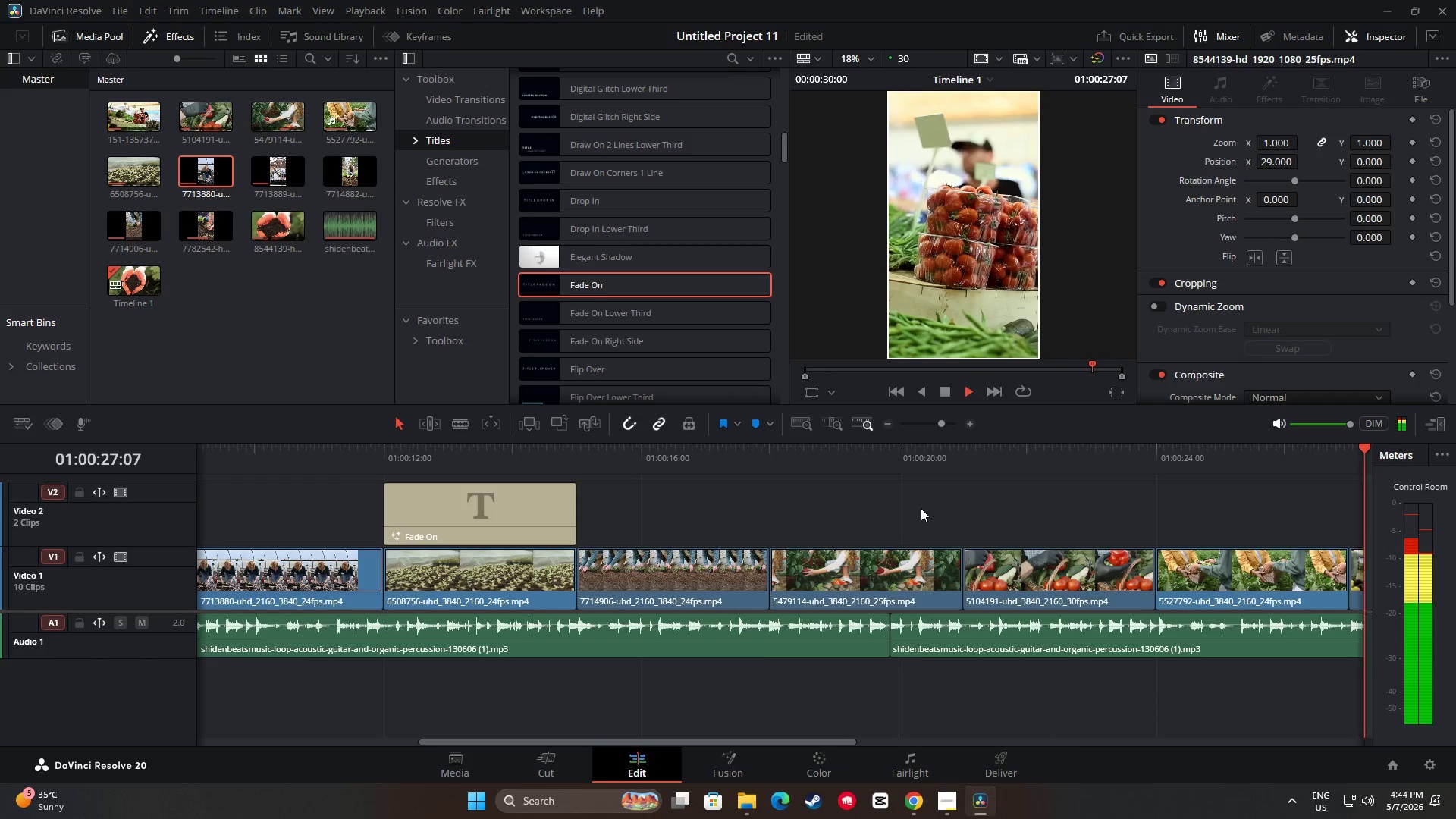 
key(Space)
 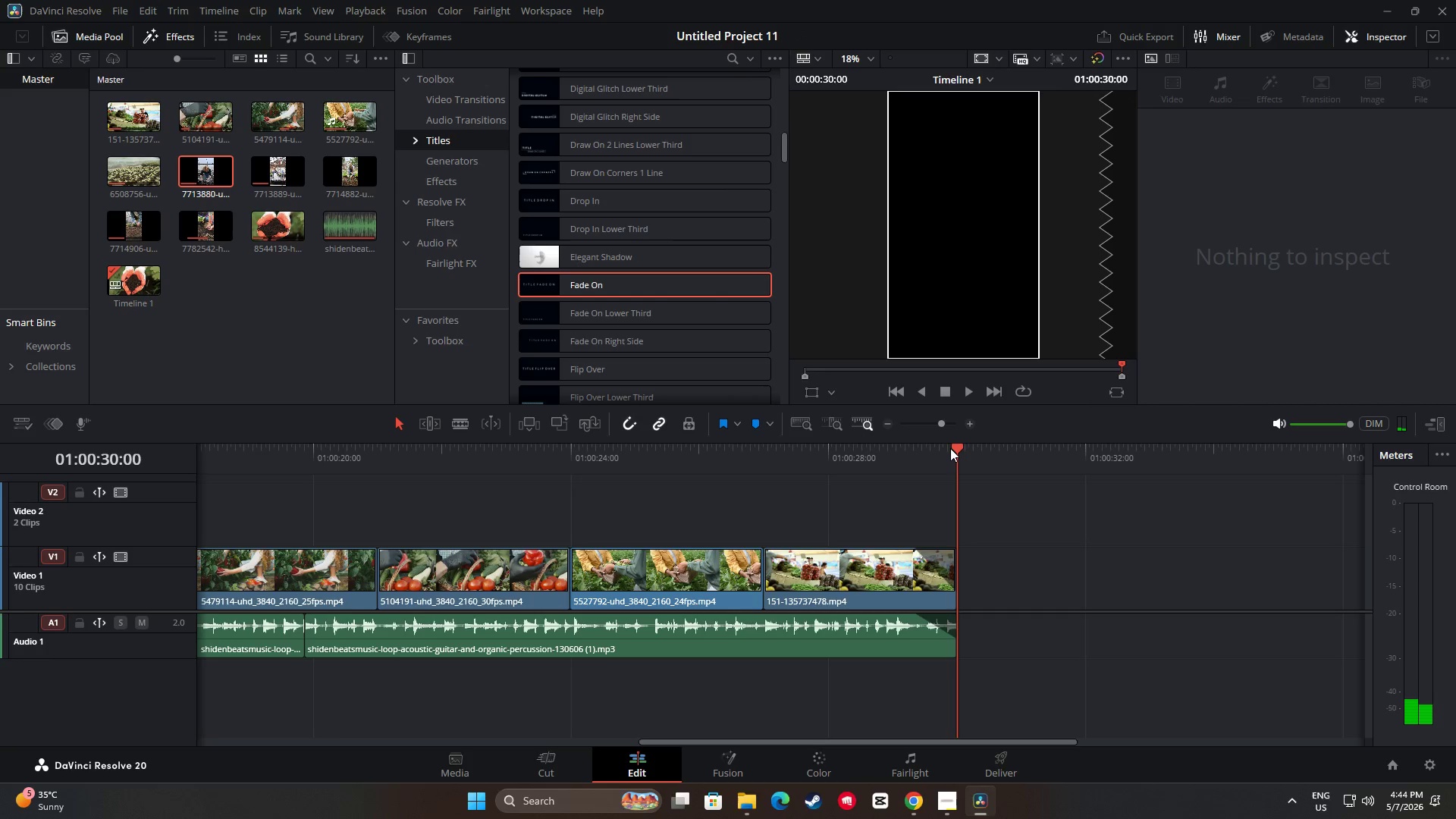 
left_click_drag(start_coordinate=[954, 447], to_coordinate=[118, 478])
 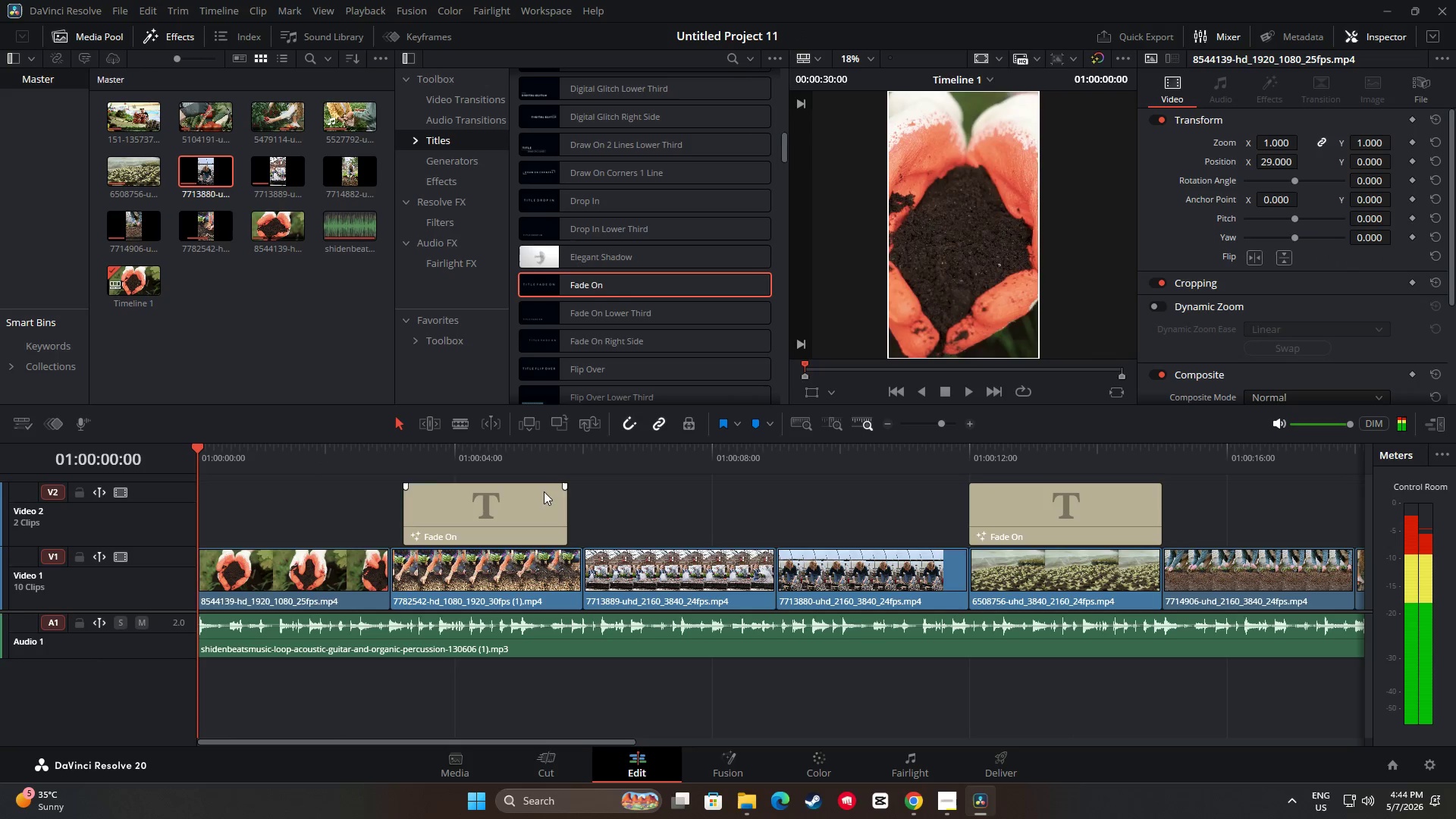 
key(Space)
 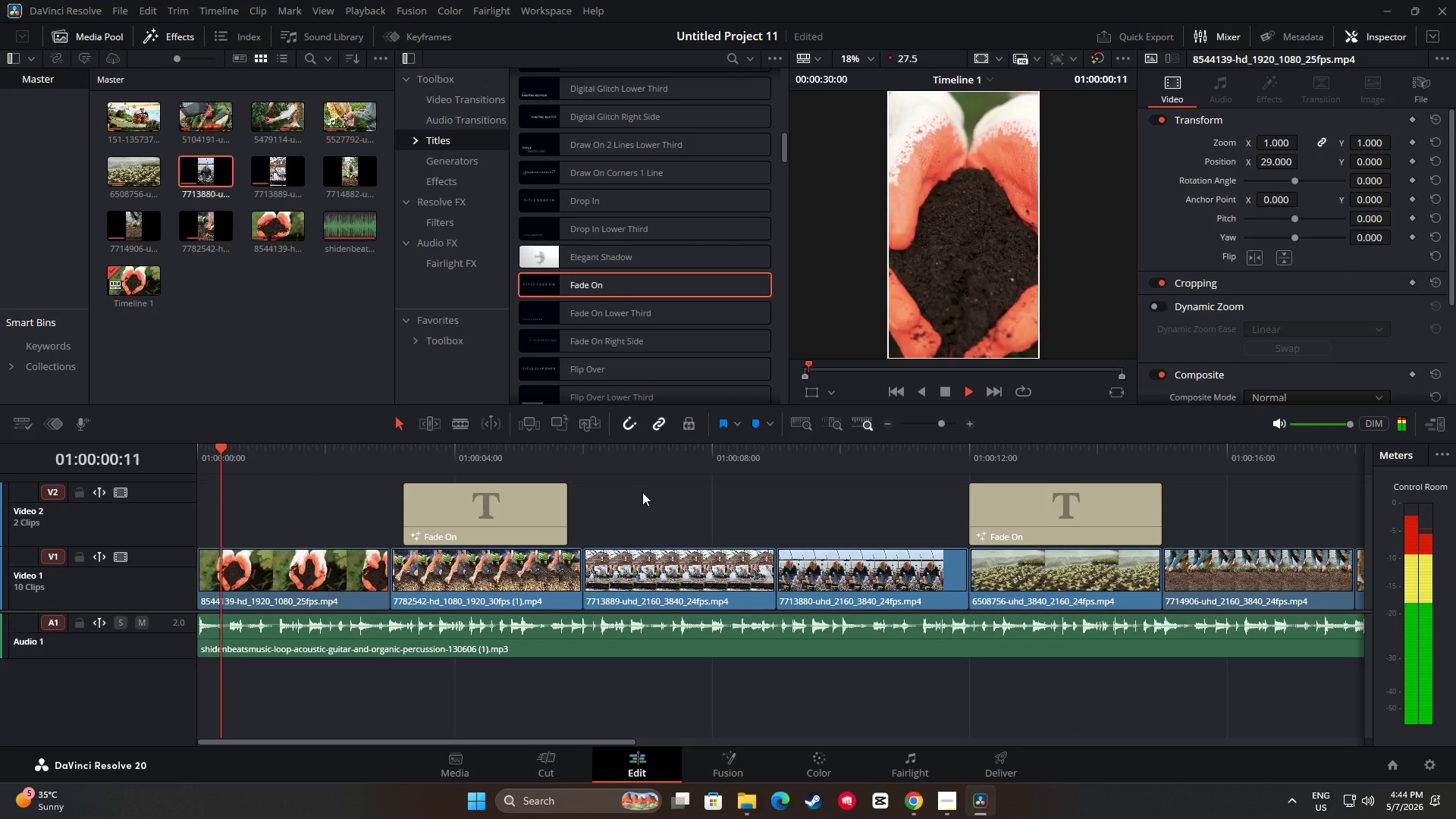 
key(Space)
 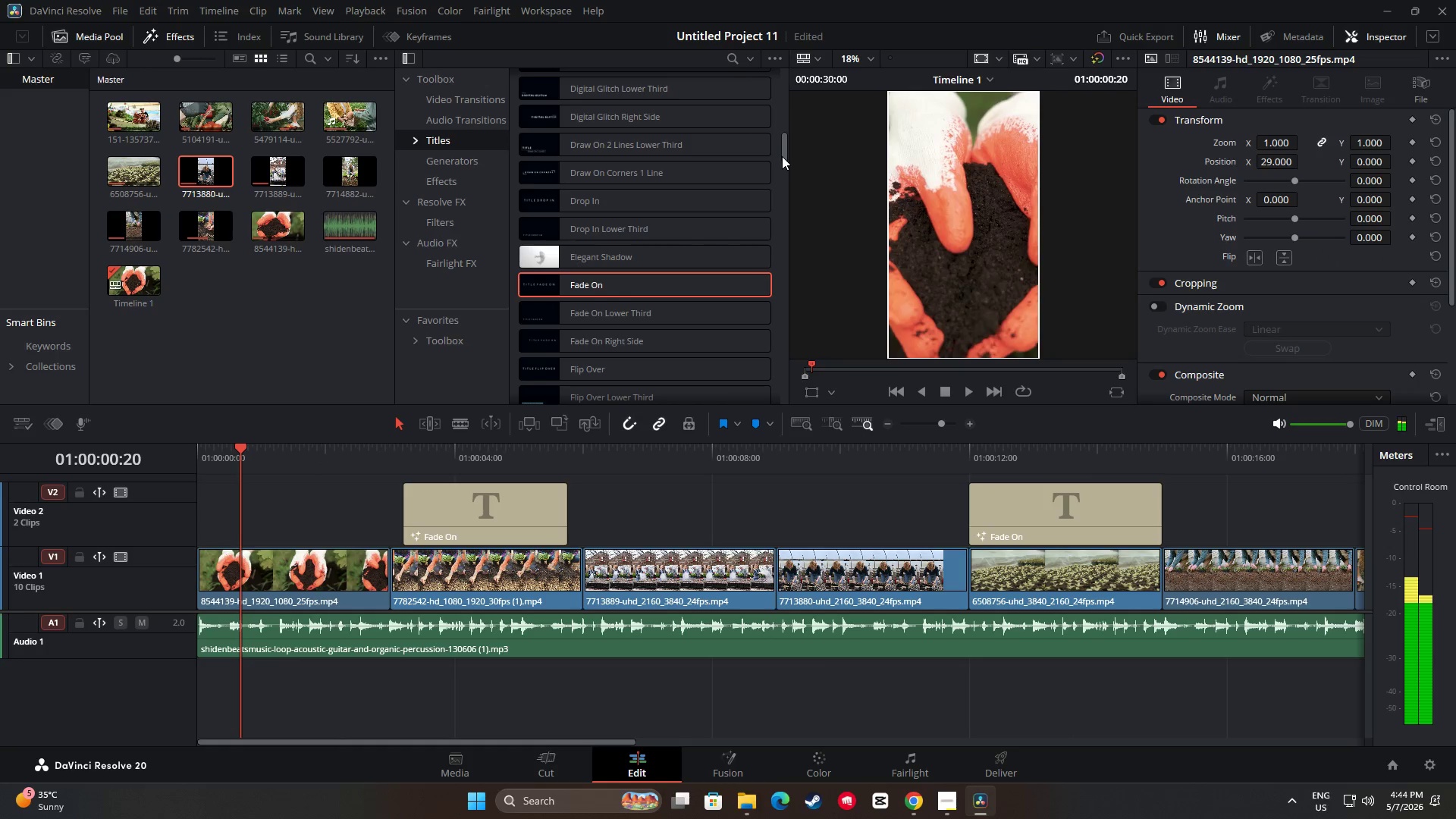 
left_click_drag(start_coordinate=[782, 155], to_coordinate=[787, 98])
 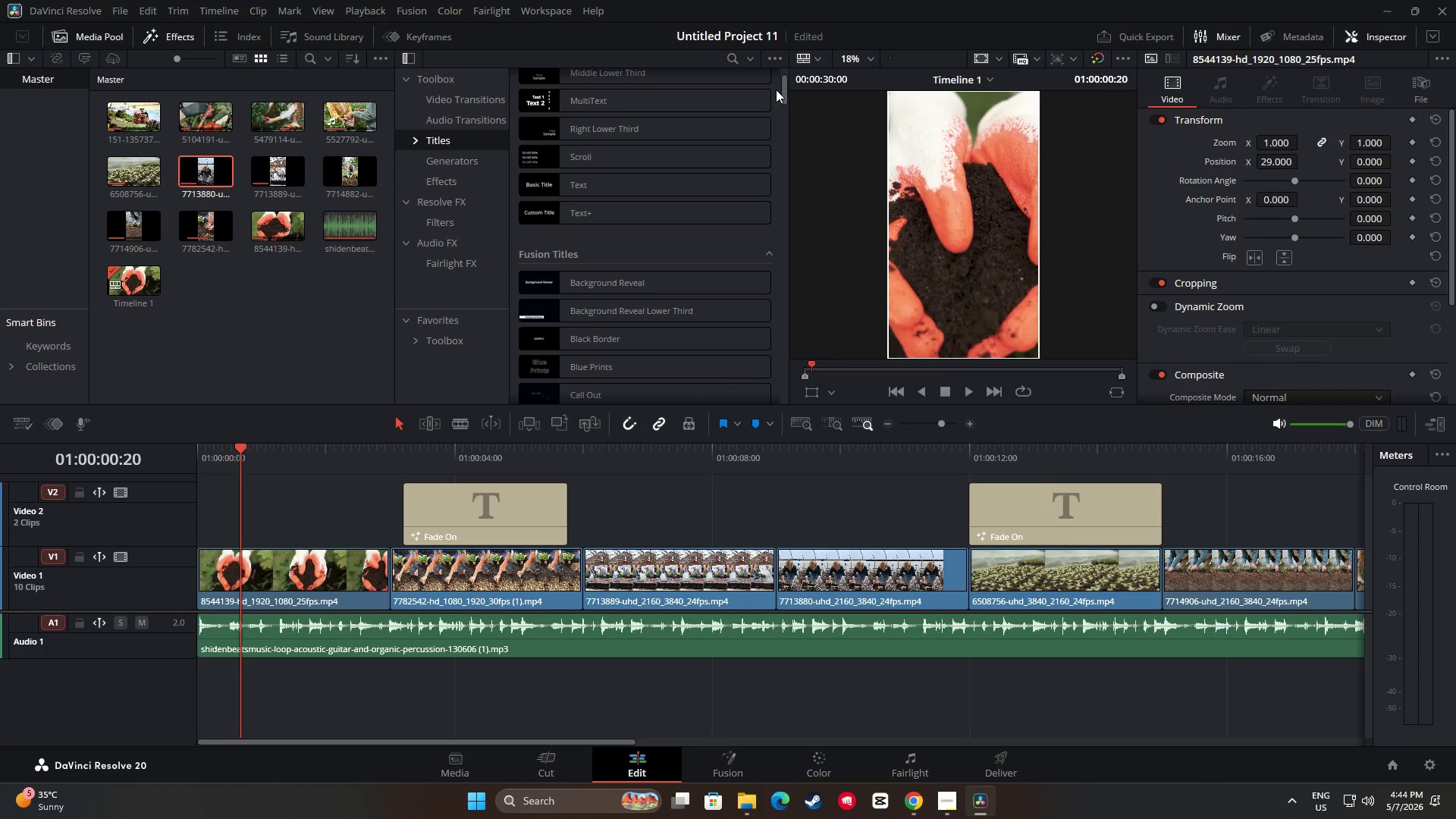 
wait(10.83)
 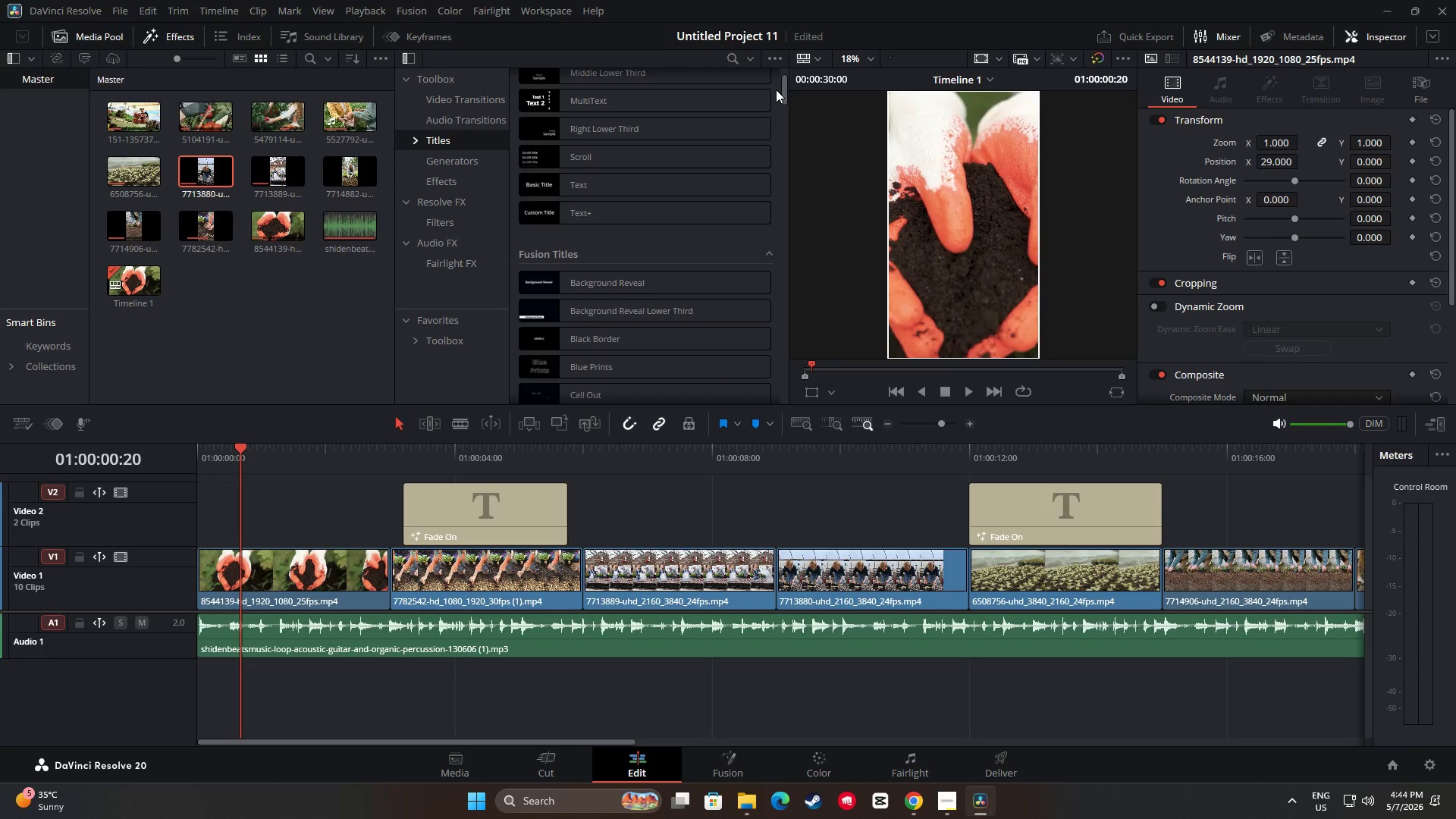 
left_click([485, 578])
 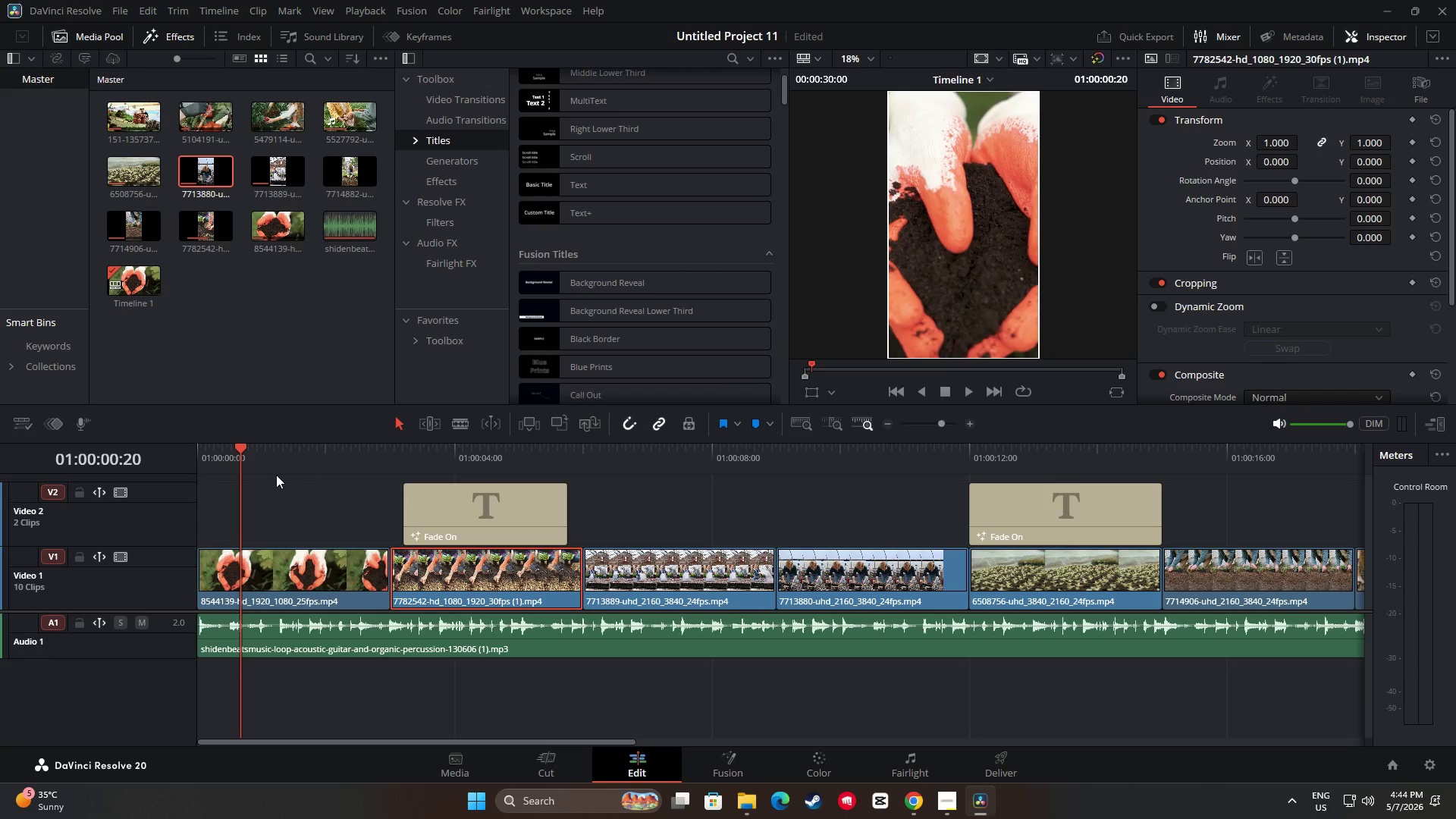 
left_click_drag(start_coordinate=[237, 447], to_coordinate=[438, 459])
 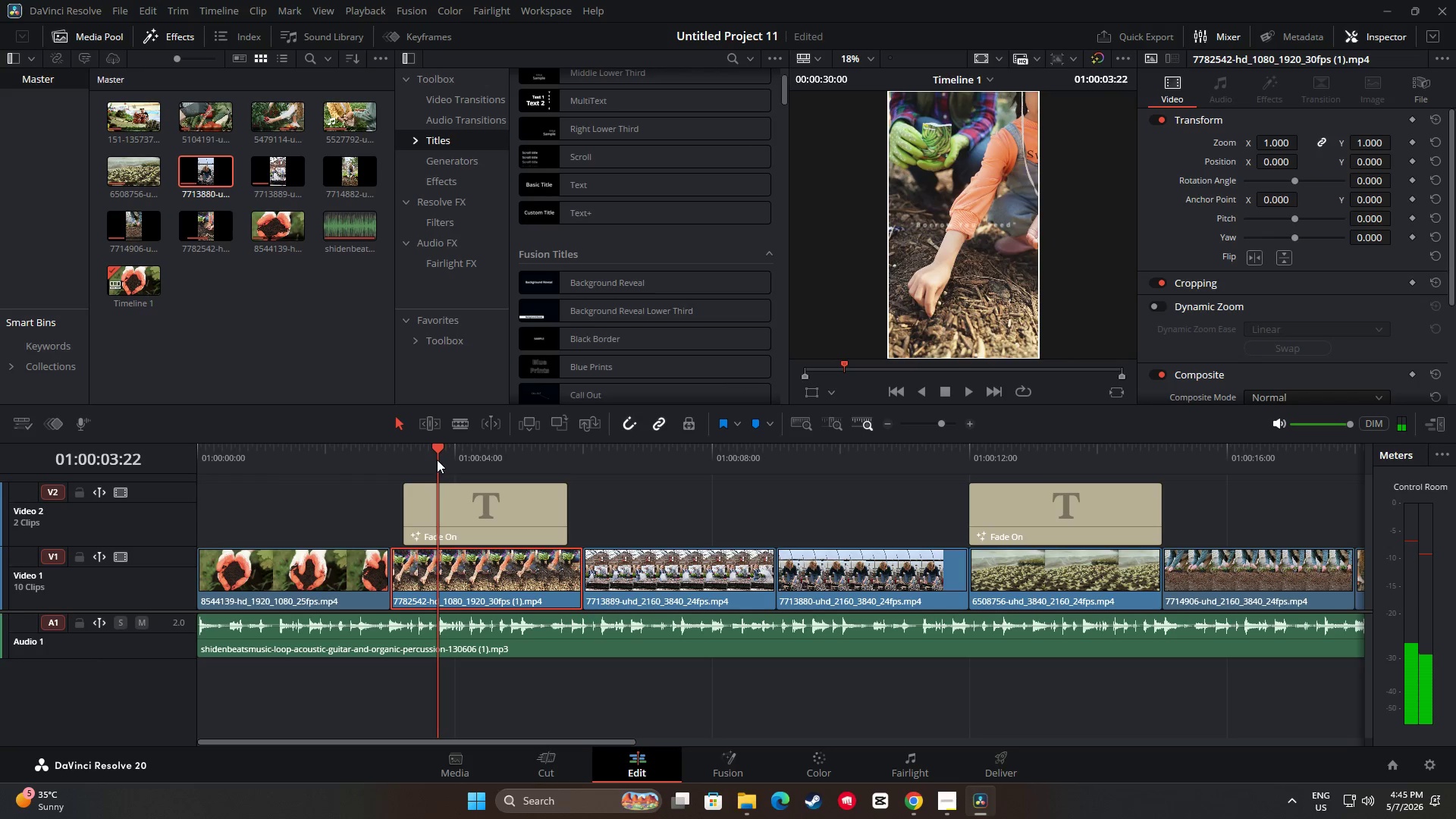 
key(Space)
 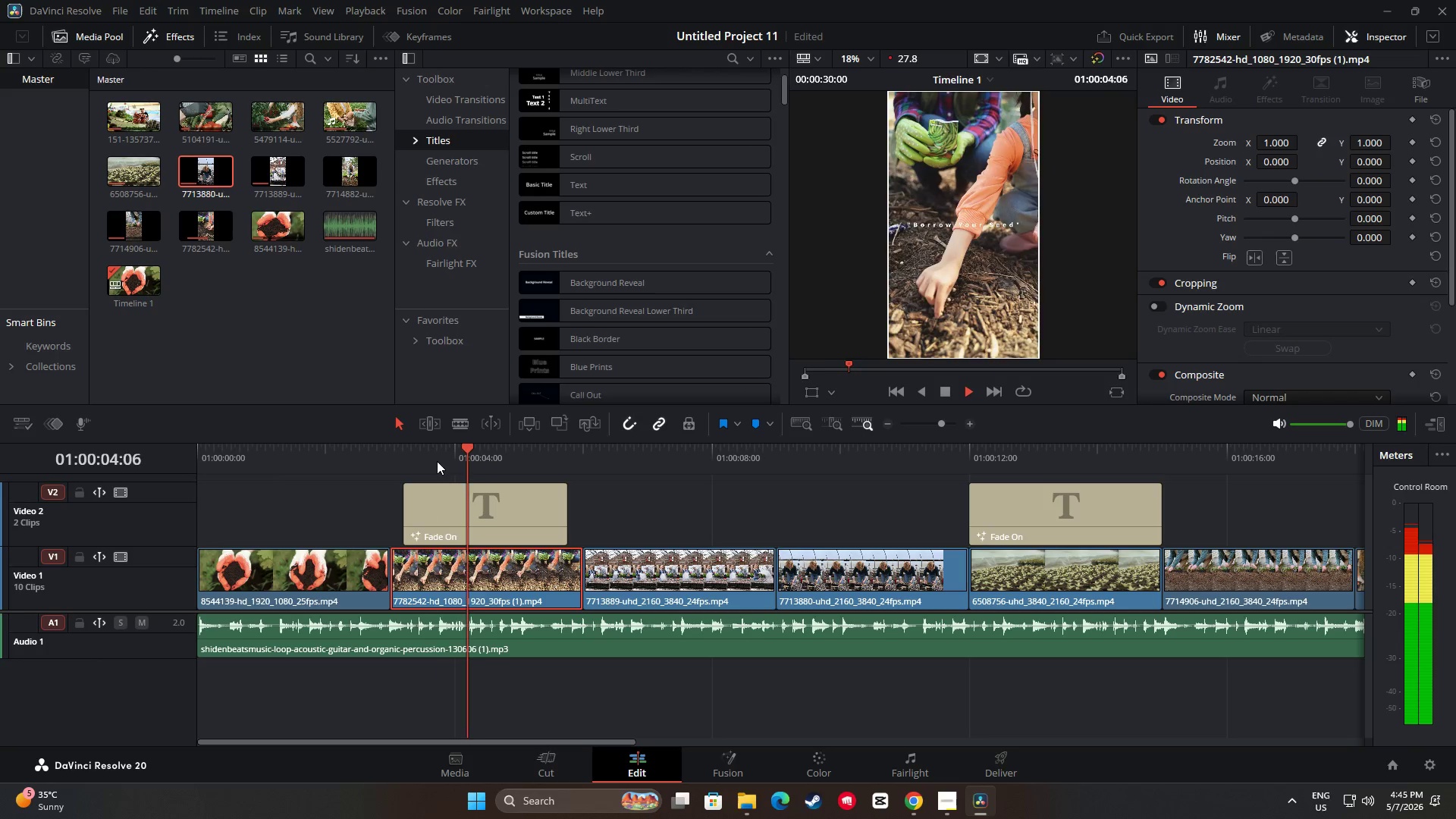 
key(Space)
 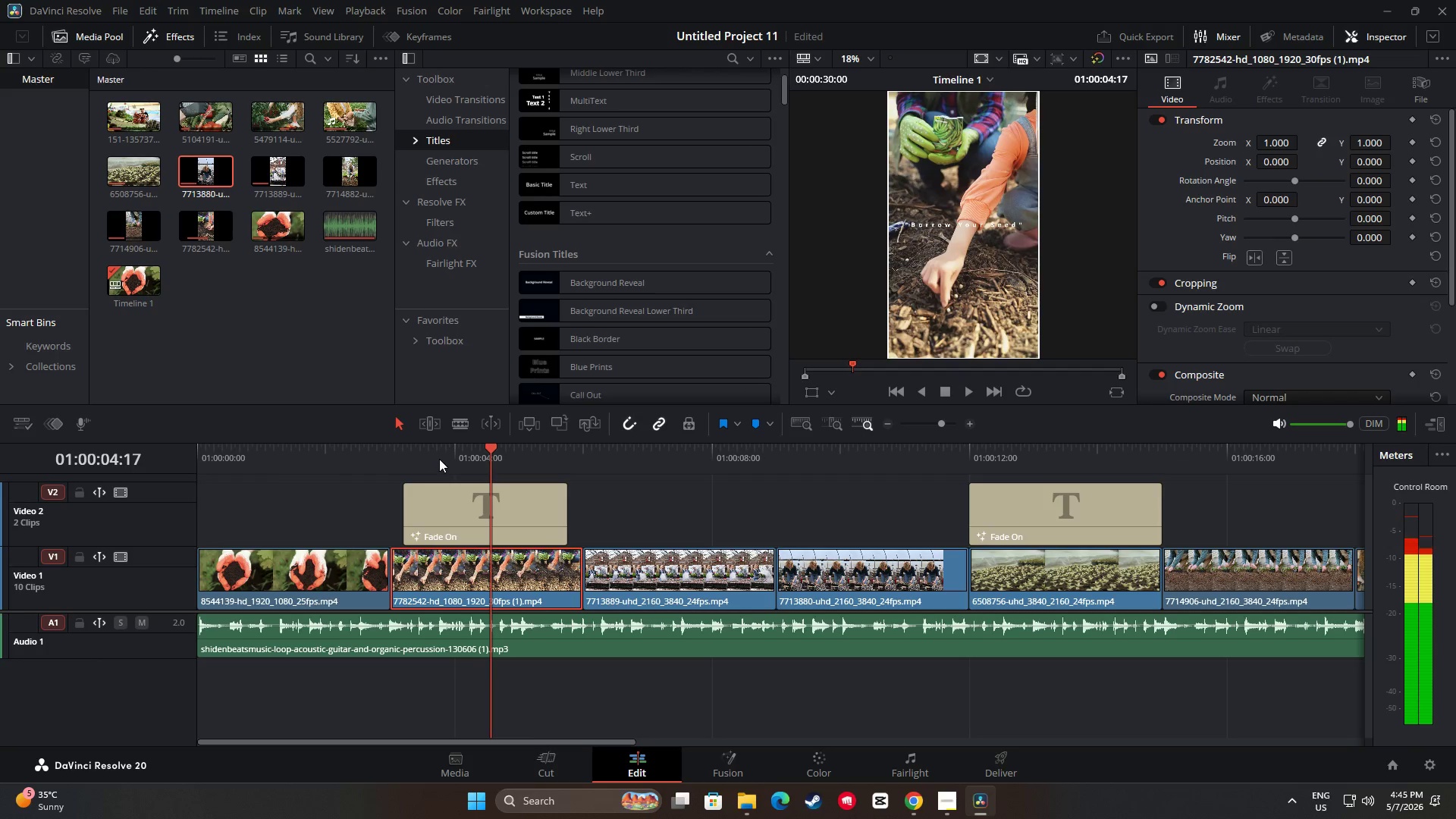 
key(Space)
 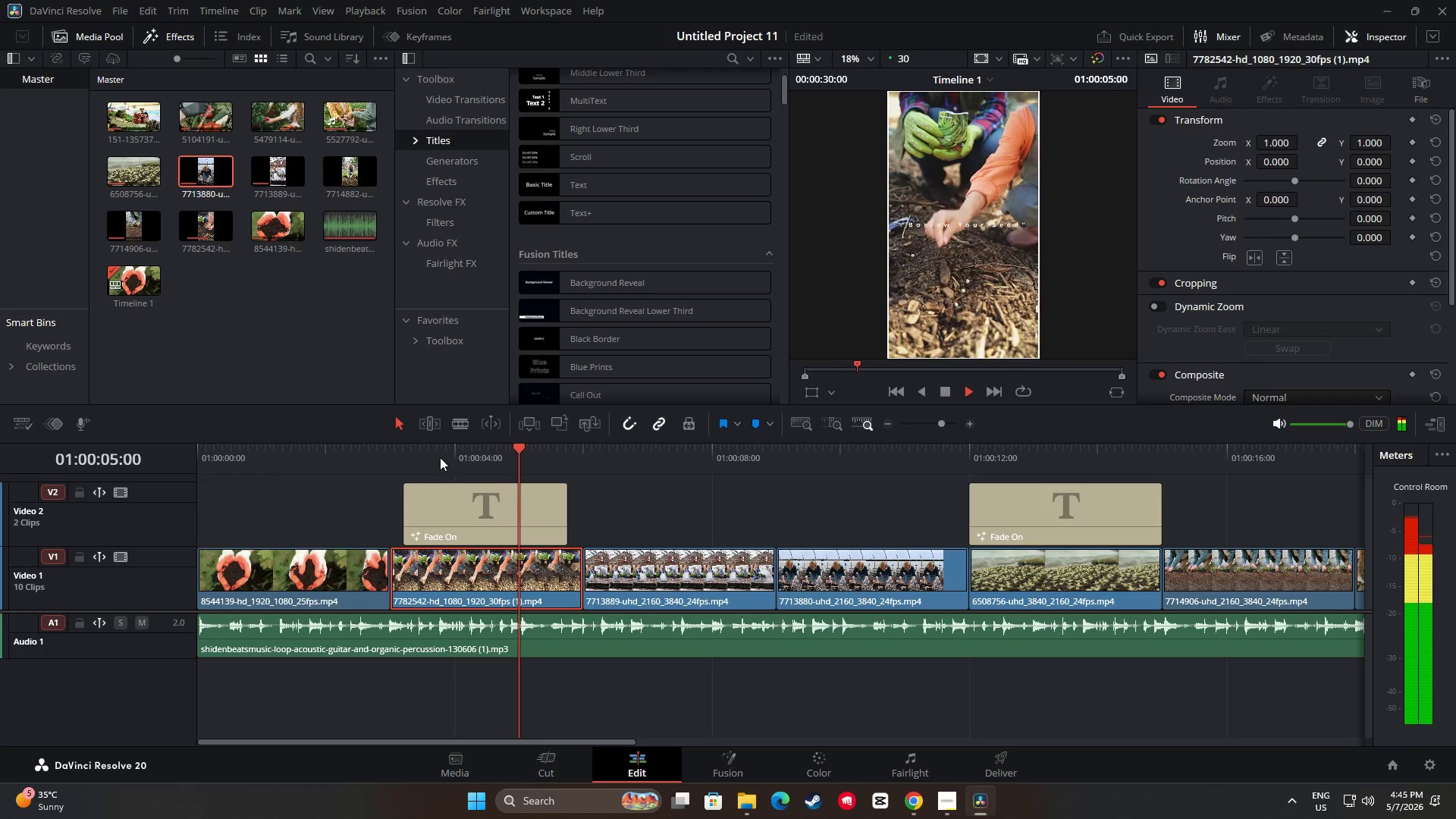 
key(Space)
 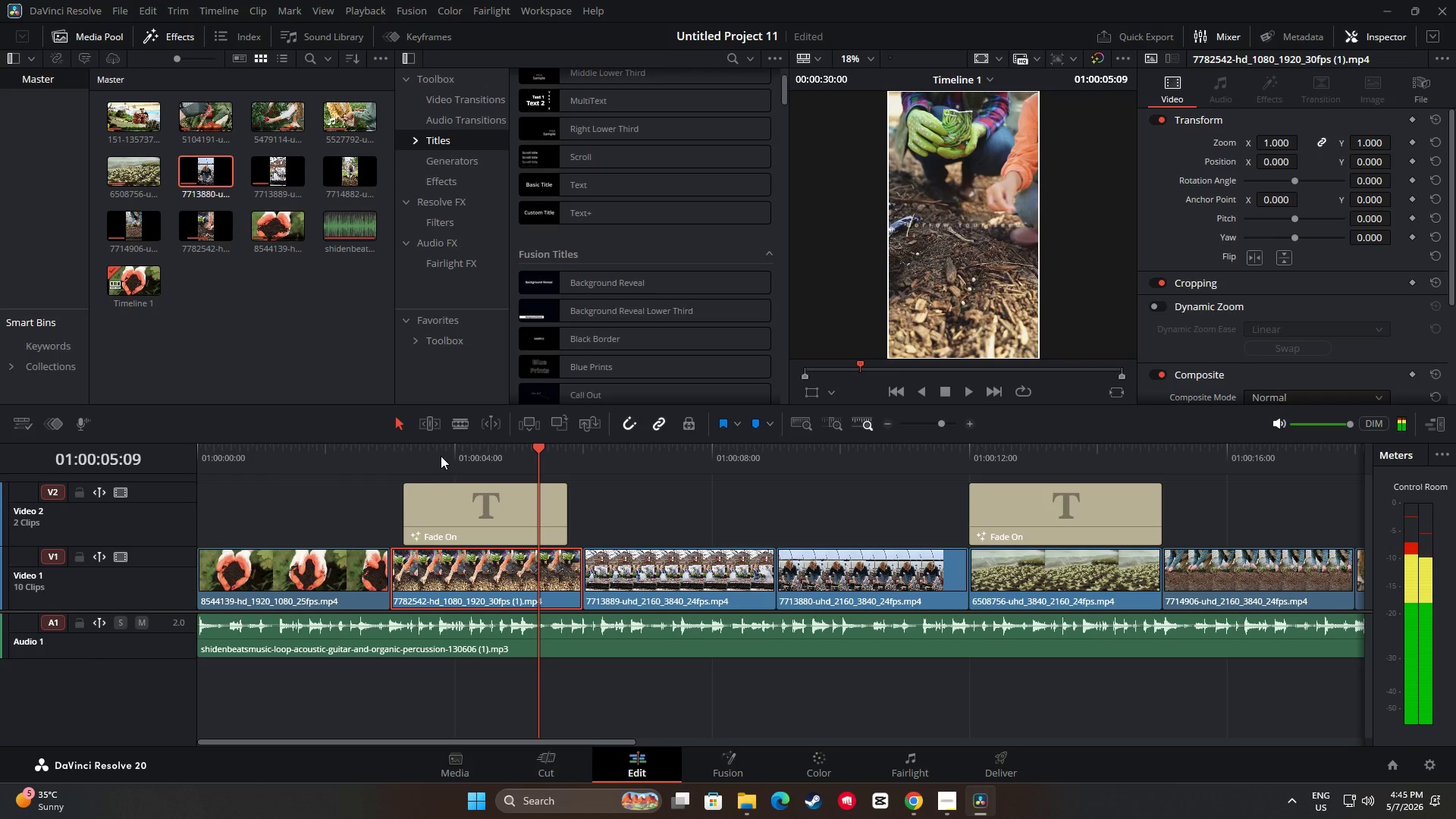 
key(Space)
 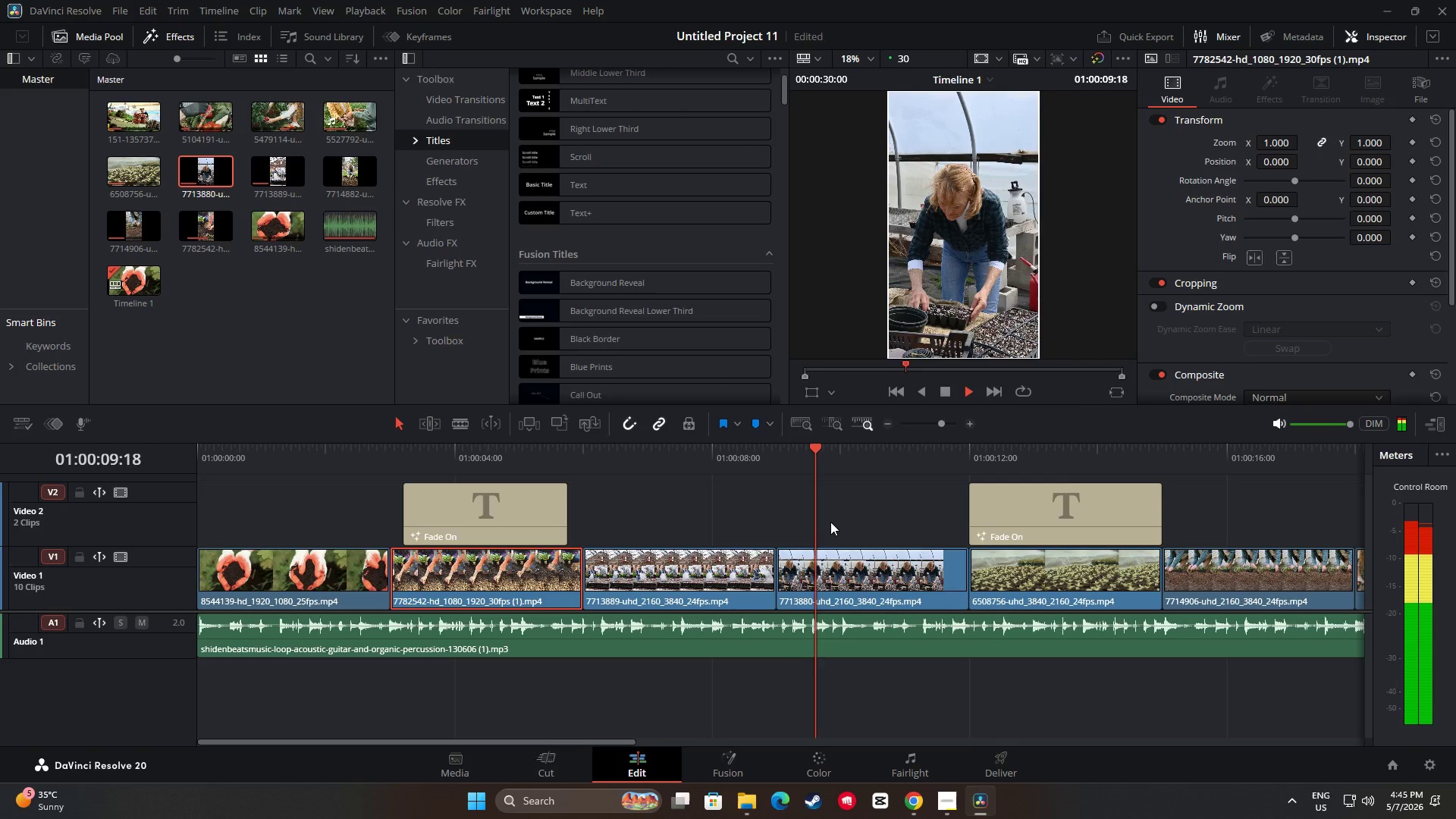 
wait(9.41)
 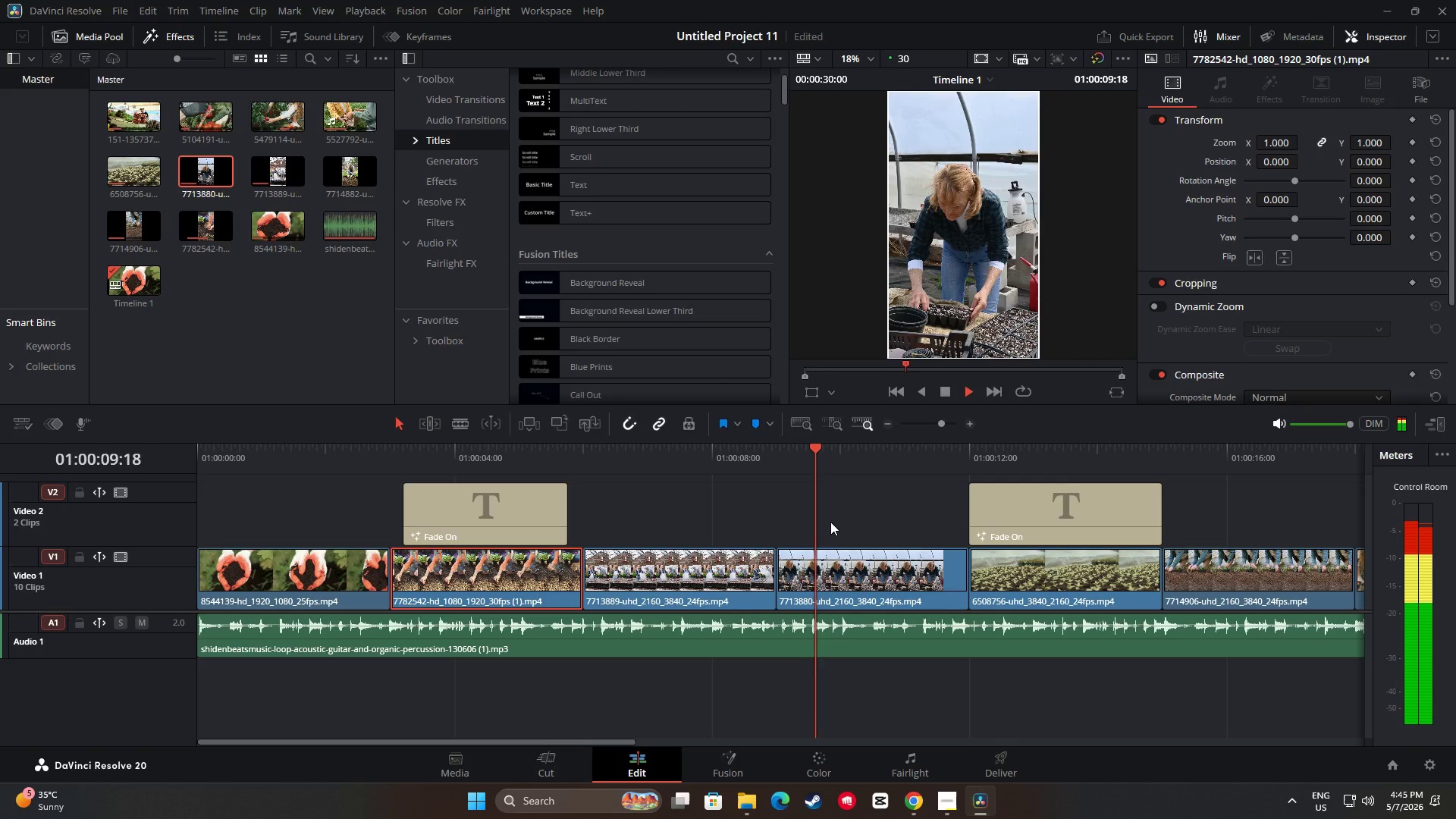 
key(Space)
 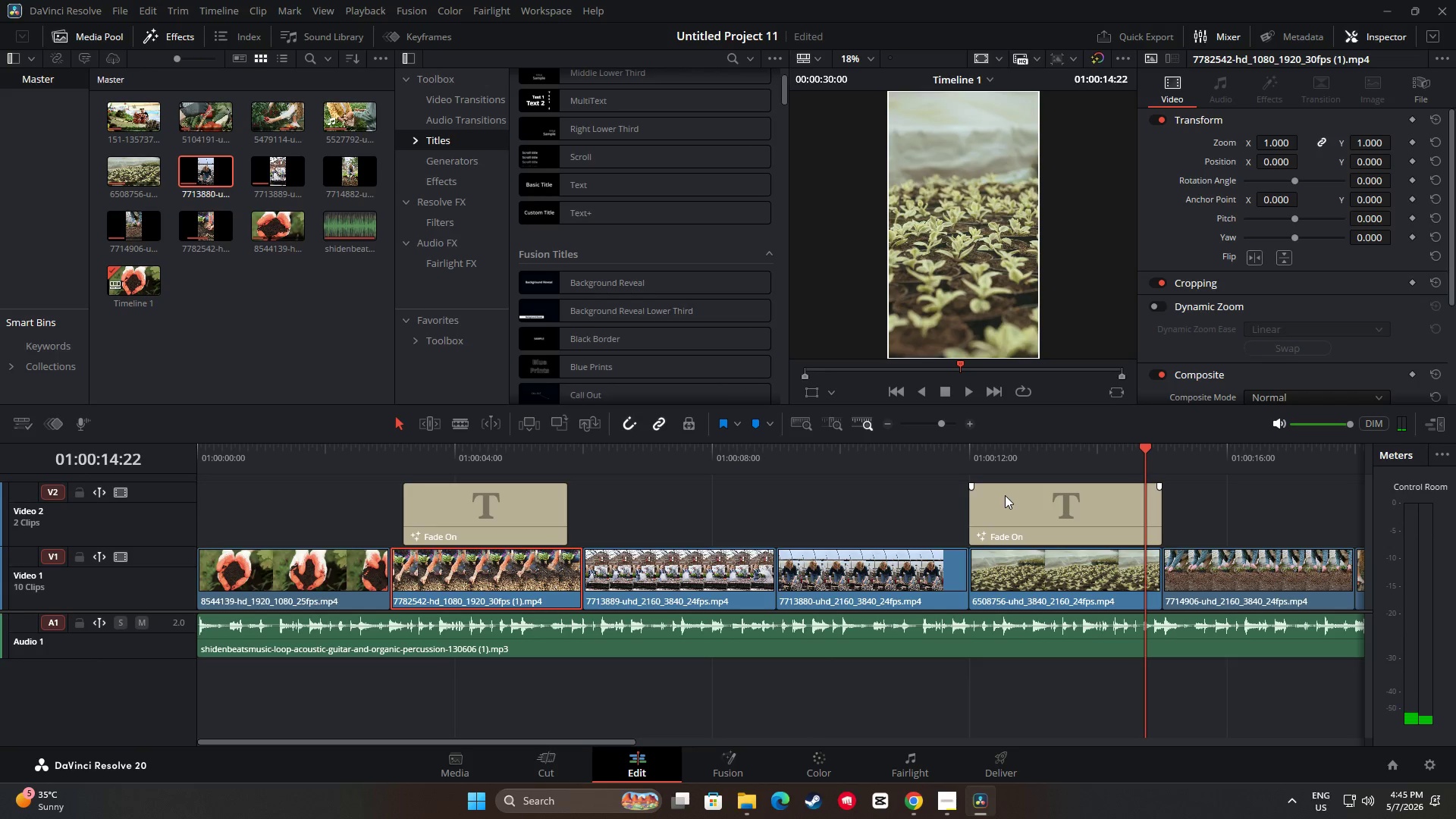 
wait(5.41)
 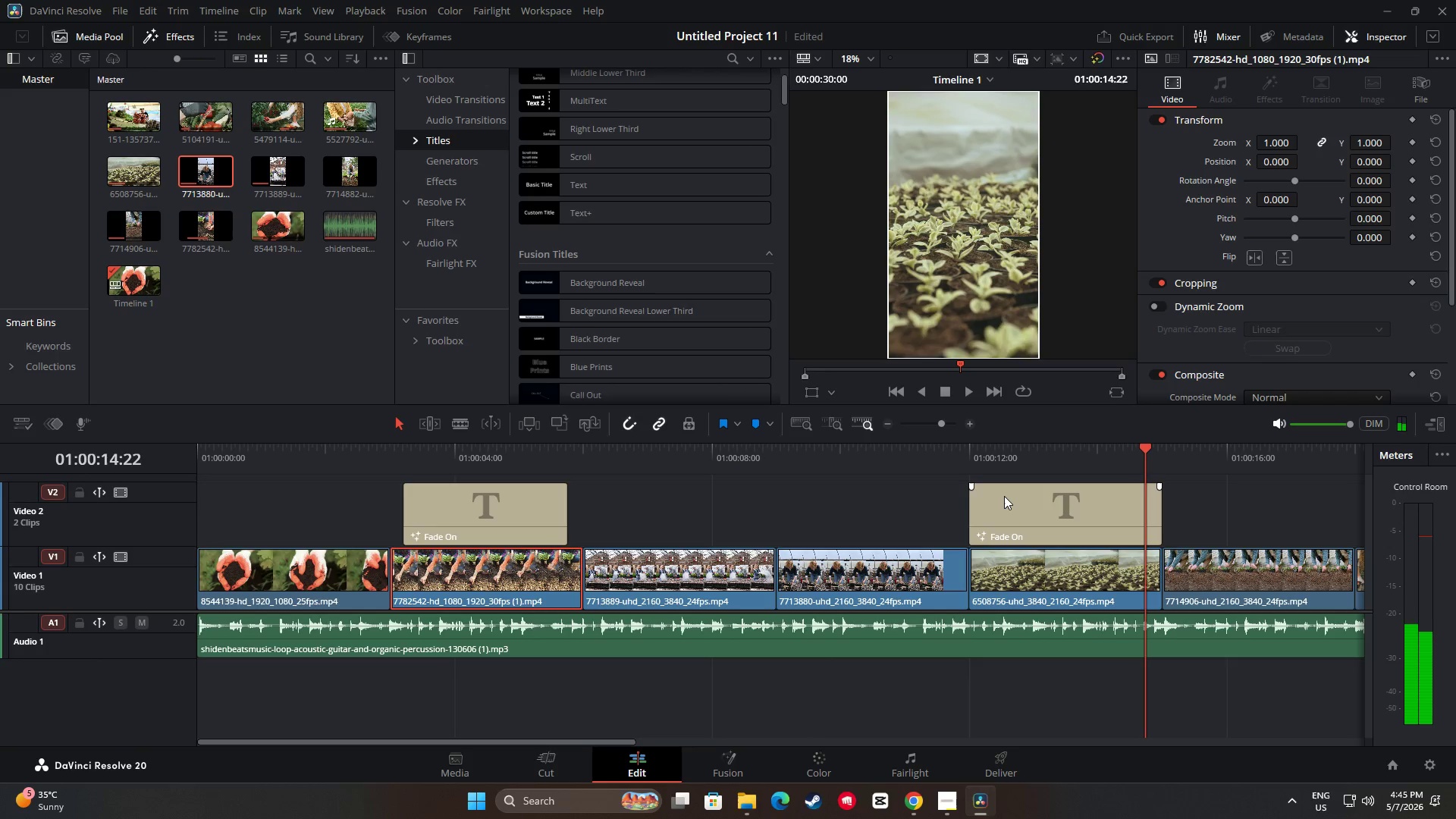 
left_click_drag(start_coordinate=[1146, 449], to_coordinate=[727, 455])
 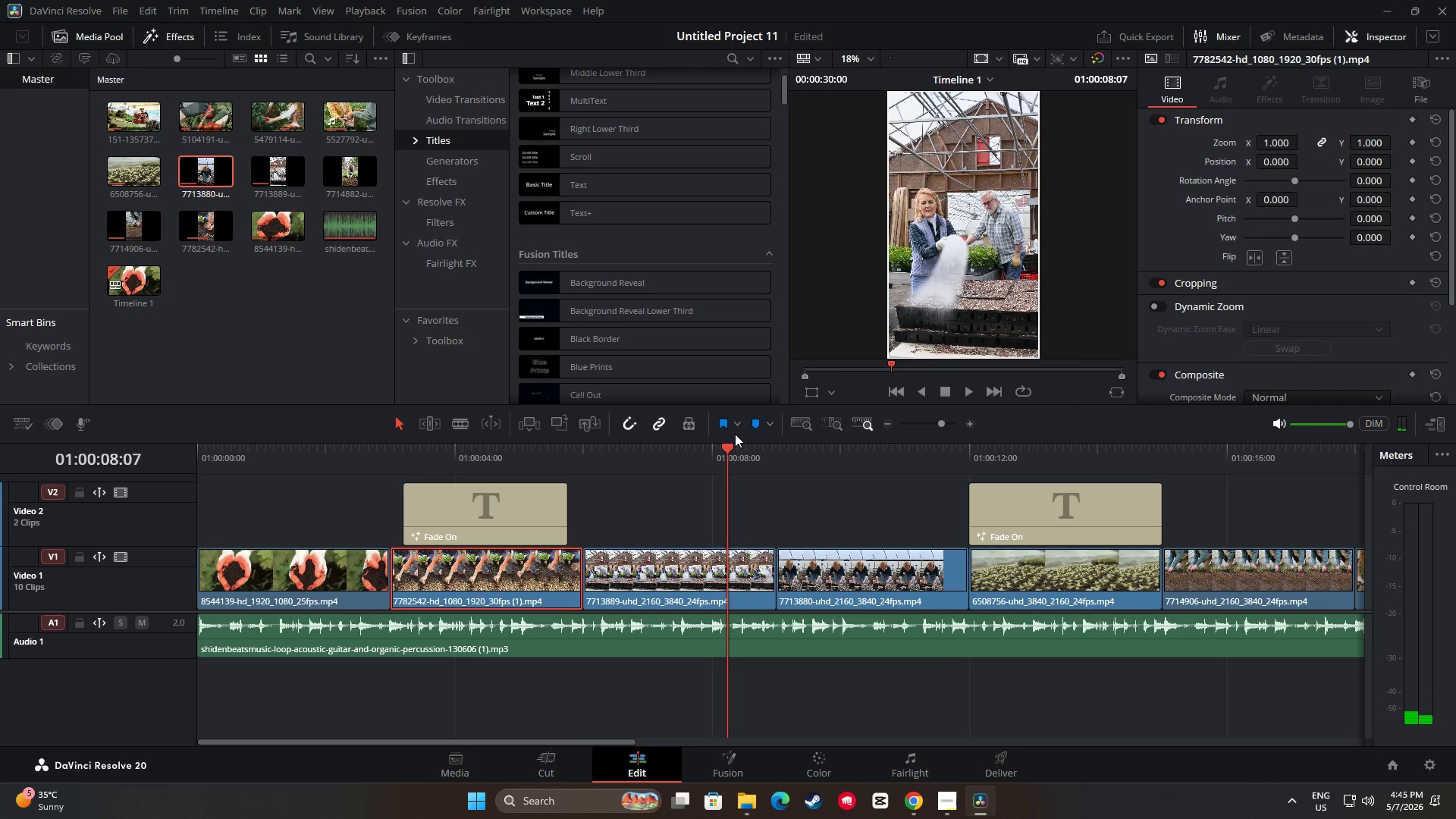 
wait(5.89)
 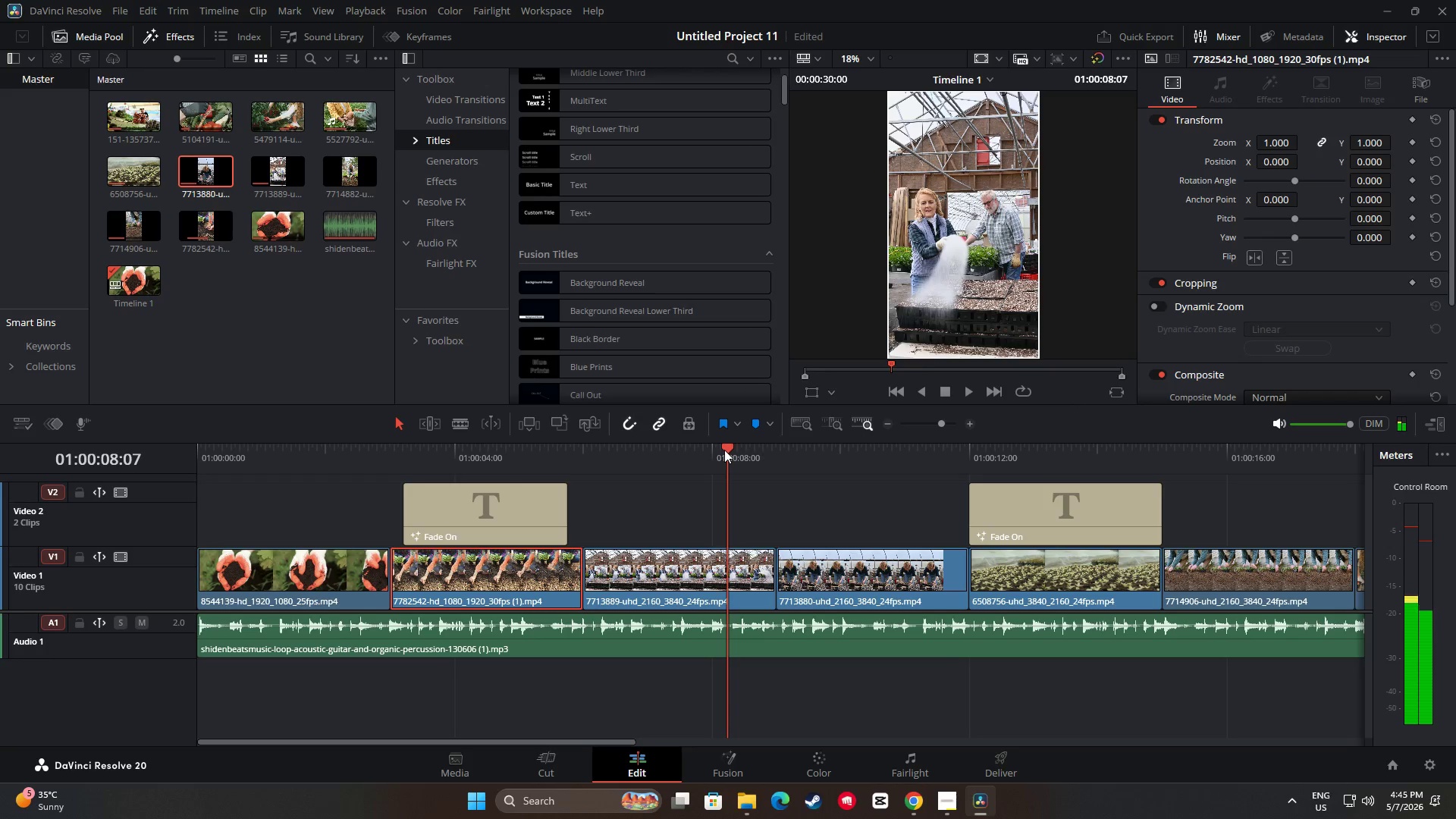 
left_click_drag(start_coordinate=[728, 453], to_coordinate=[515, 464])
 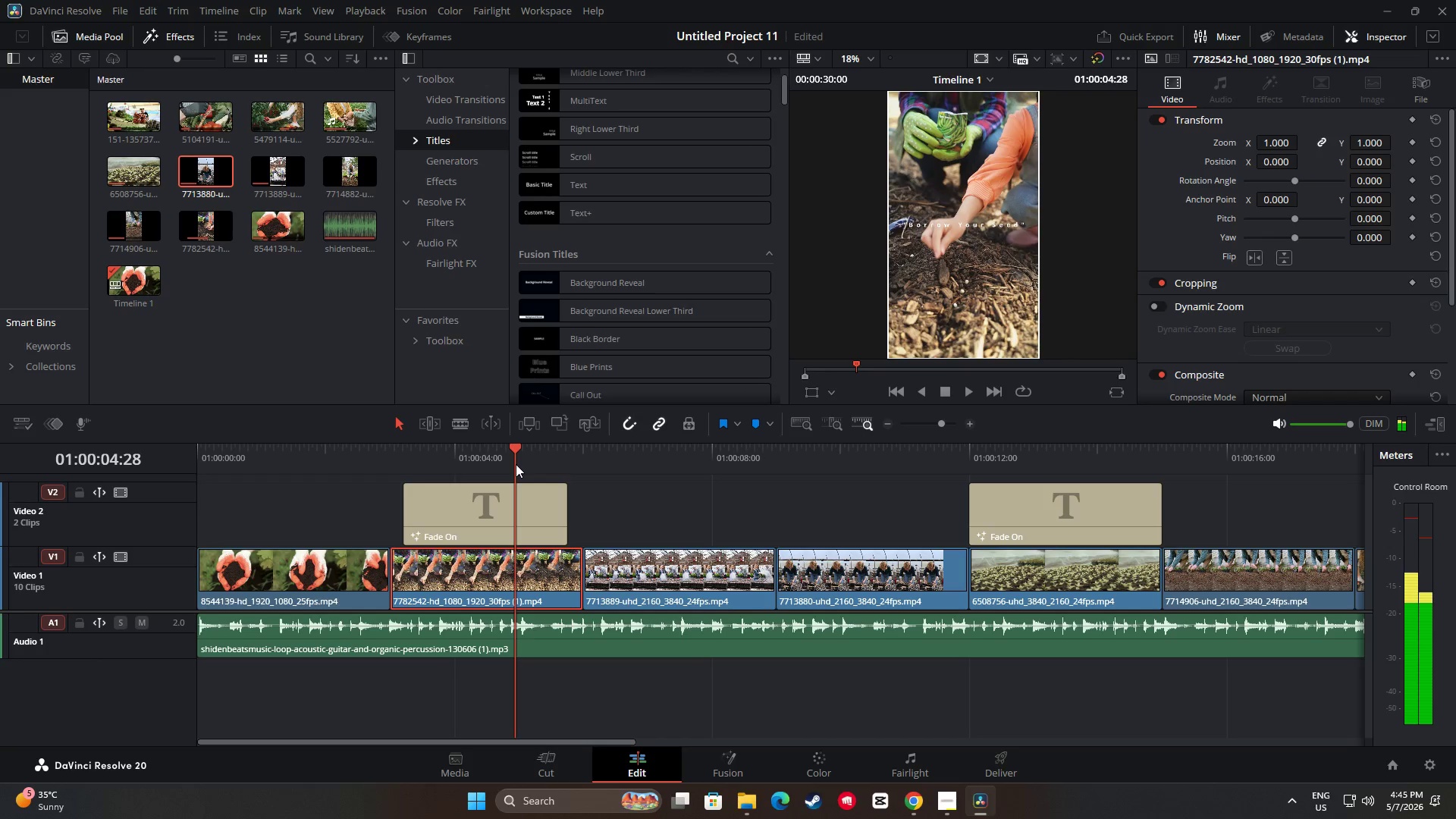 
left_click_drag(start_coordinate=[515, 452], to_coordinate=[361, 461])
 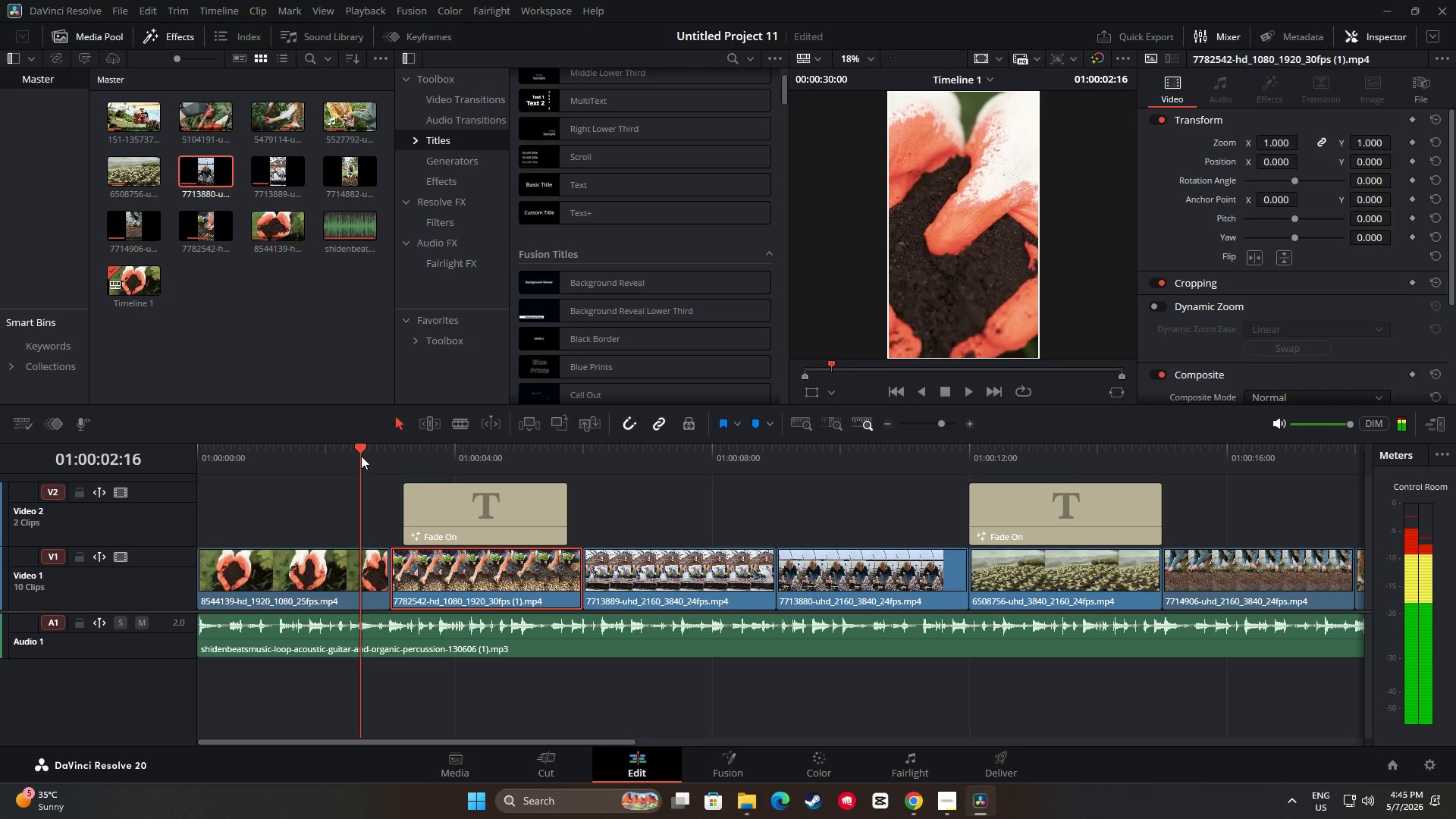 
key(Space)
 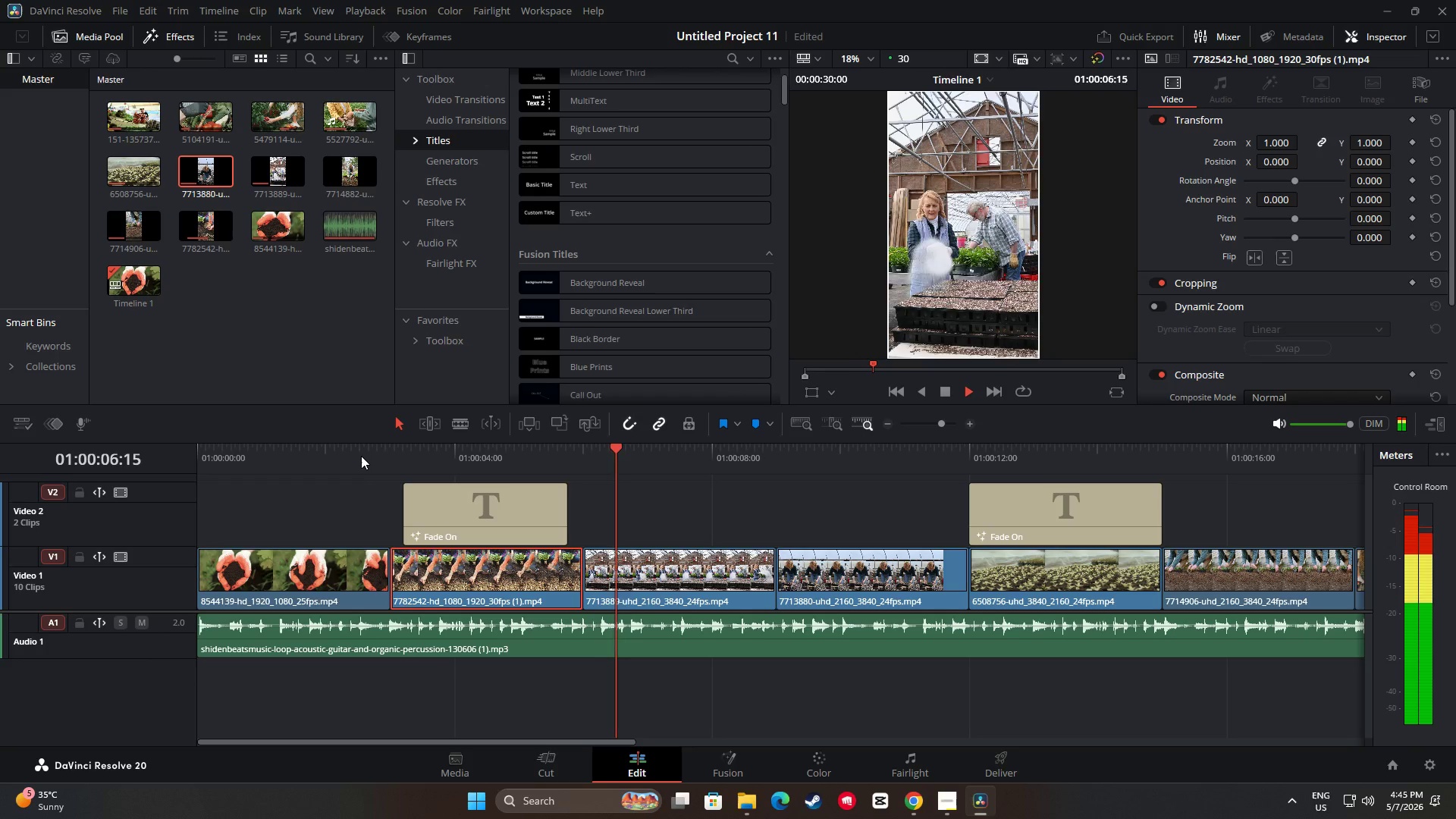 
wait(5.44)
 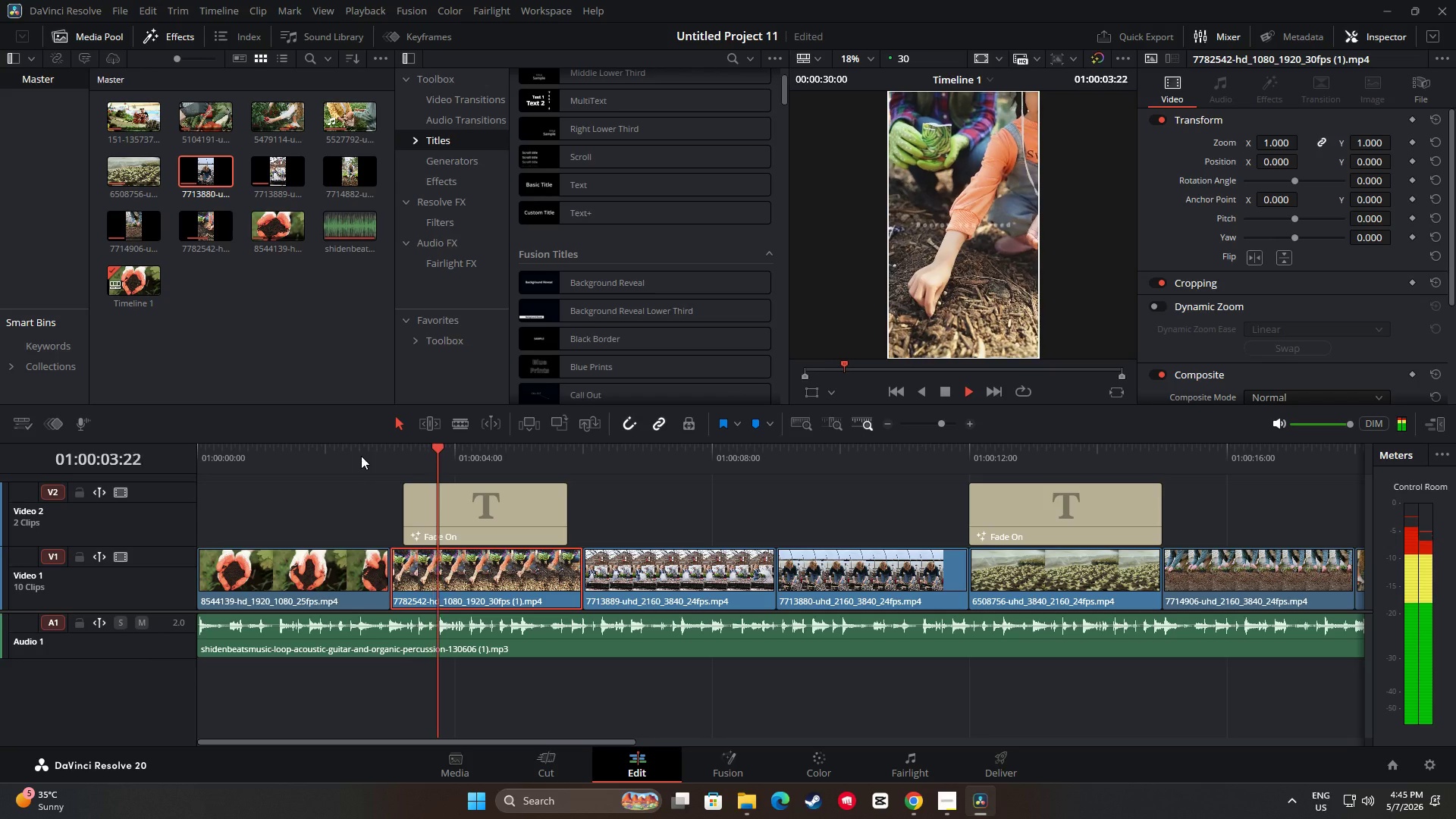 
key(Space)
 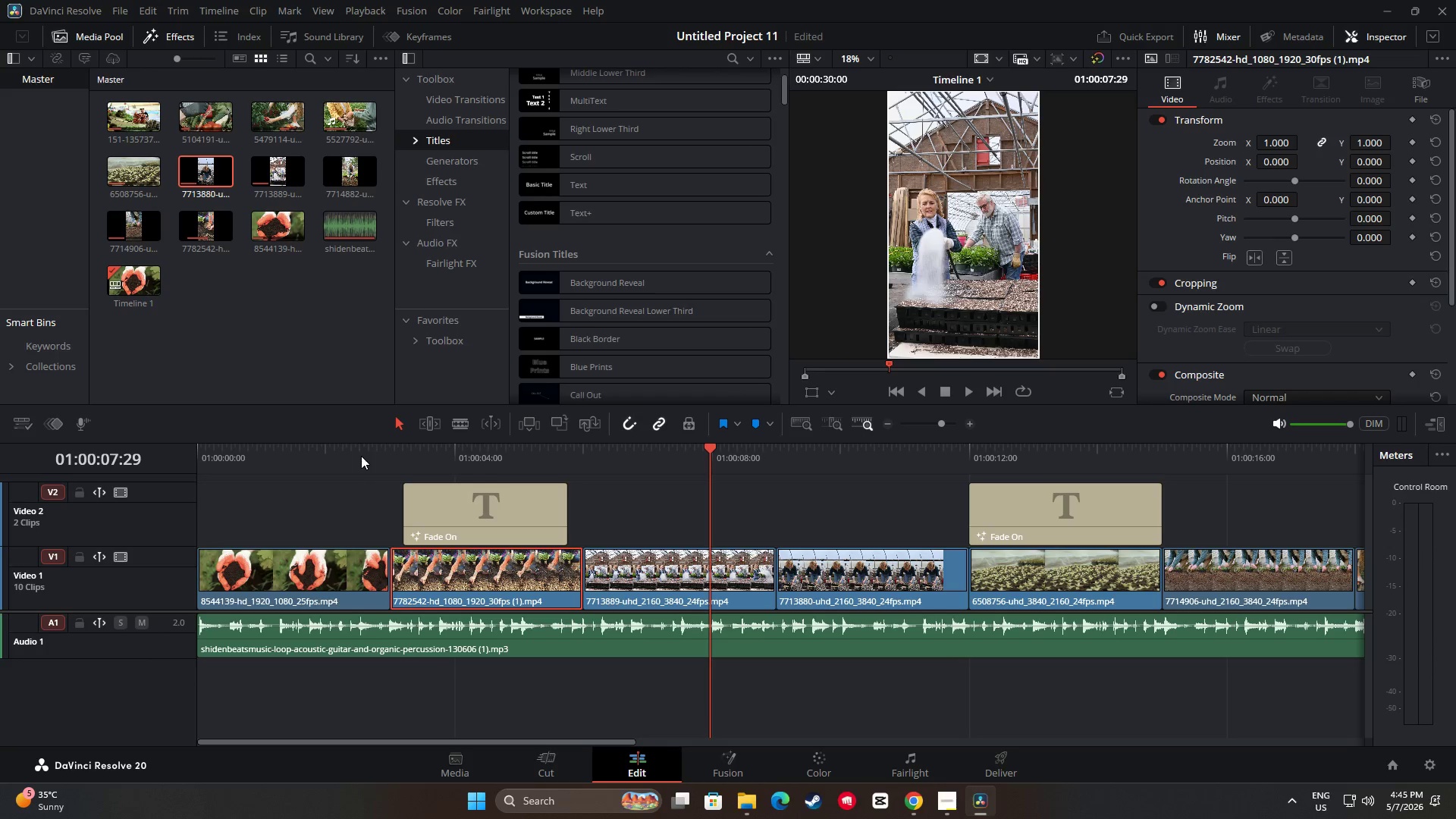 
wait(6.38)
 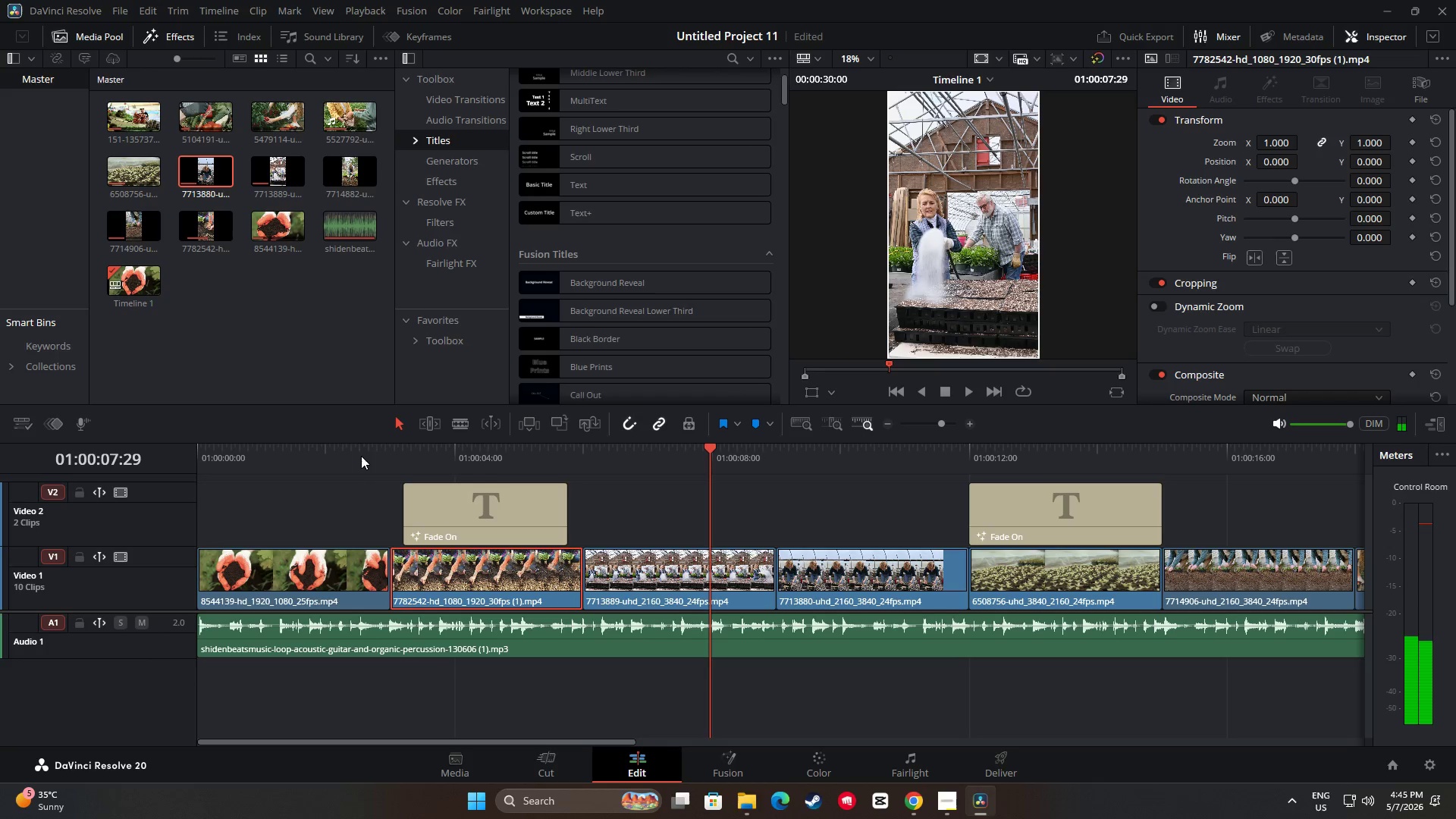 
left_click_drag(start_coordinate=[710, 450], to_coordinate=[354, 482])
 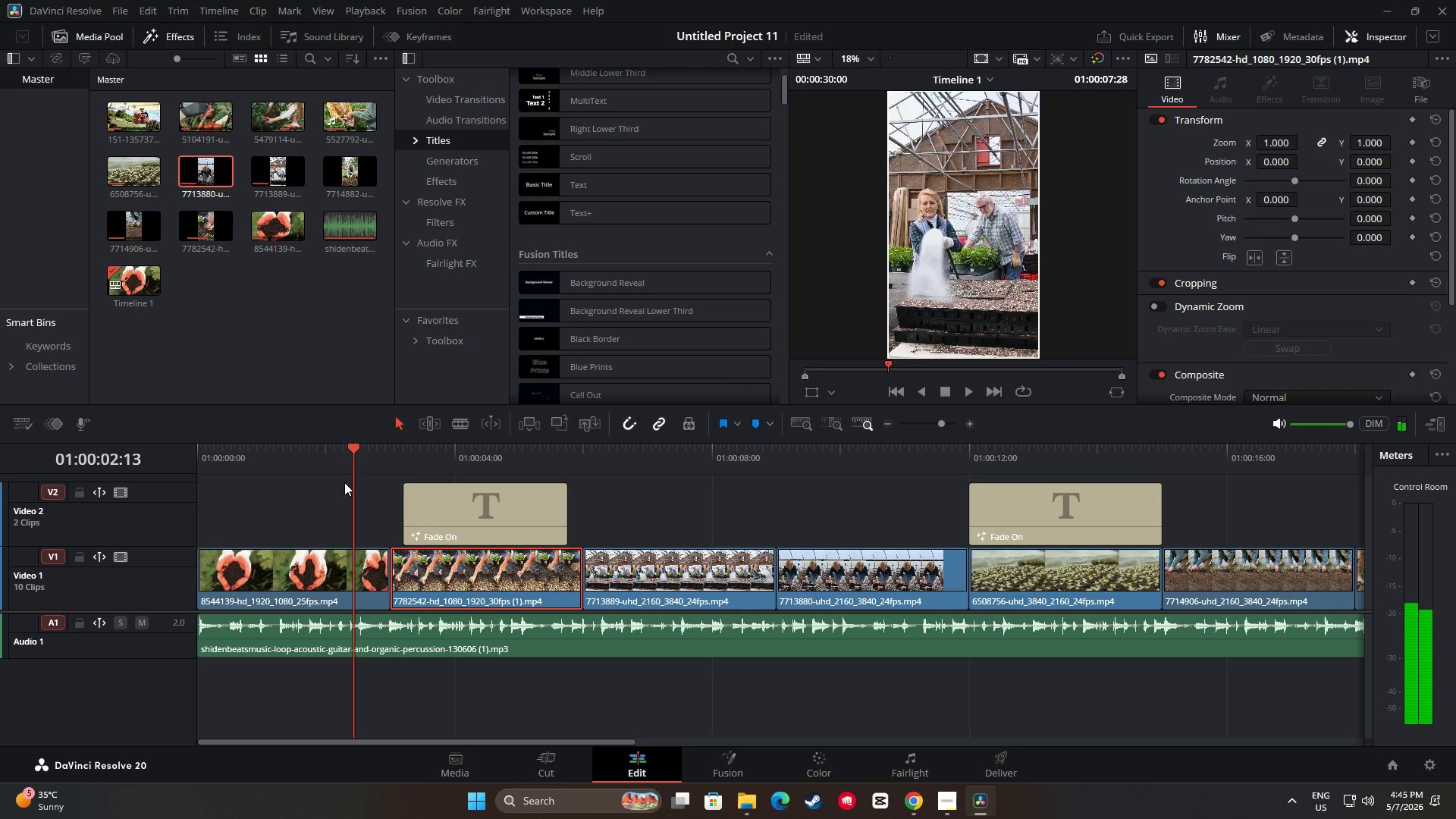 
key(Space)
 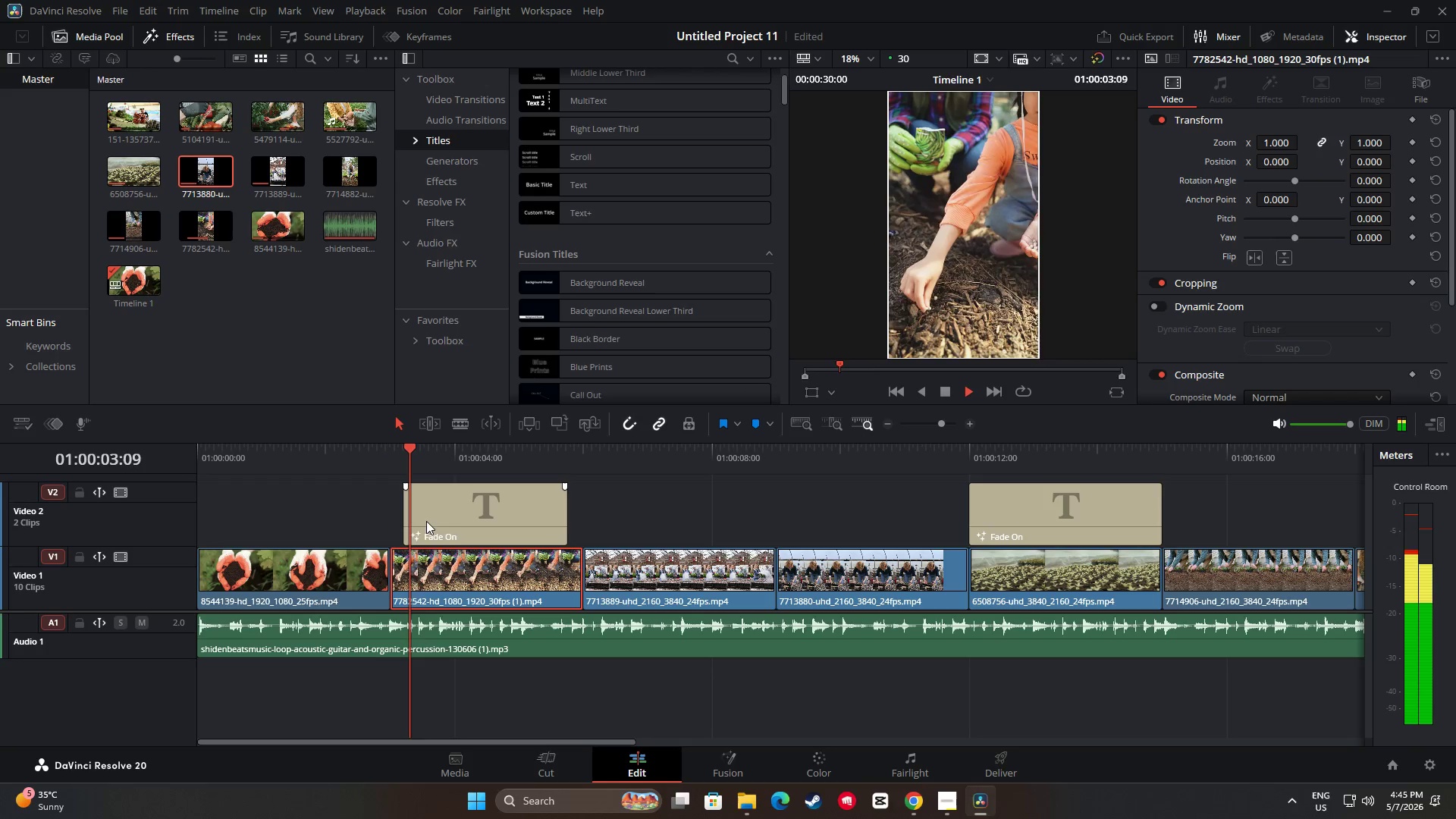 
key(Space)
 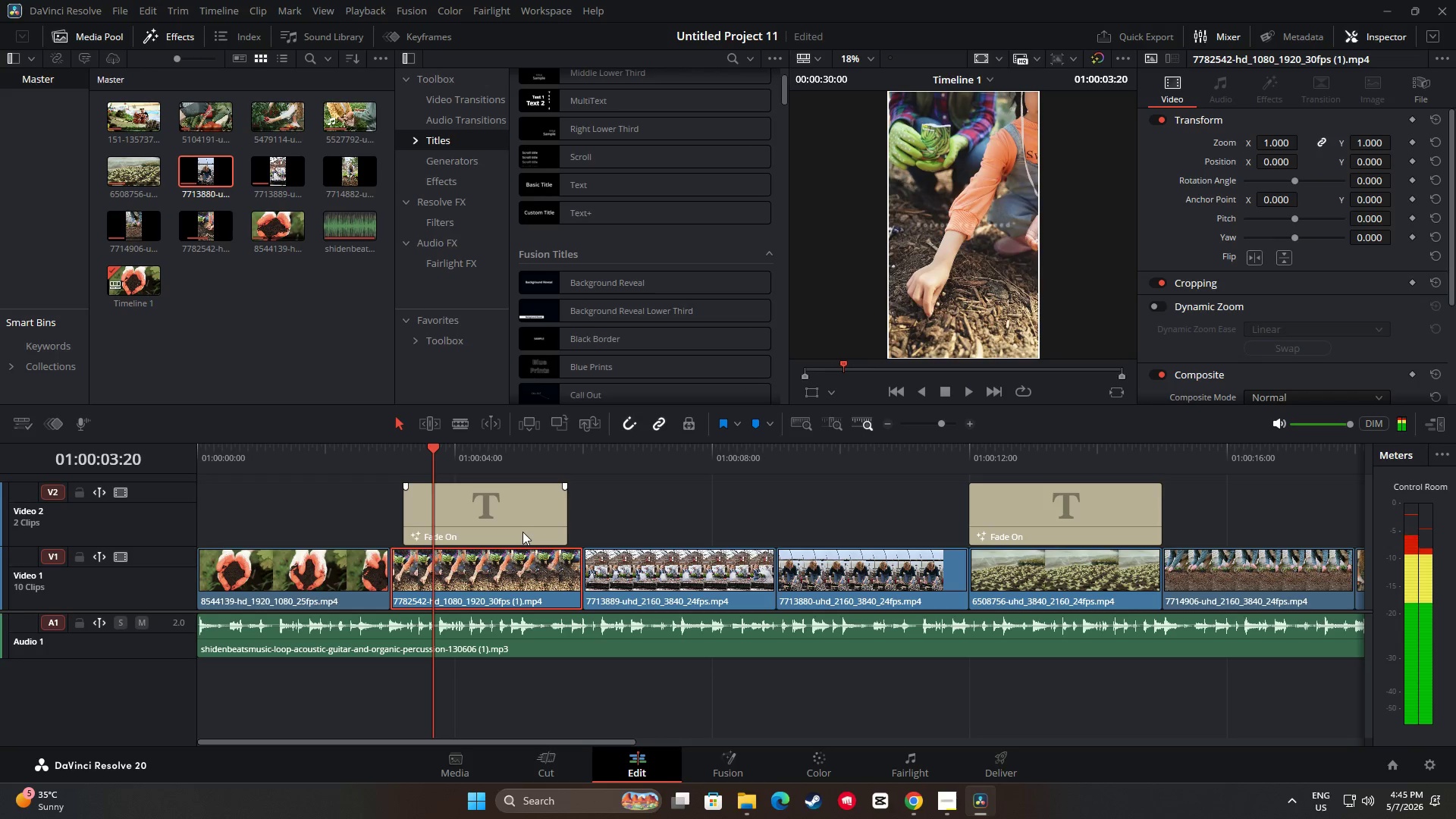 
key(Space)
 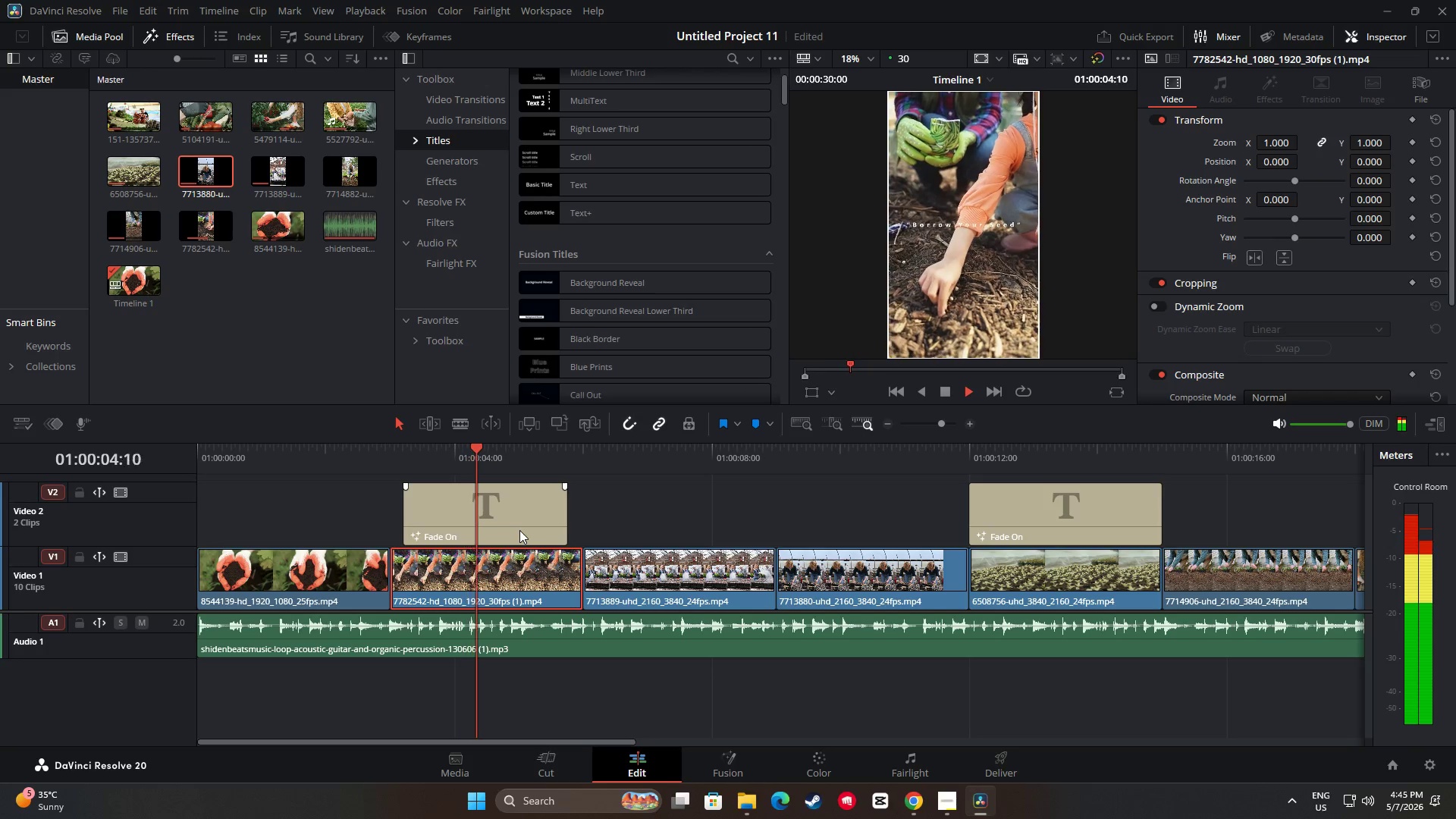 
key(Space)
 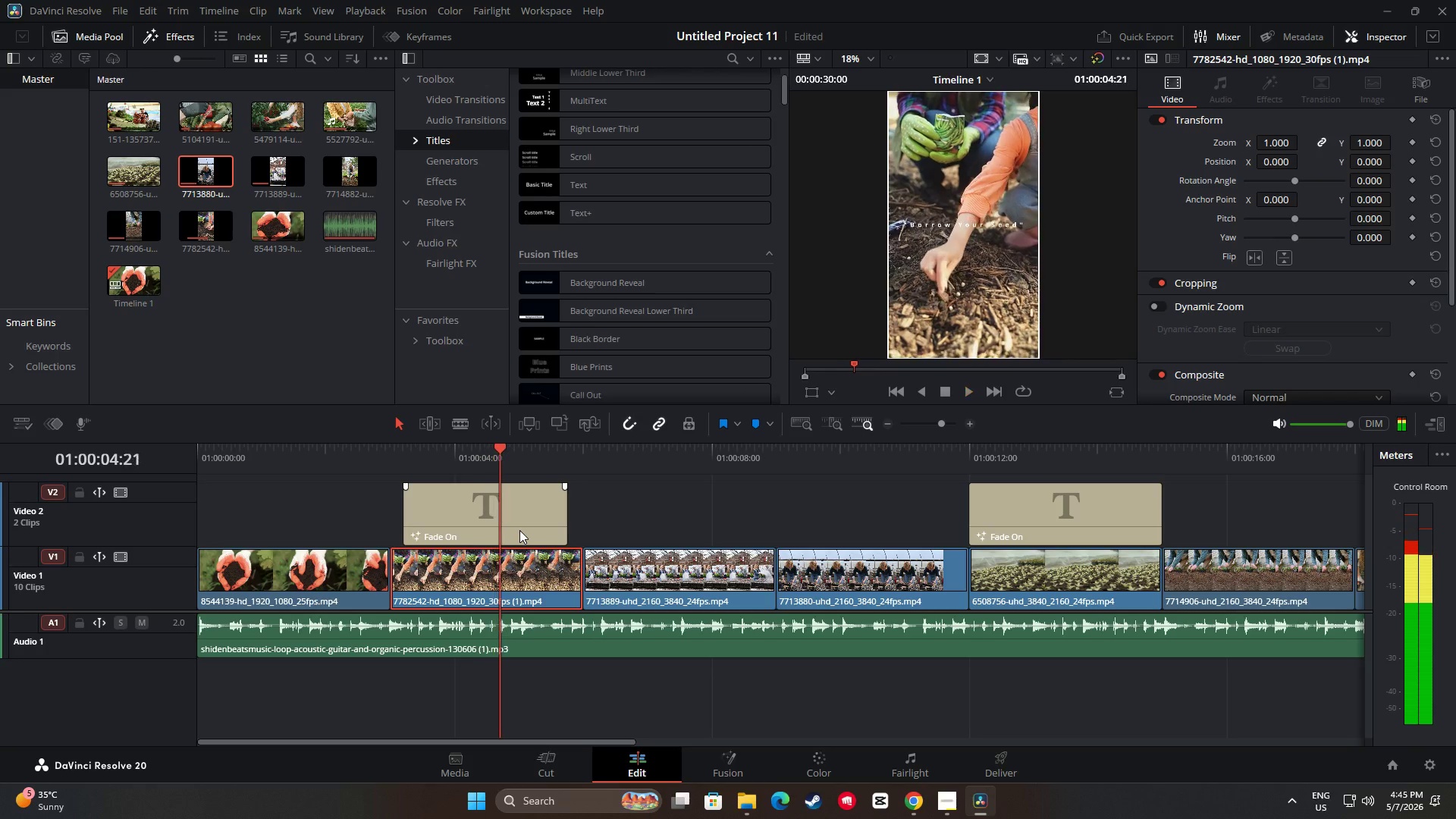 
key(Space)
 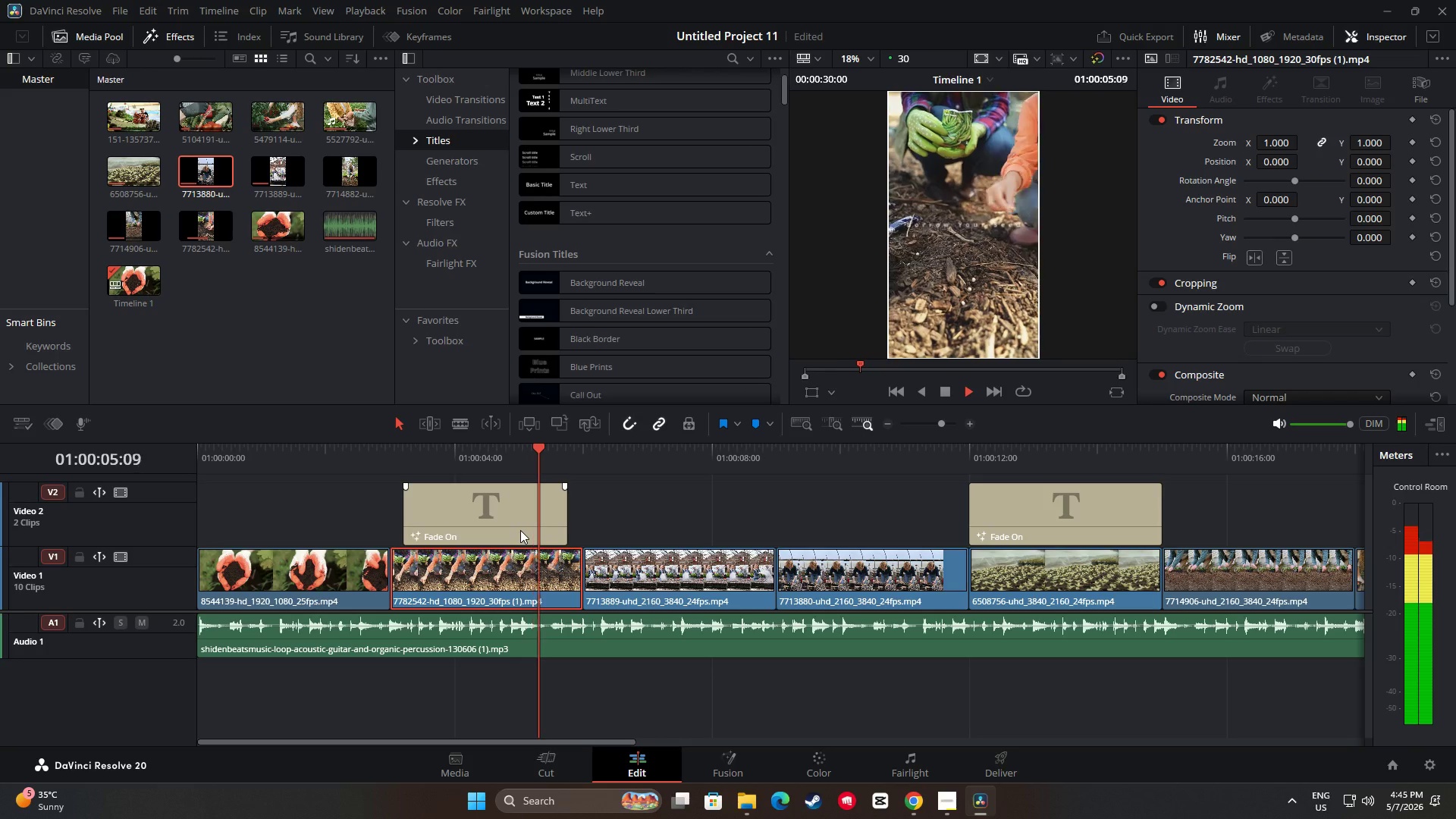 
key(Space)
 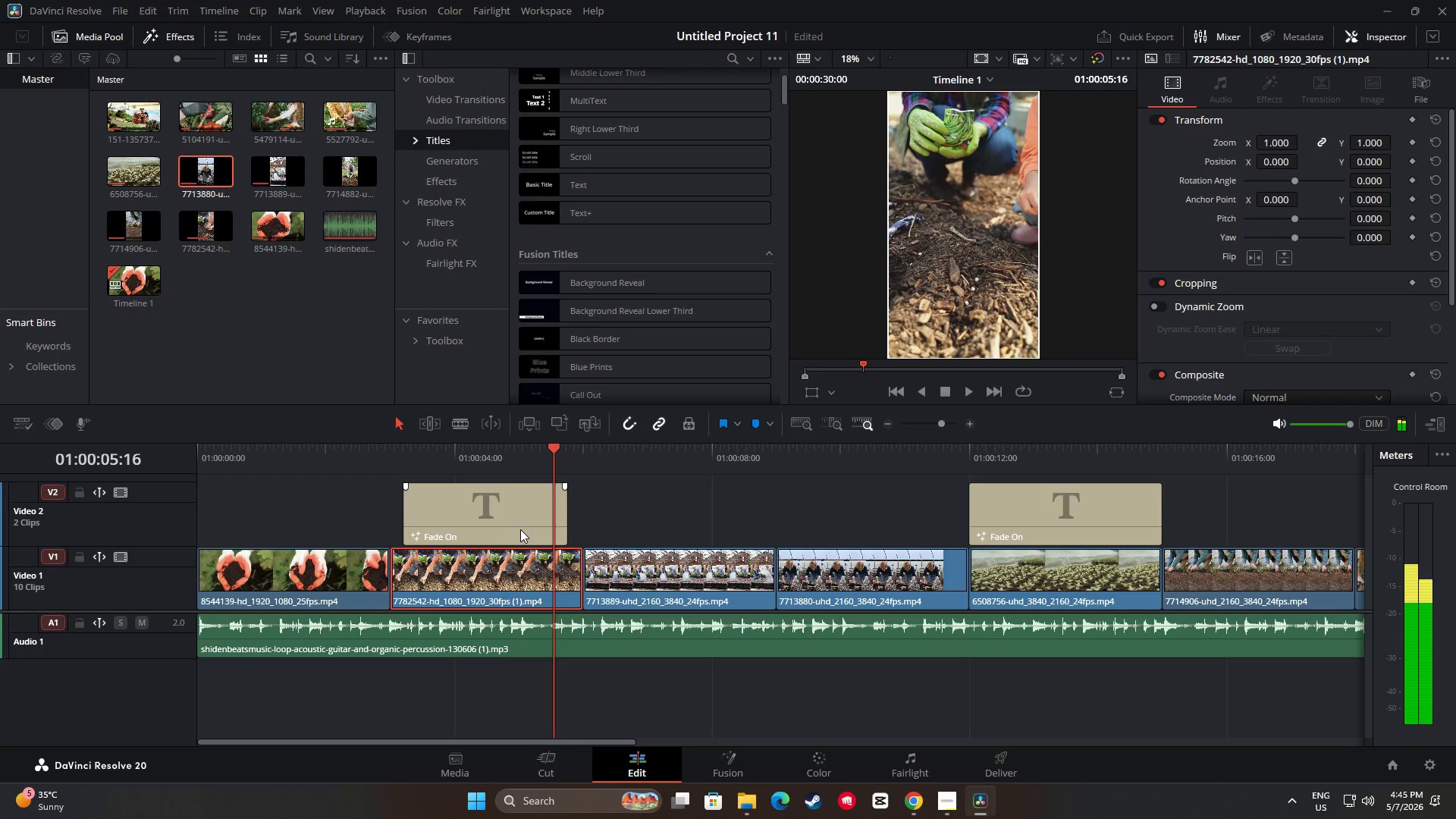 
key(Space)
 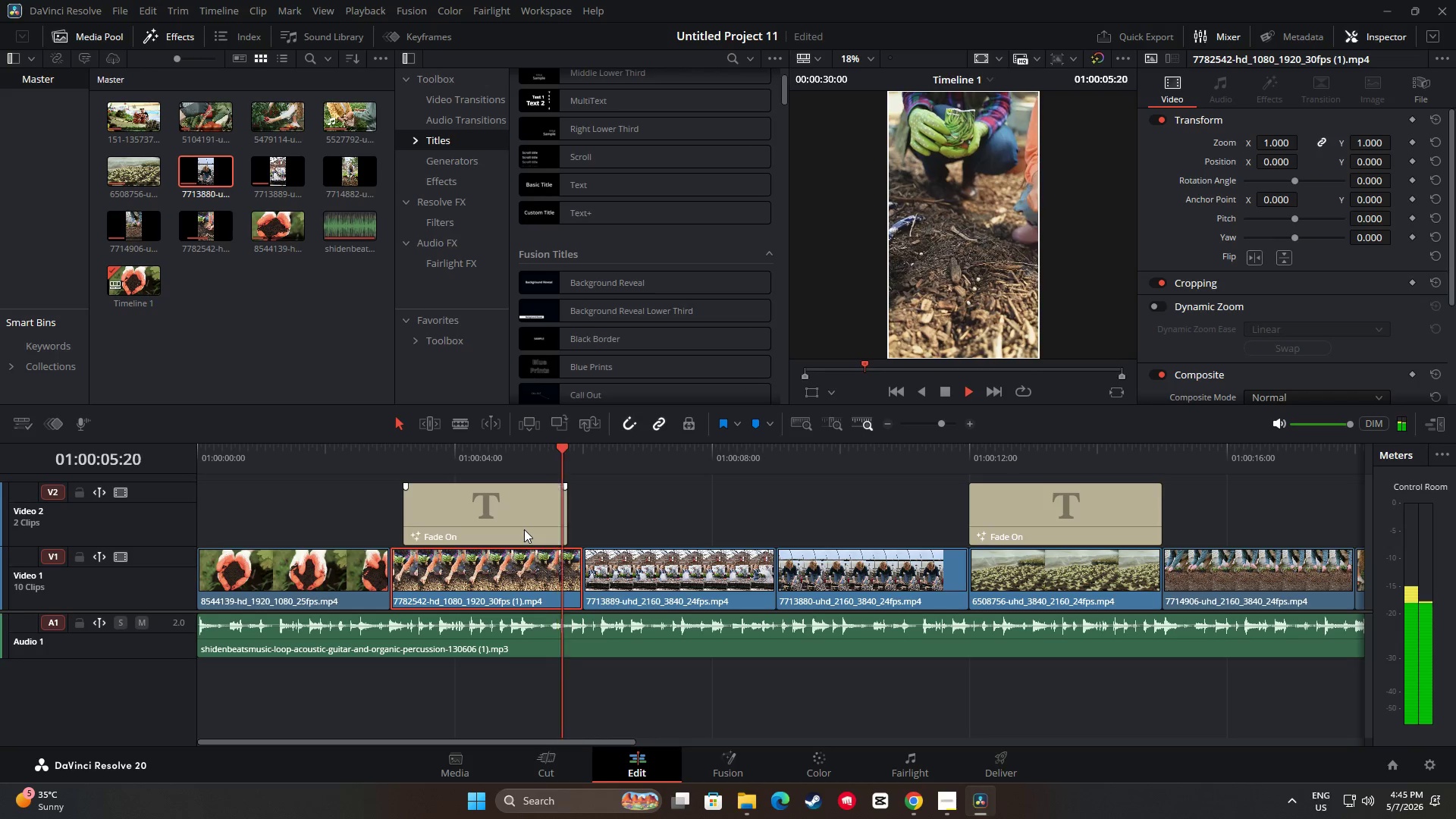 
key(Space)
 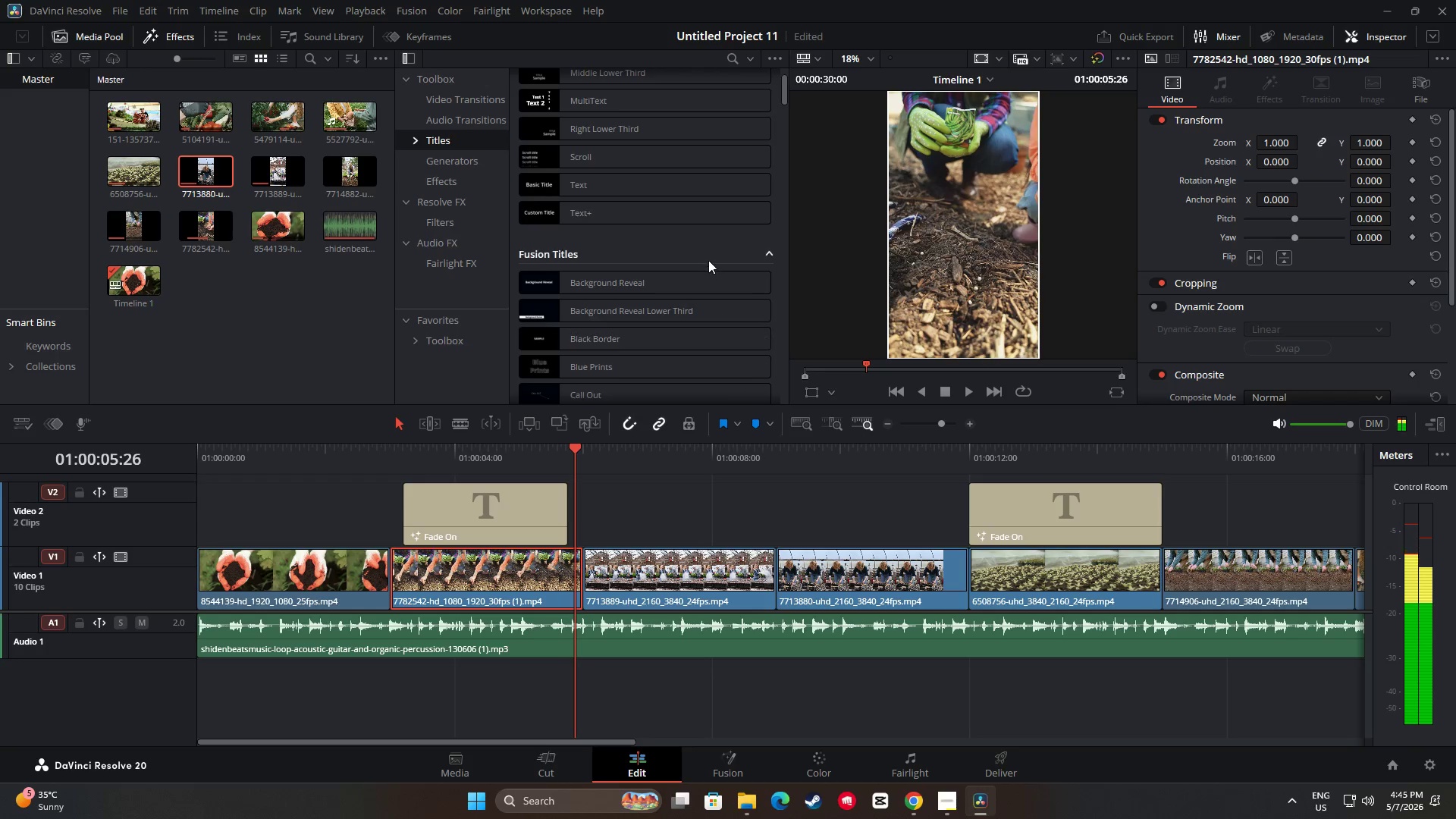 
scroll: coordinate [707, 234], scroll_direction: down, amount: 28.0
 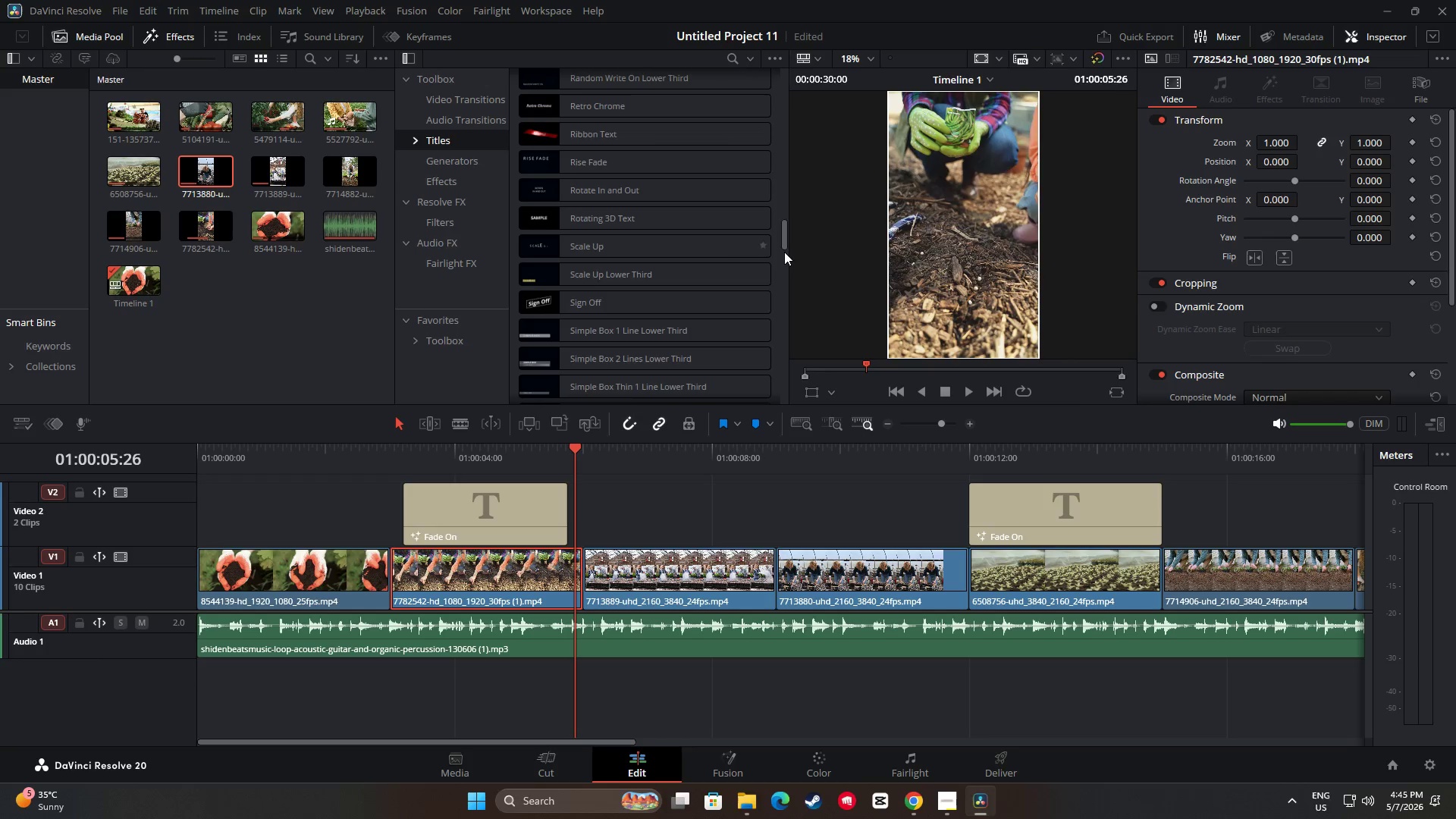 
left_click_drag(start_coordinate=[782, 240], to_coordinate=[786, 311])
 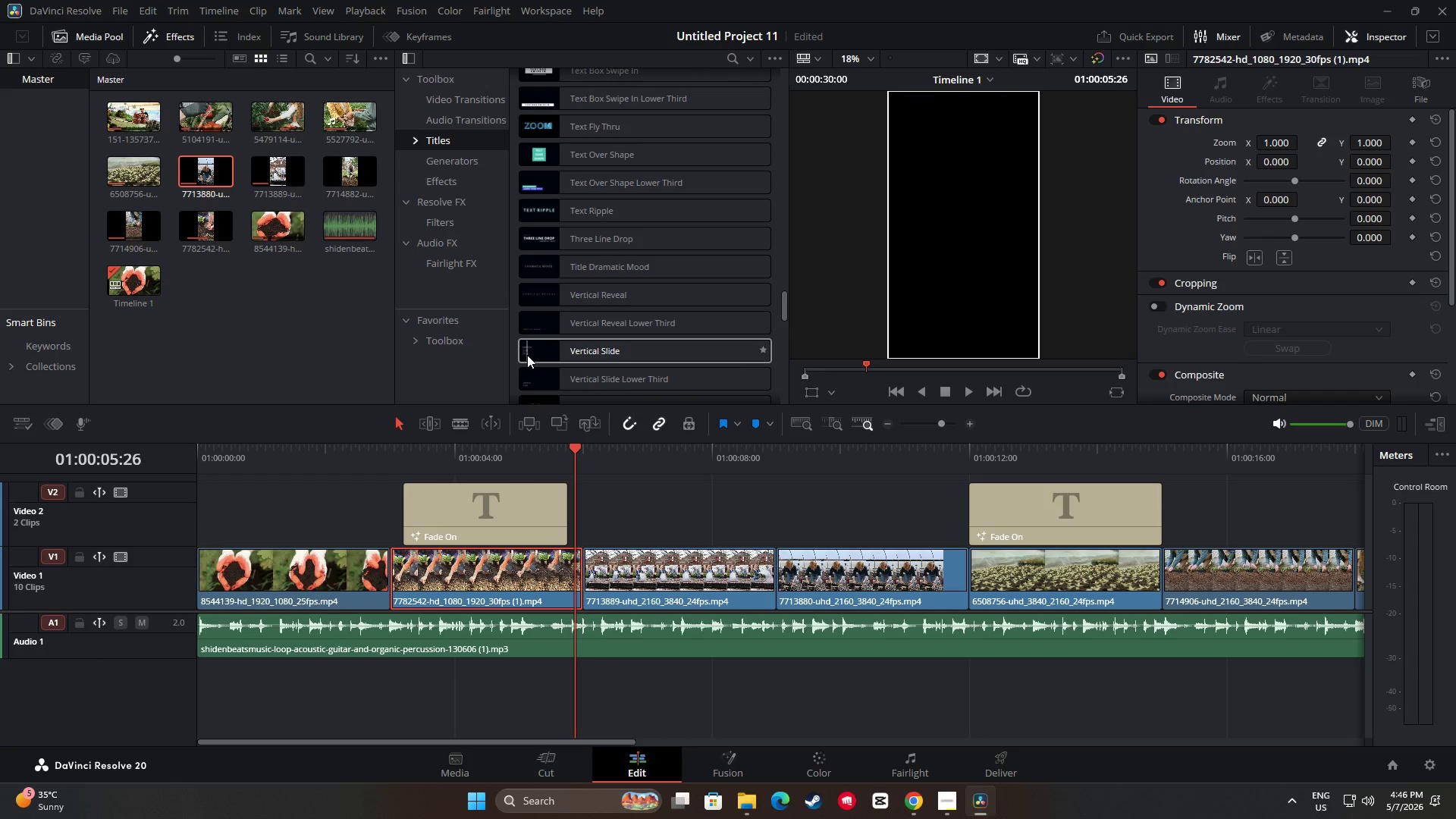 
wait(5.55)
 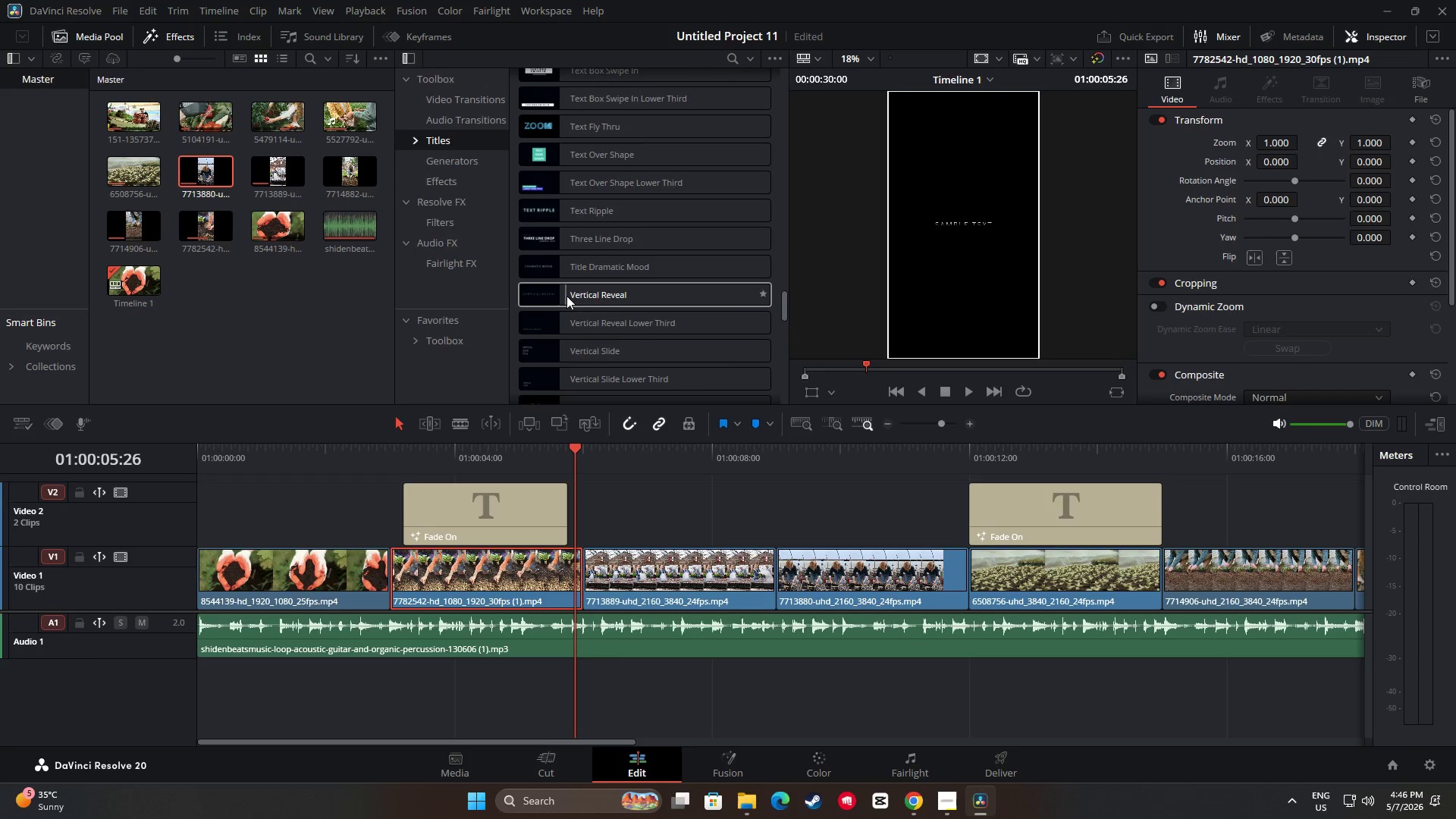 
left_click_drag(start_coordinate=[783, 309], to_coordinate=[787, 313])
 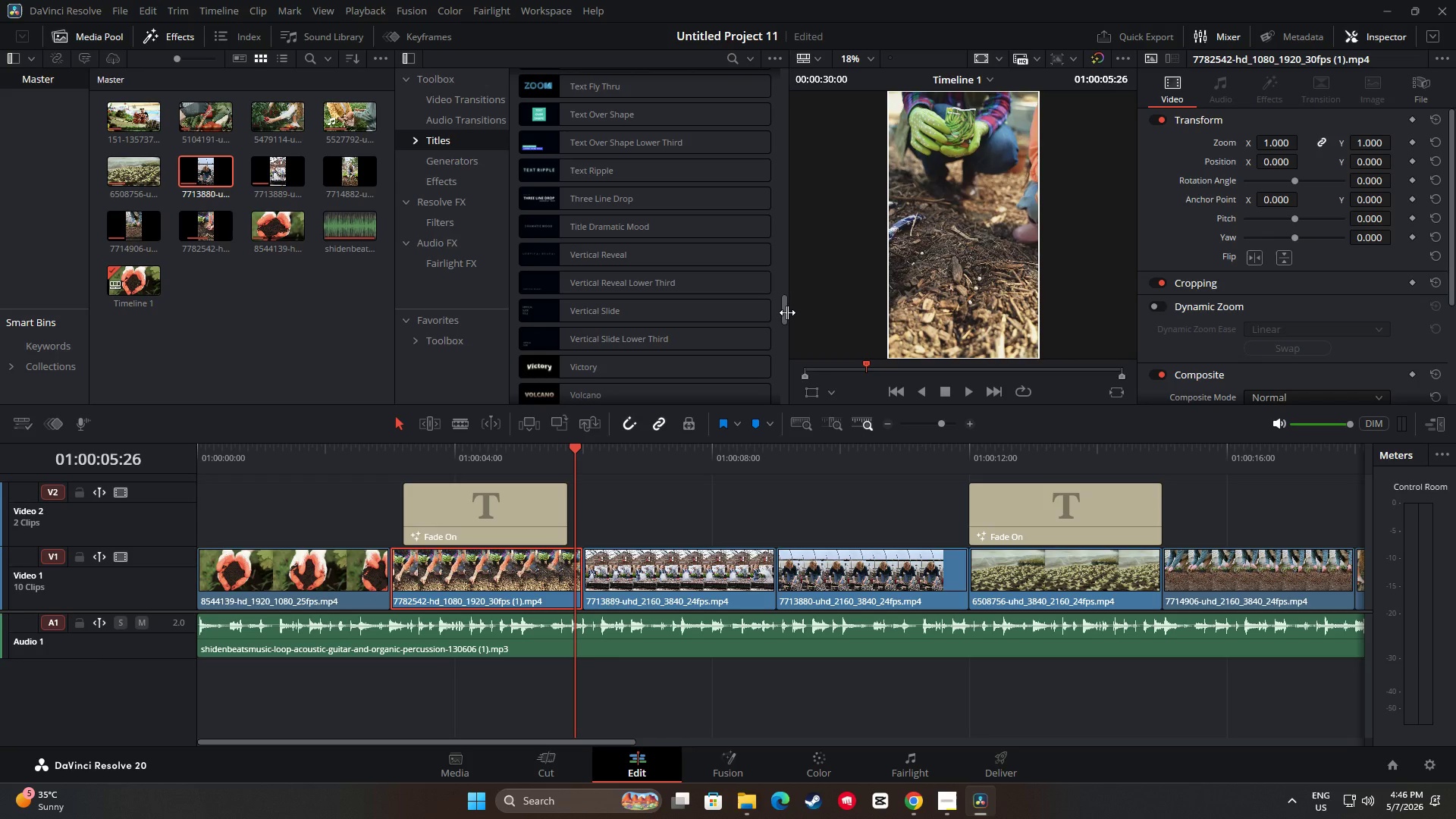 
wait(7.64)
 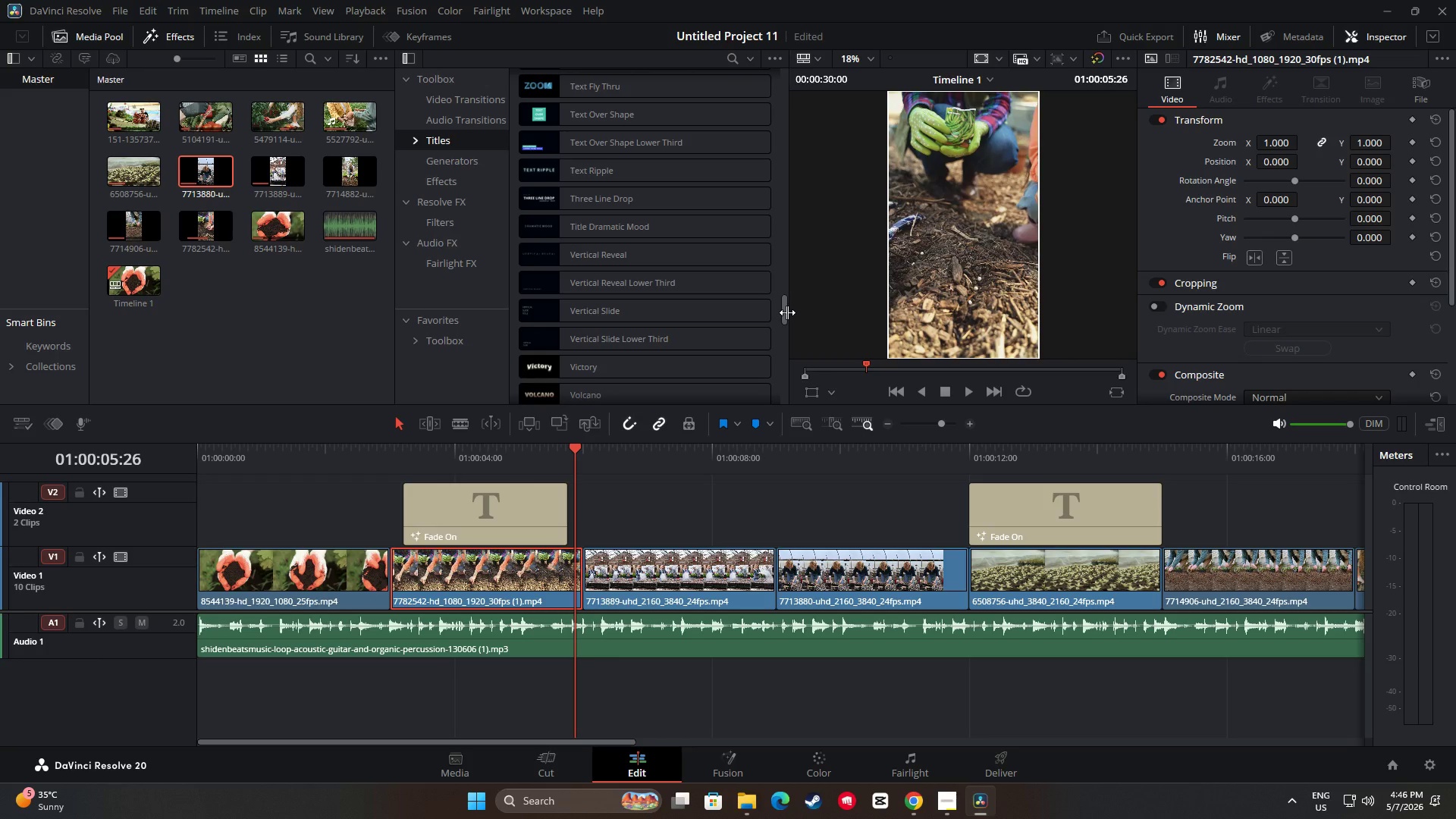 
left_click_drag(start_coordinate=[574, 450], to_coordinate=[448, 447])
 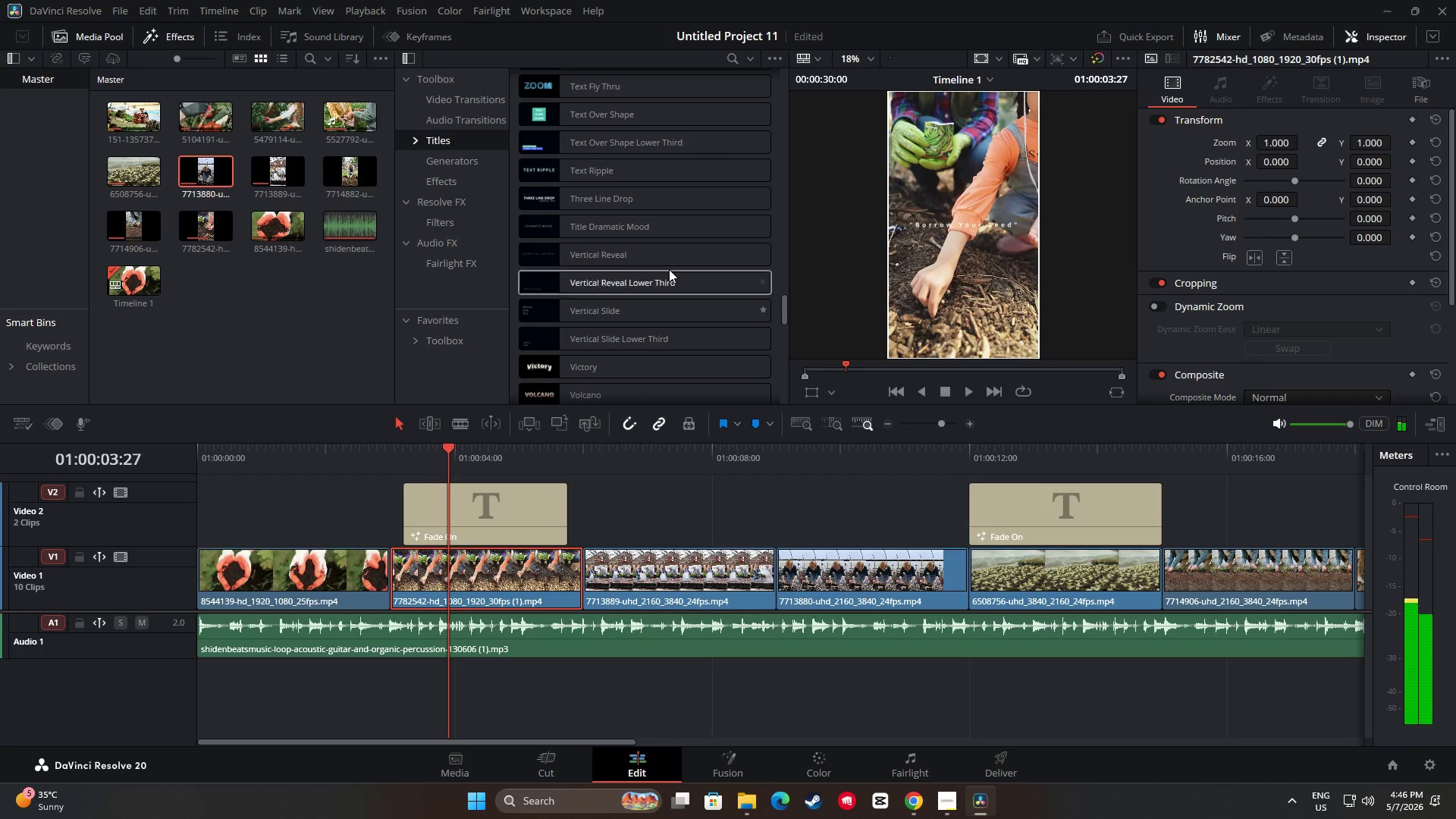 
left_click([457, 165])
 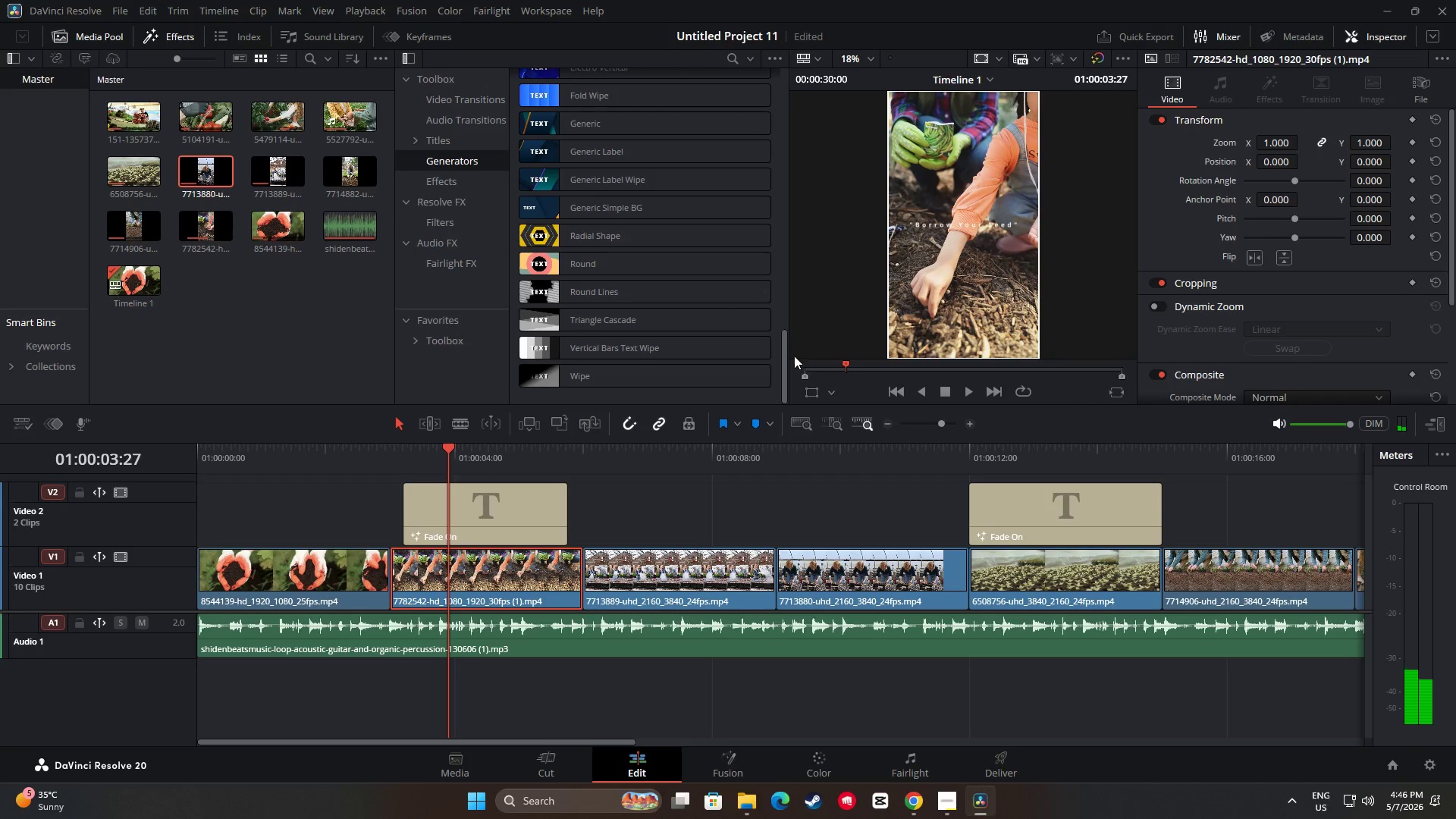 
left_click_drag(start_coordinate=[785, 348], to_coordinate=[778, 90])
 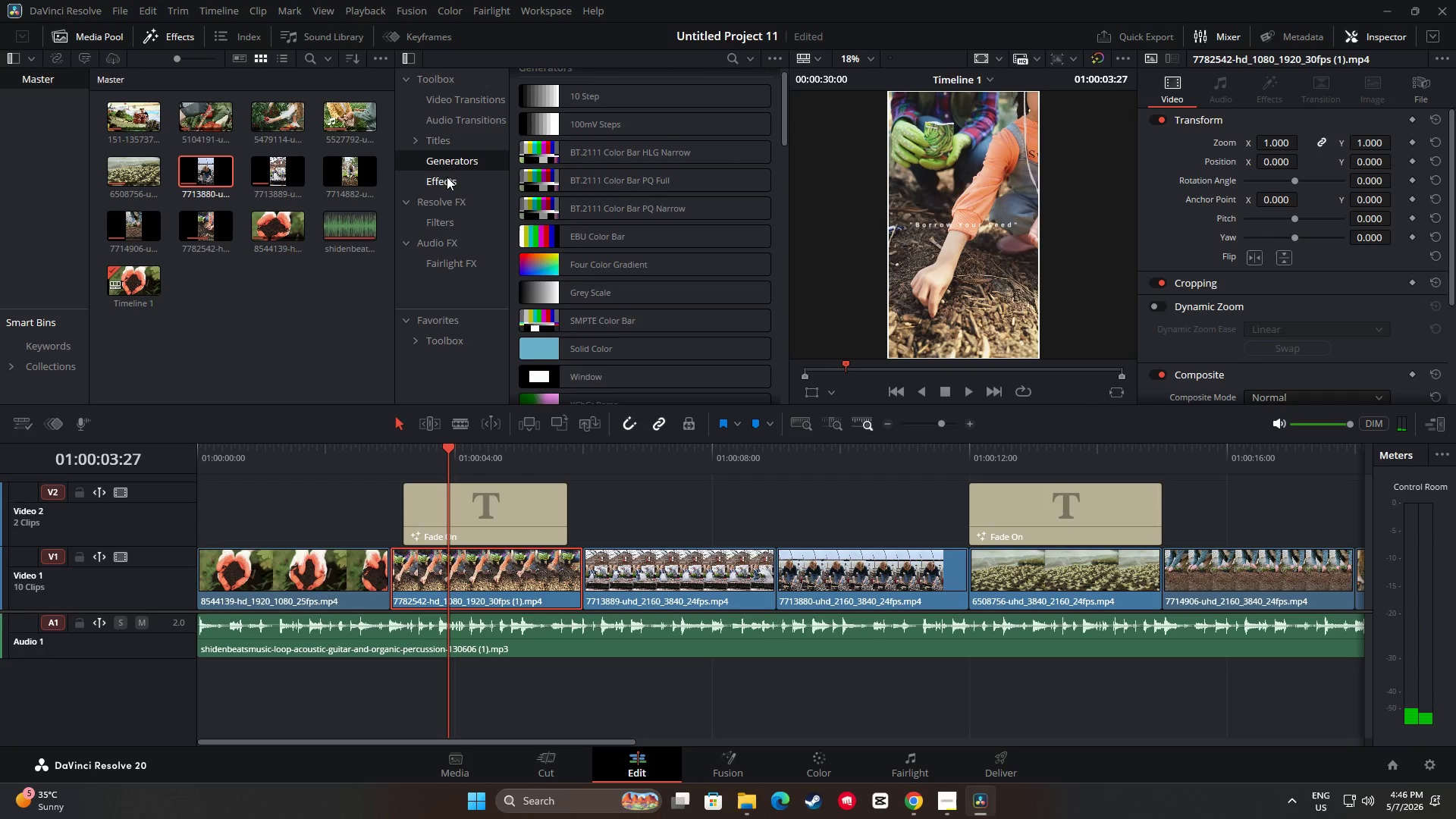 
left_click([441, 180])
 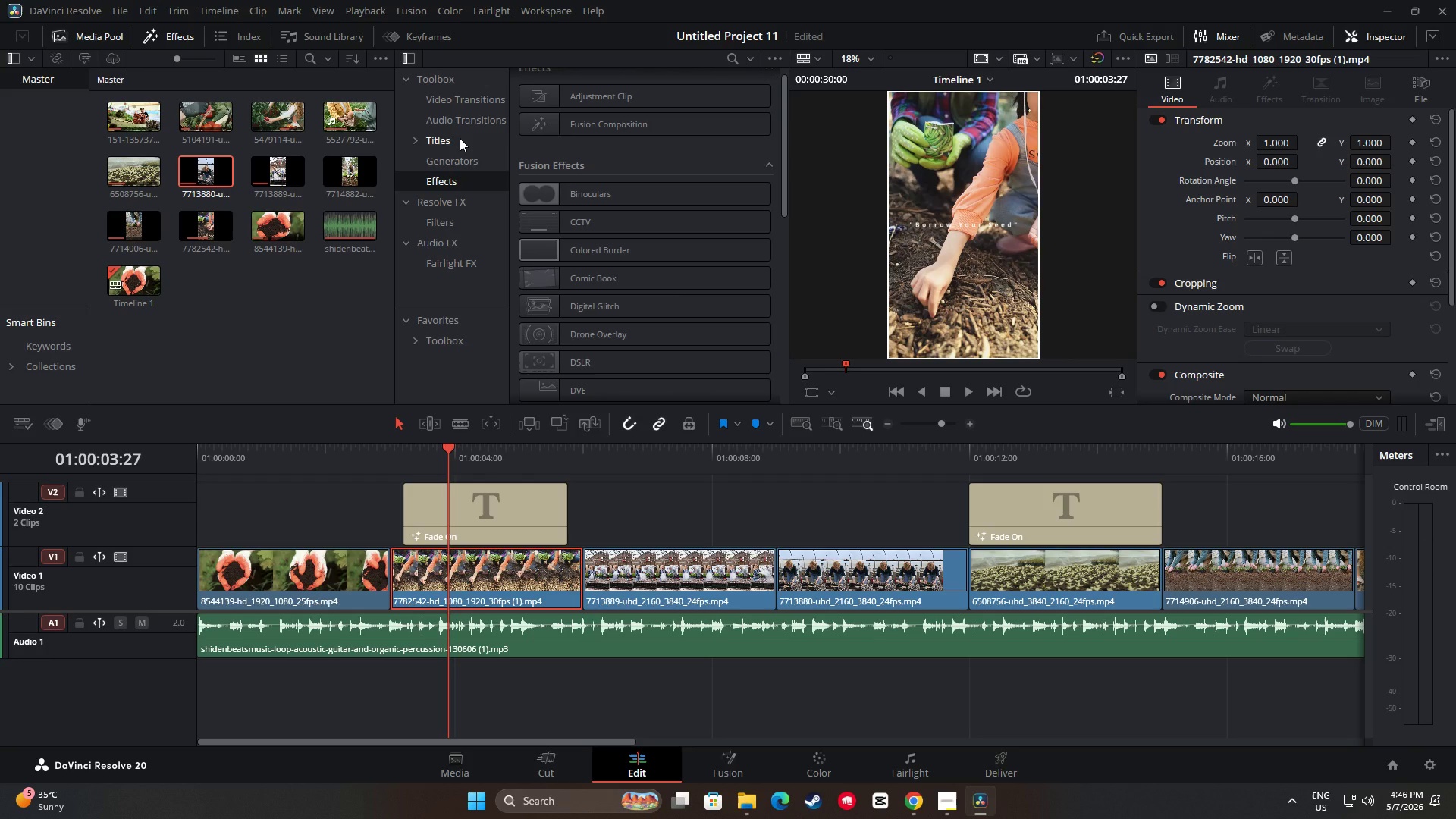 
left_click([460, 138])
 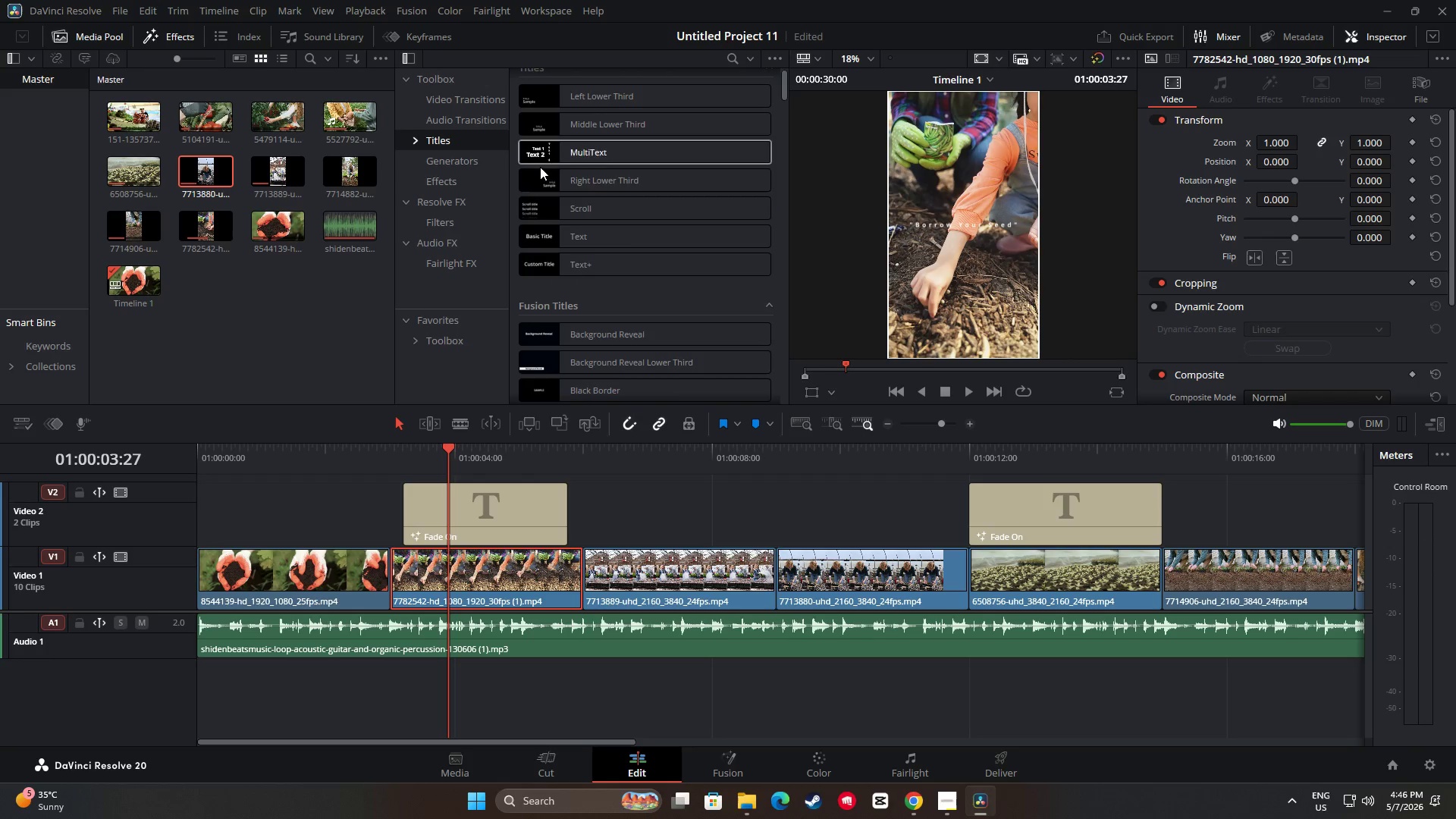 
scroll: coordinate [617, 187], scroll_direction: up, amount: 2.0
 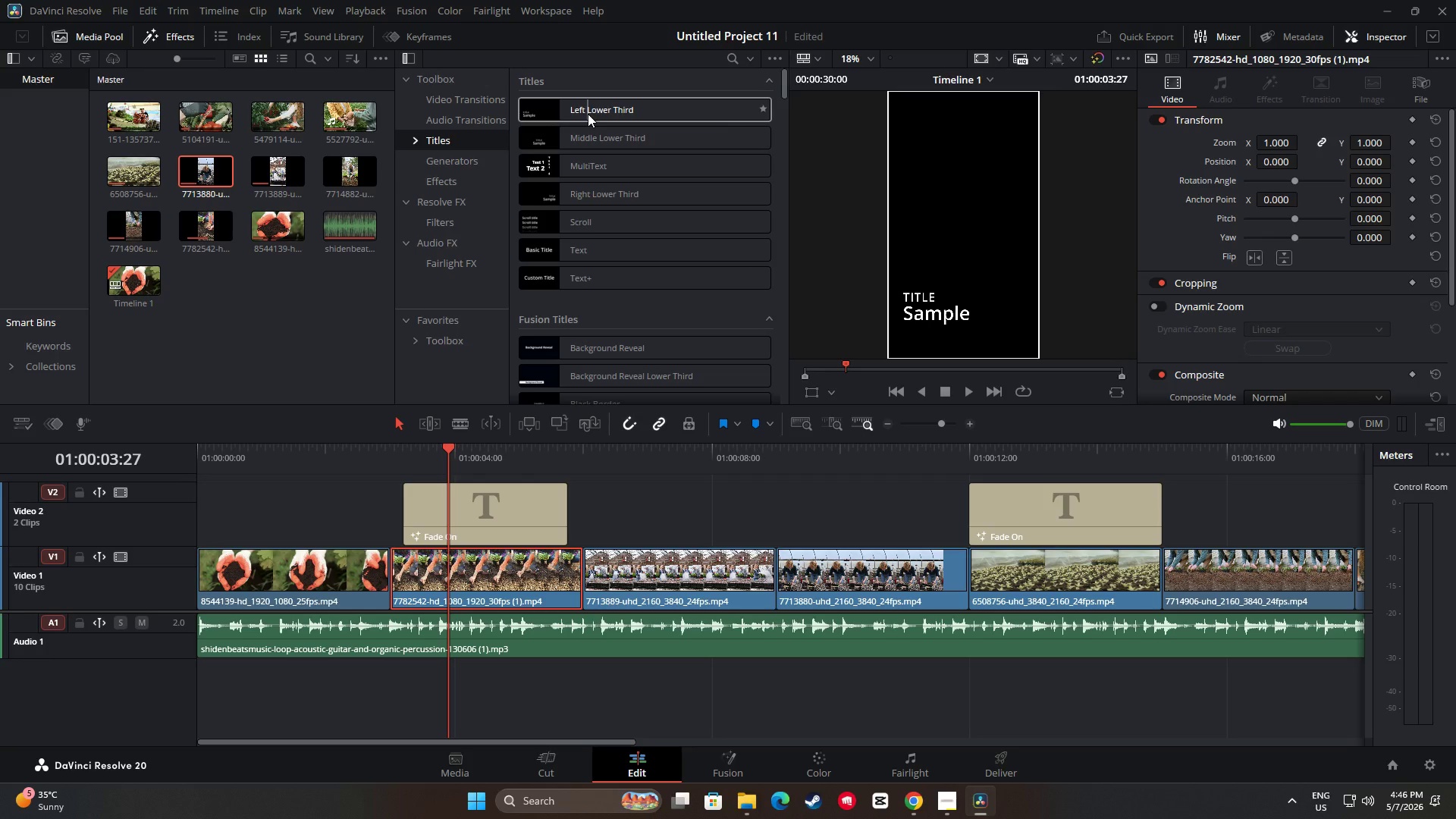 
wait(12.35)
 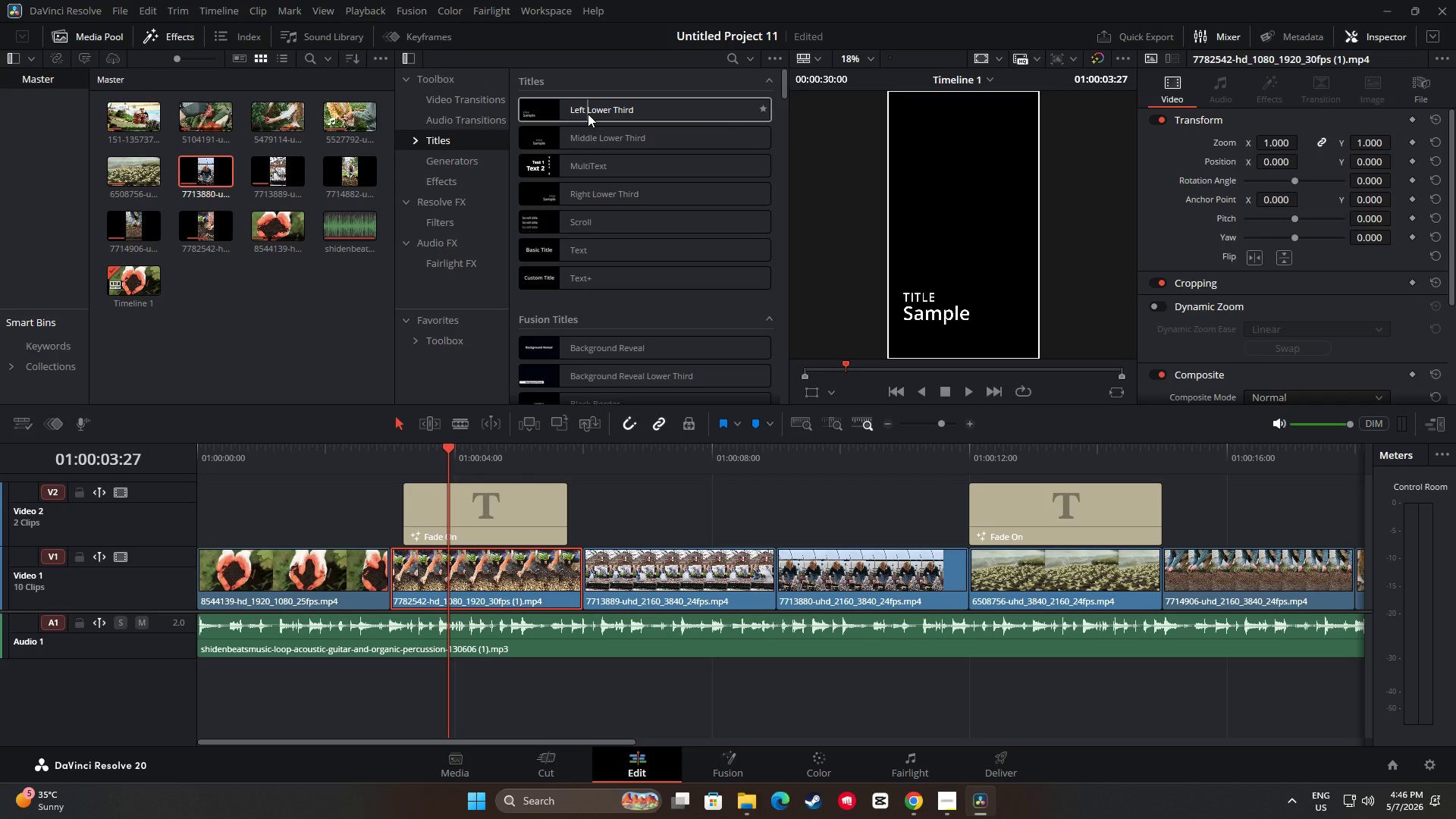 
left_click_drag(start_coordinate=[447, 449], to_coordinate=[488, 460])
 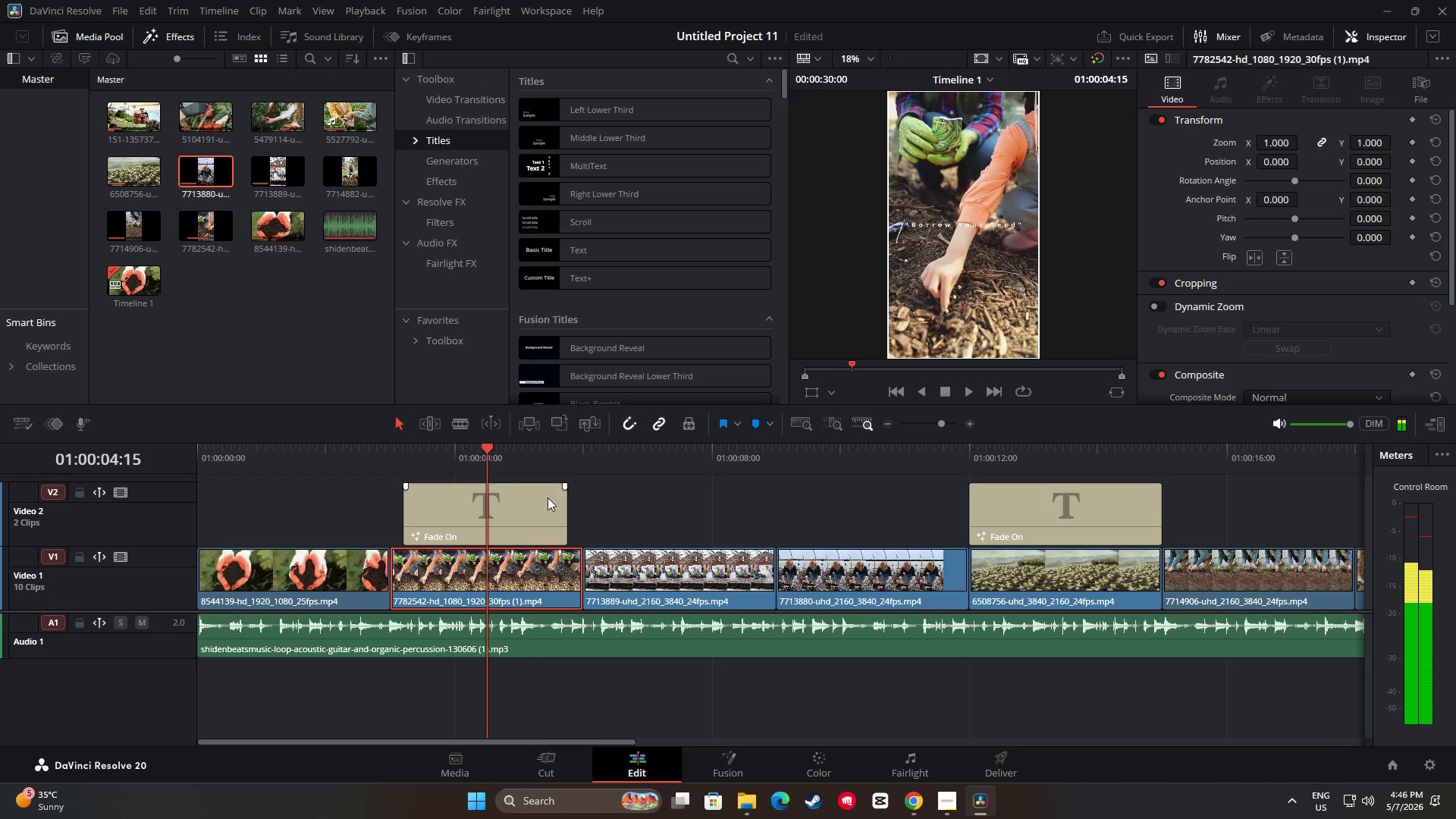 
left_click([514, 523])
 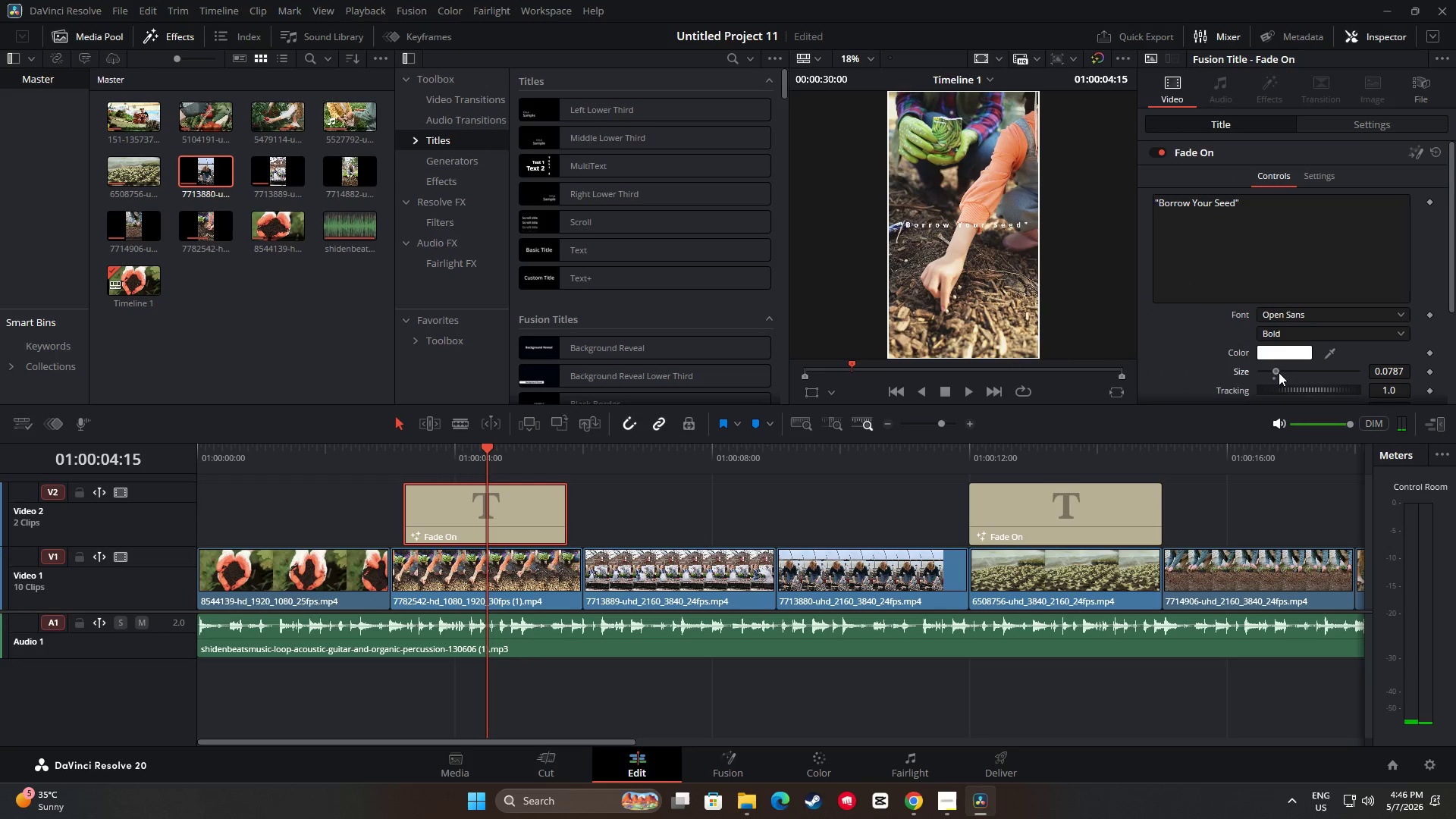 
wait(5.09)
 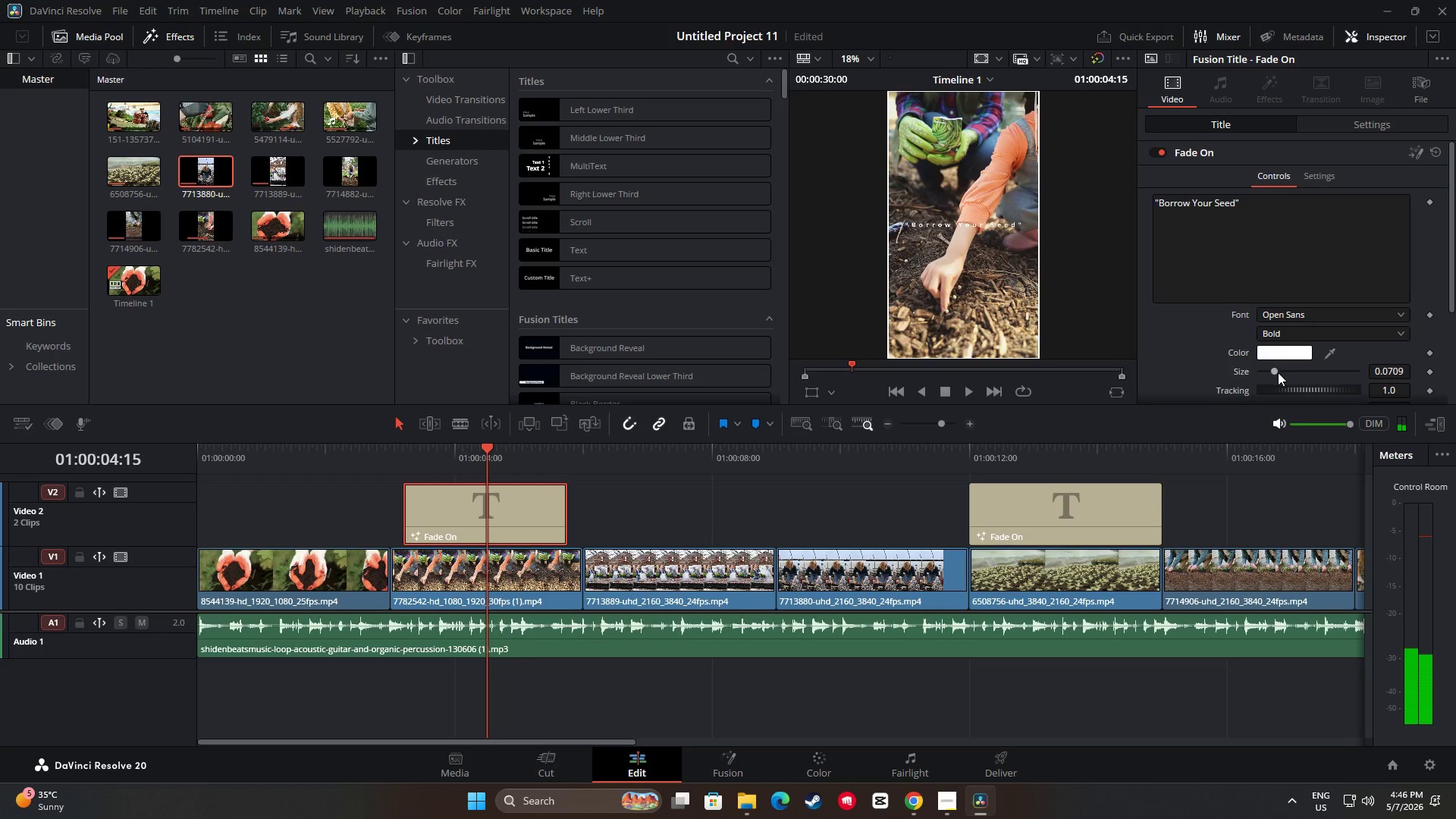 
left_click_drag(start_coordinate=[486, 447], to_coordinate=[355, 449])
 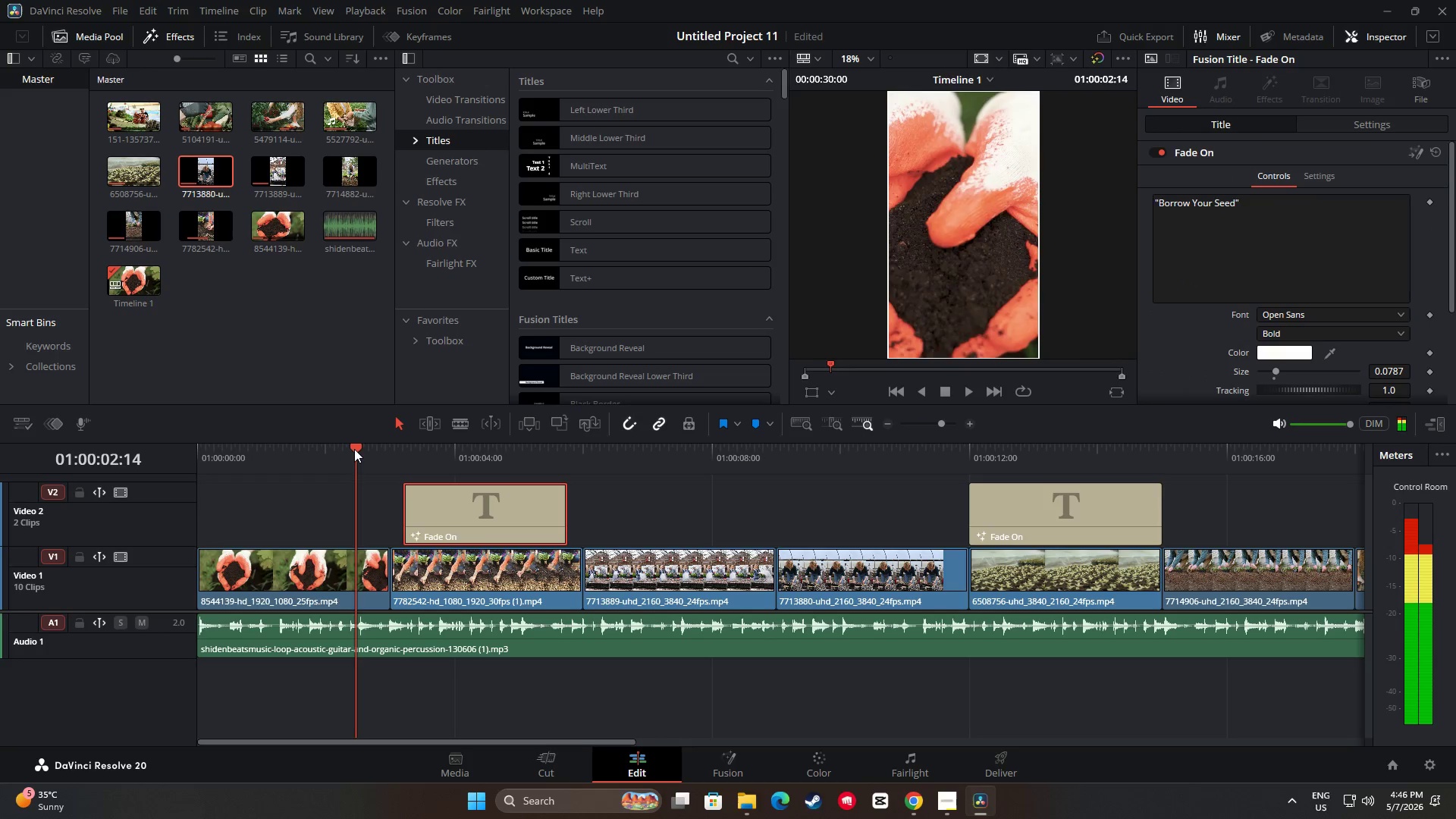 
key(Space)
 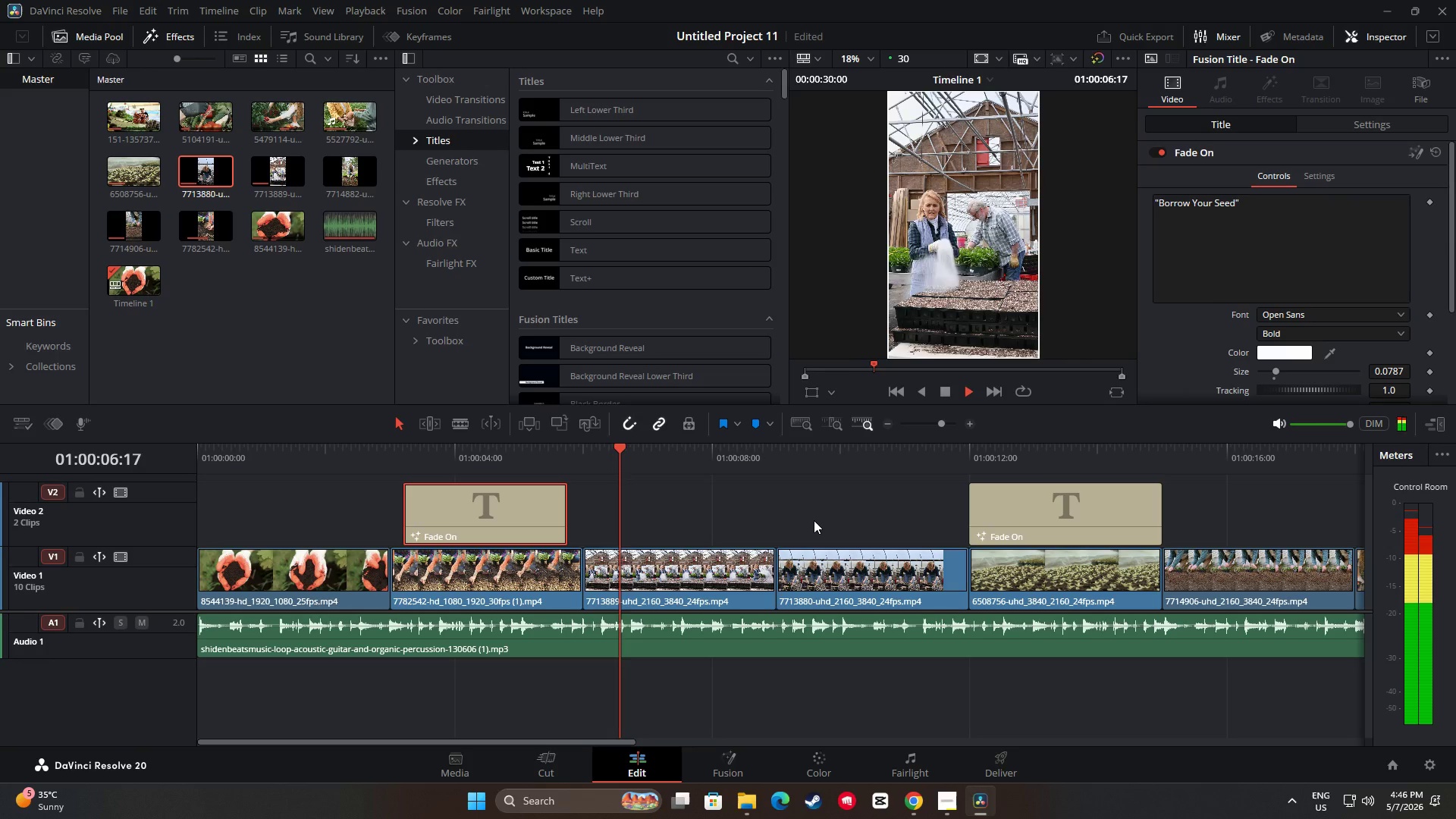 
wait(5.55)
 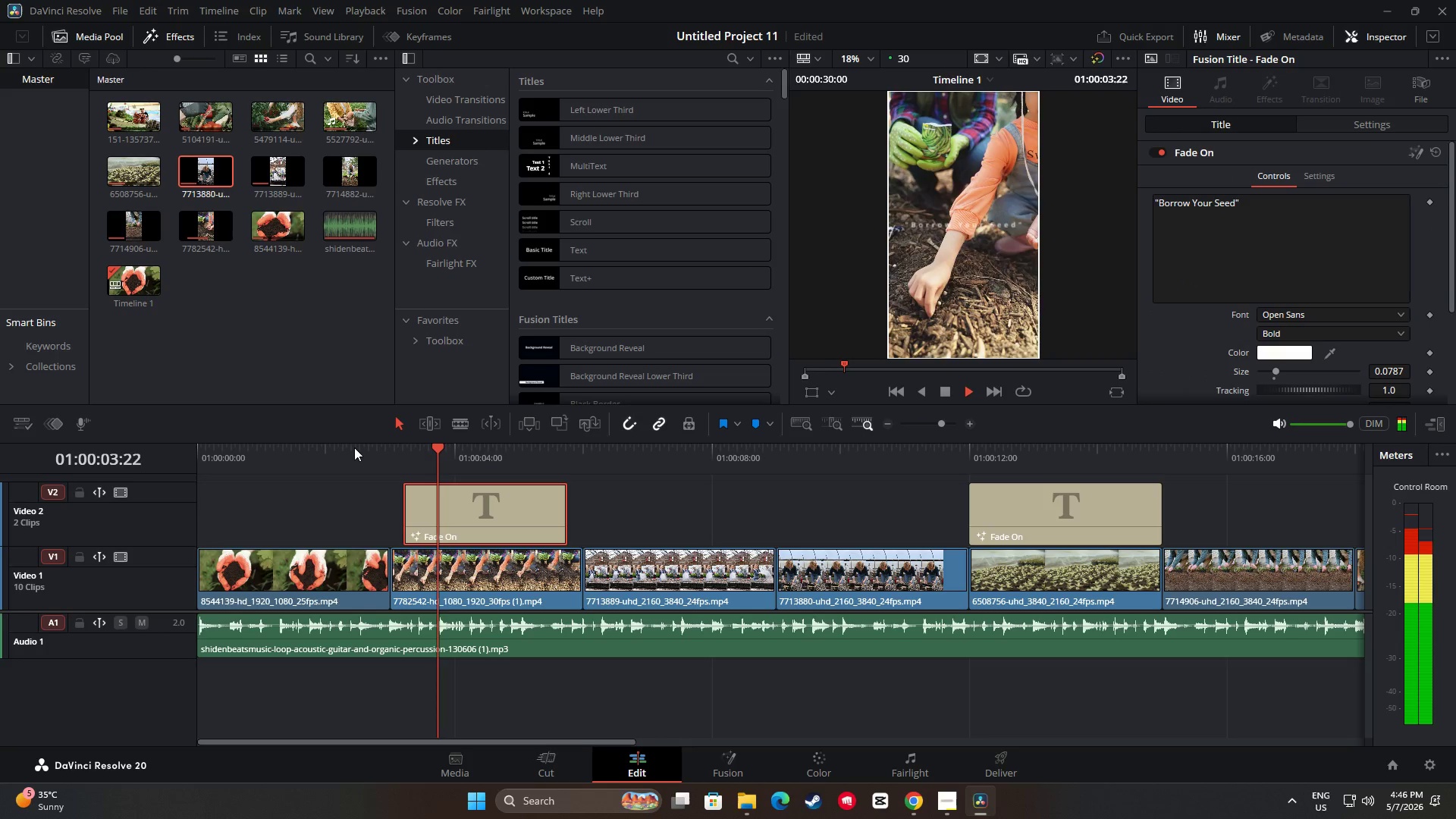 
left_click_drag(start_coordinate=[699, 447], to_coordinate=[340, 498])
 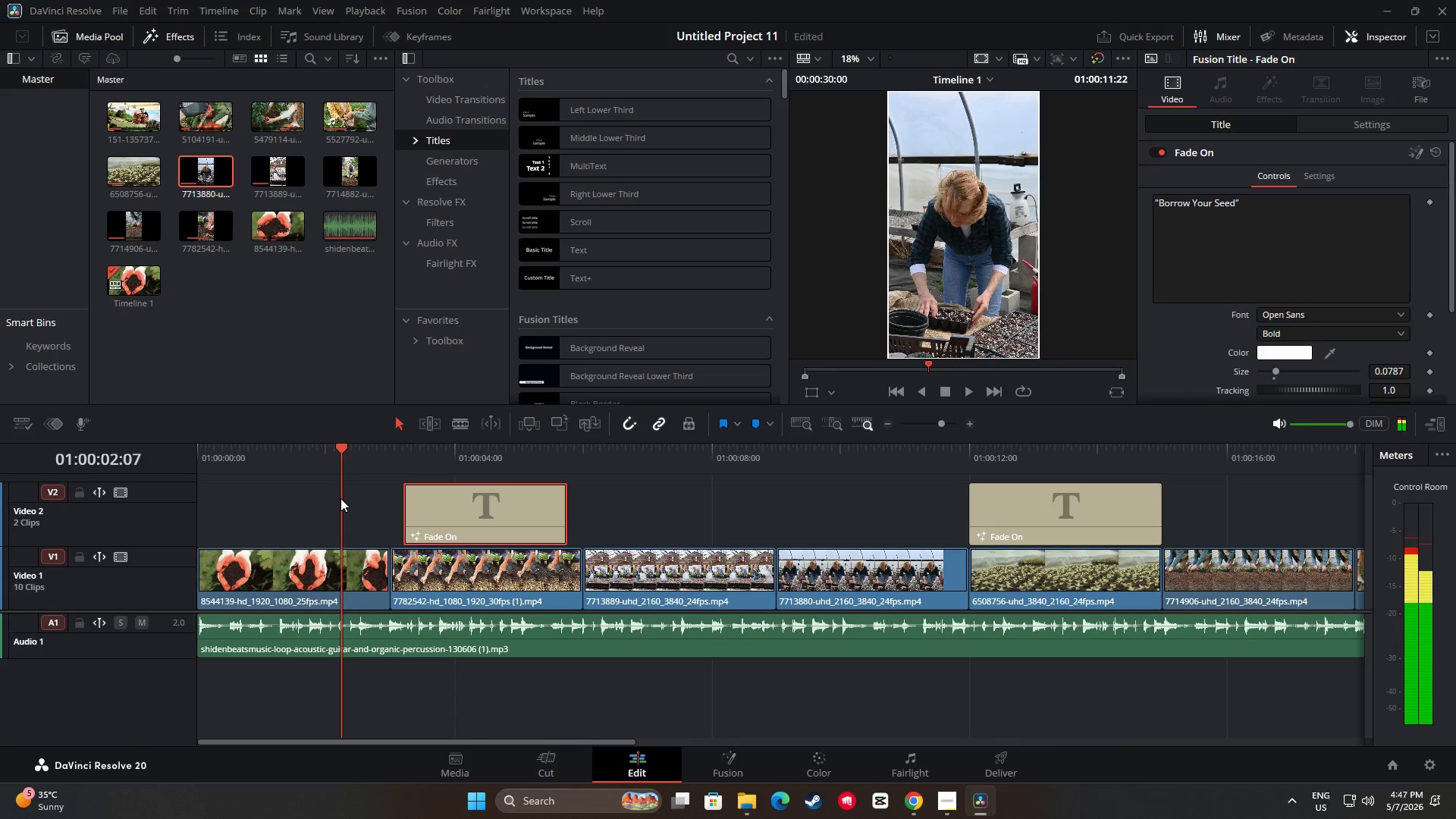 
key(Space)
 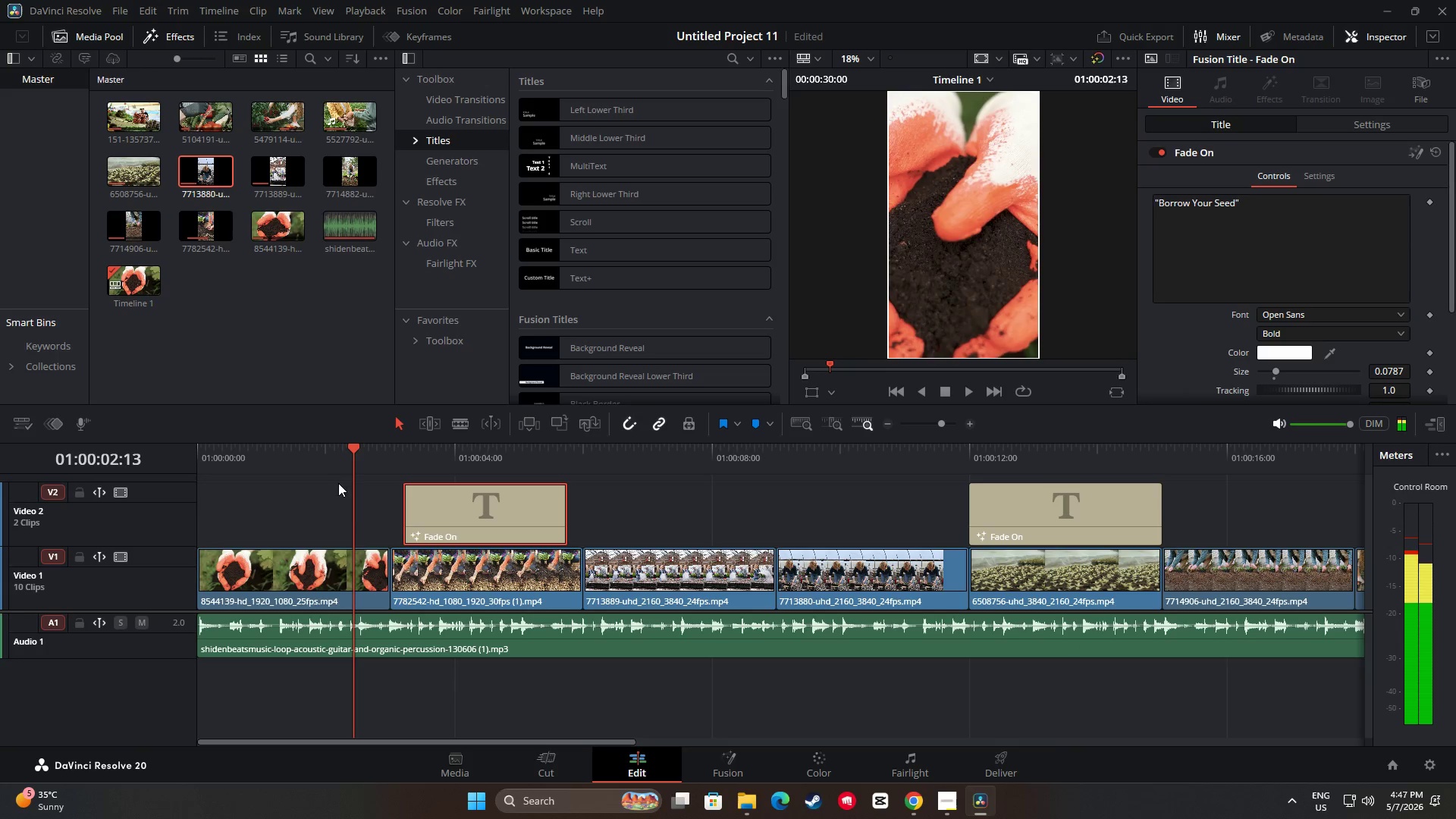 
key(Space)
 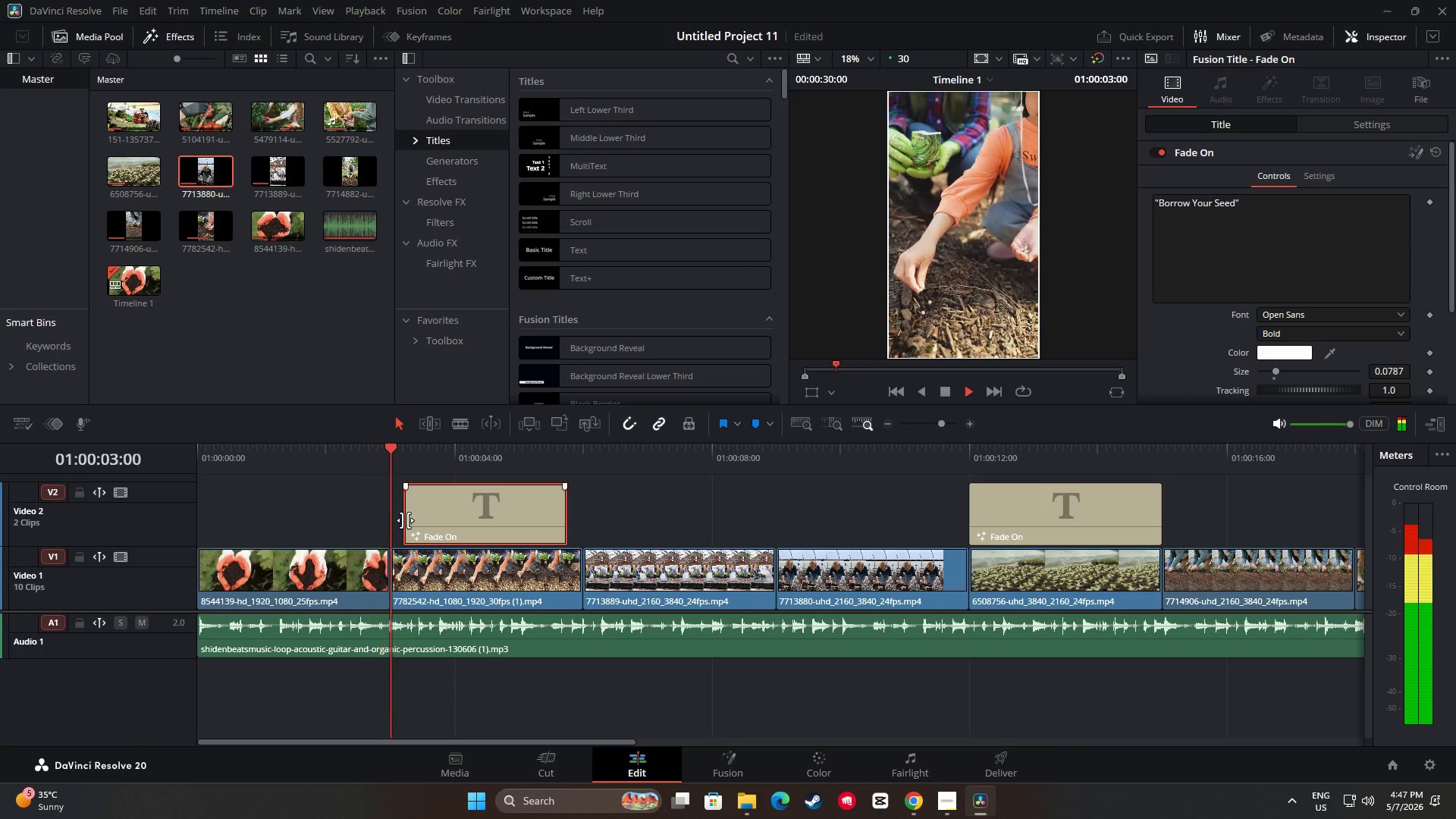 
key(Space)
 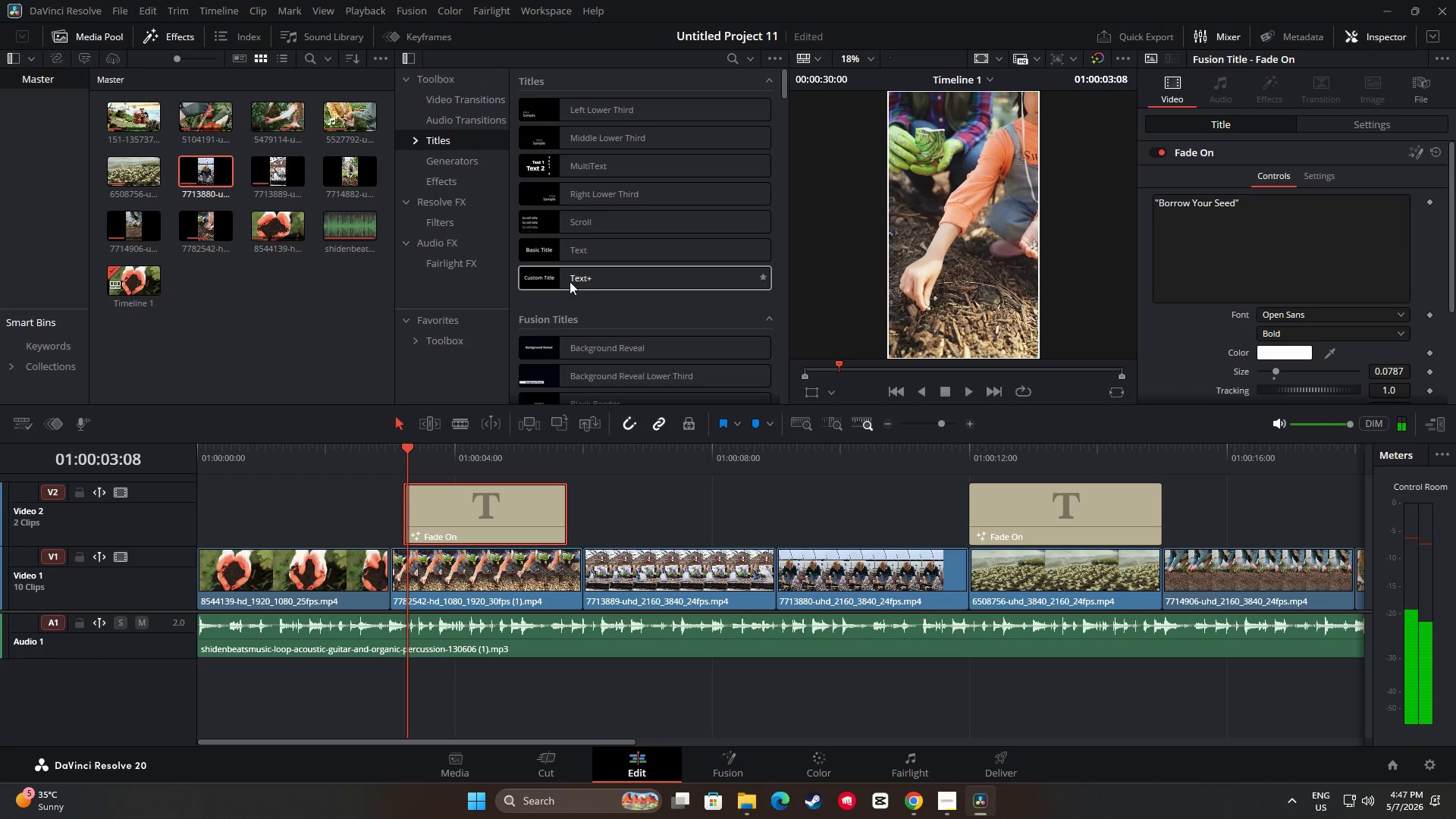 
scroll: coordinate [586, 249], scroll_direction: up, amount: 1.0
 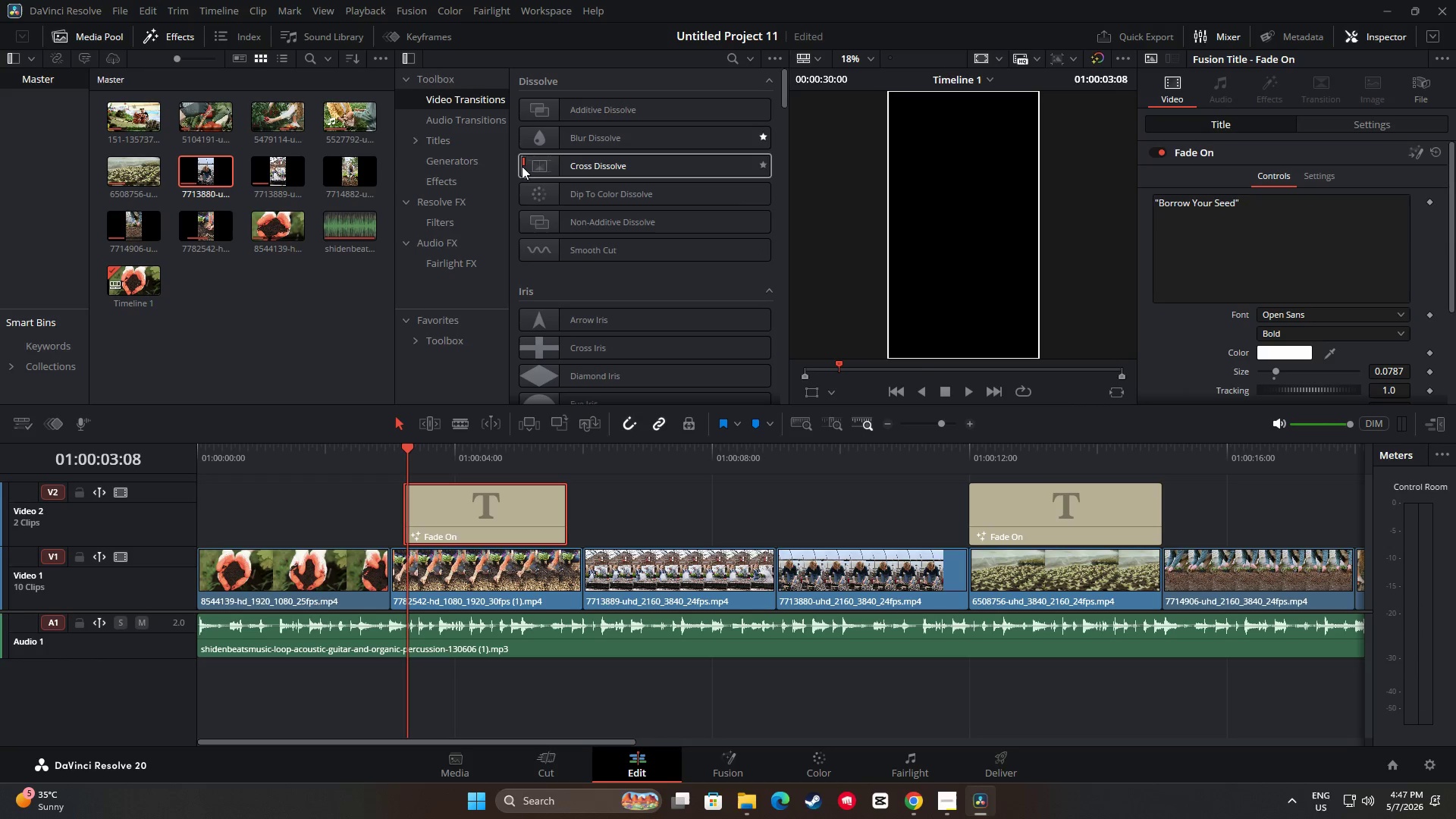 
left_click_drag(start_coordinate=[552, 164], to_coordinate=[418, 568])
 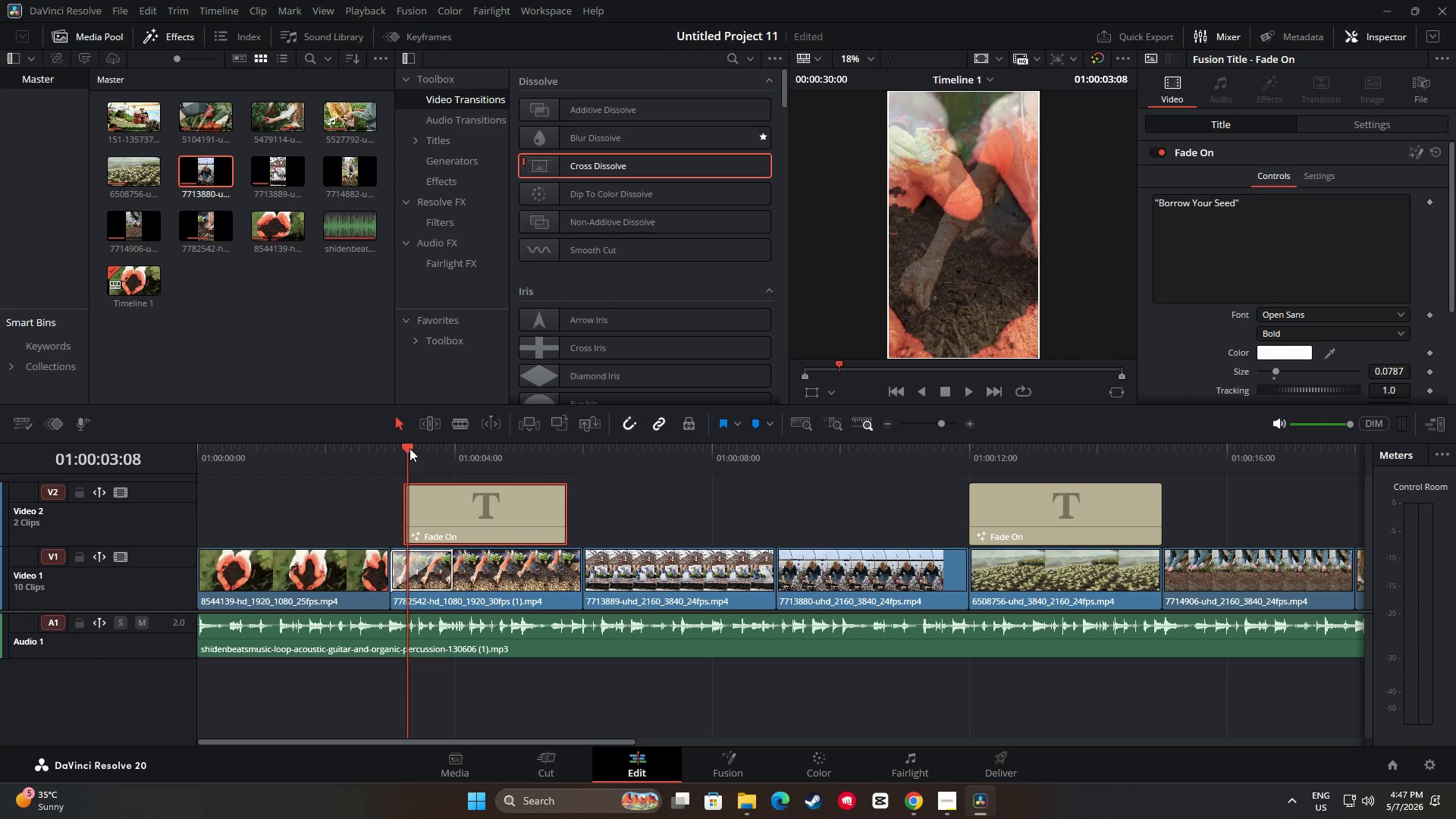 
left_click_drag(start_coordinate=[408, 446], to_coordinate=[367, 448])
 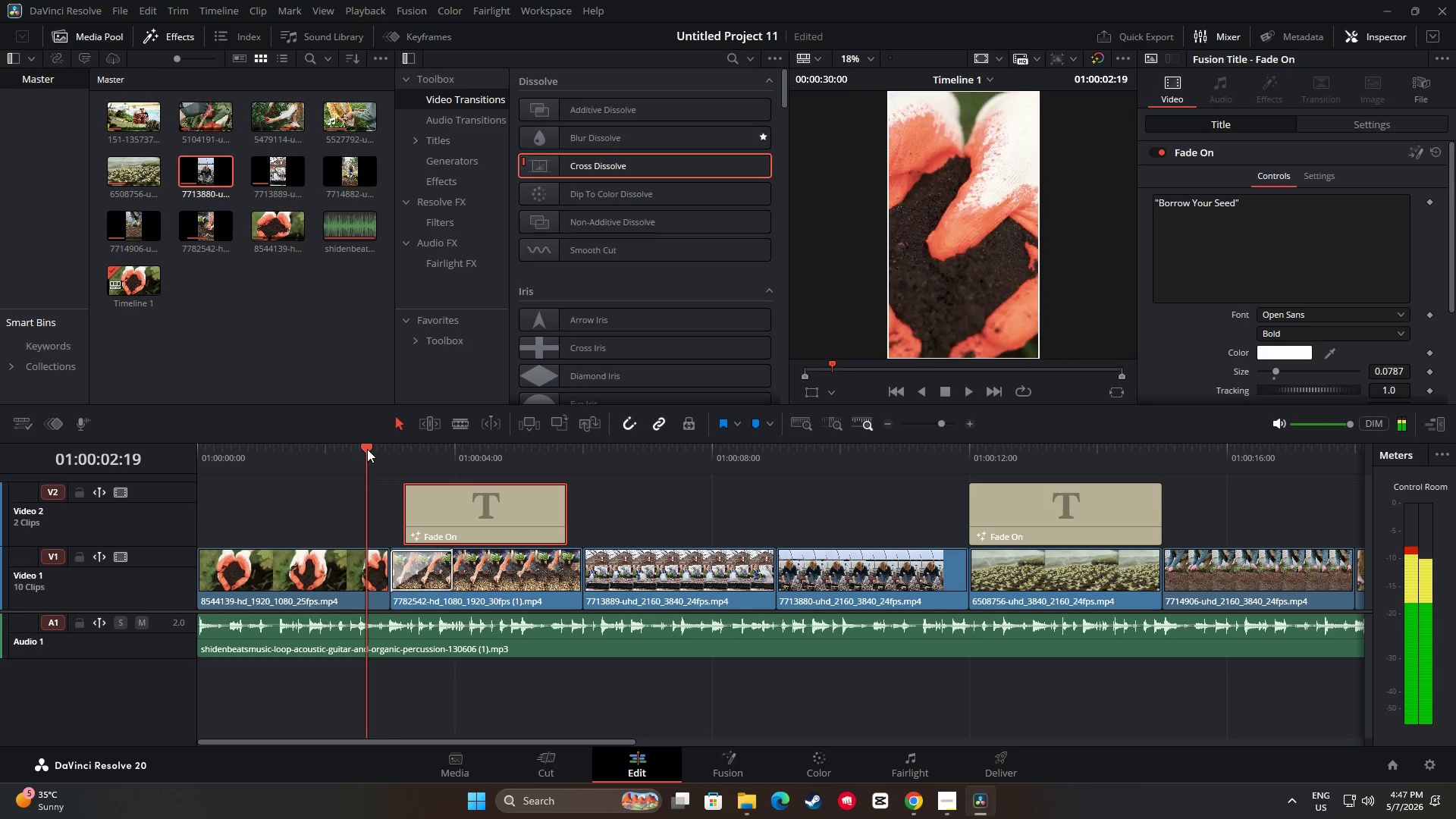 
key(Space)
 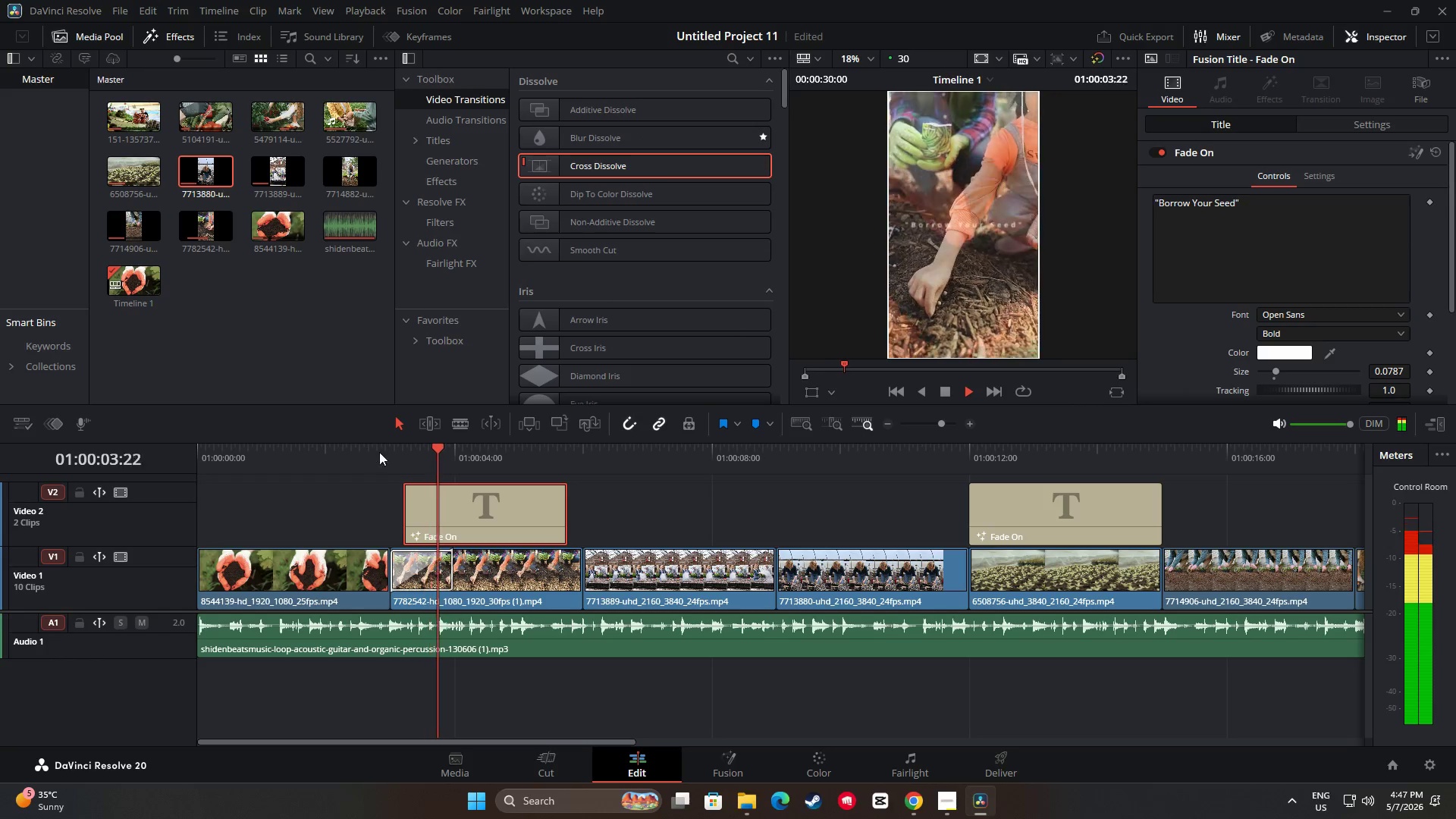 
key(Space)
 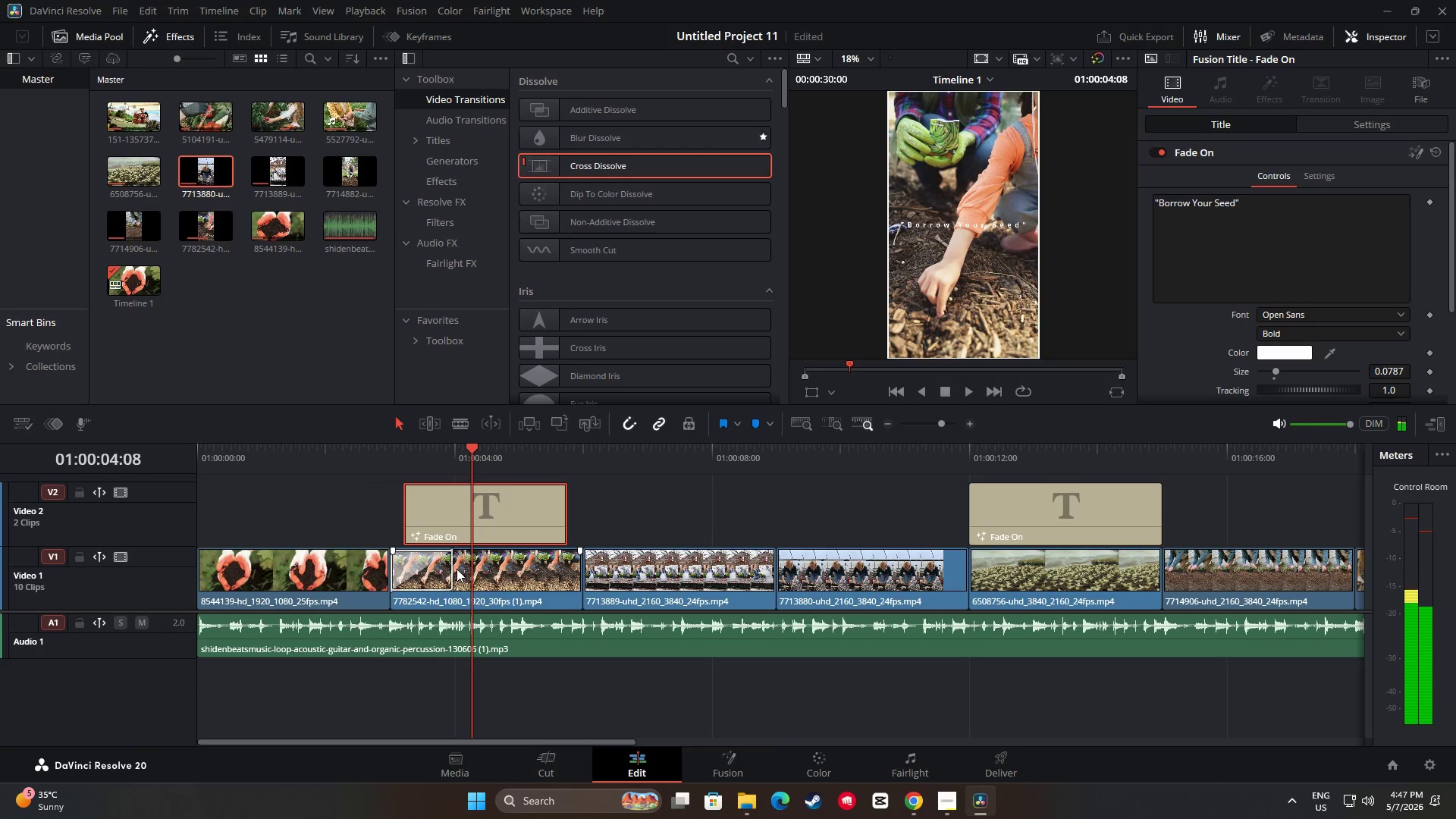 
left_click_drag(start_coordinate=[419, 570], to_coordinate=[359, 566])
 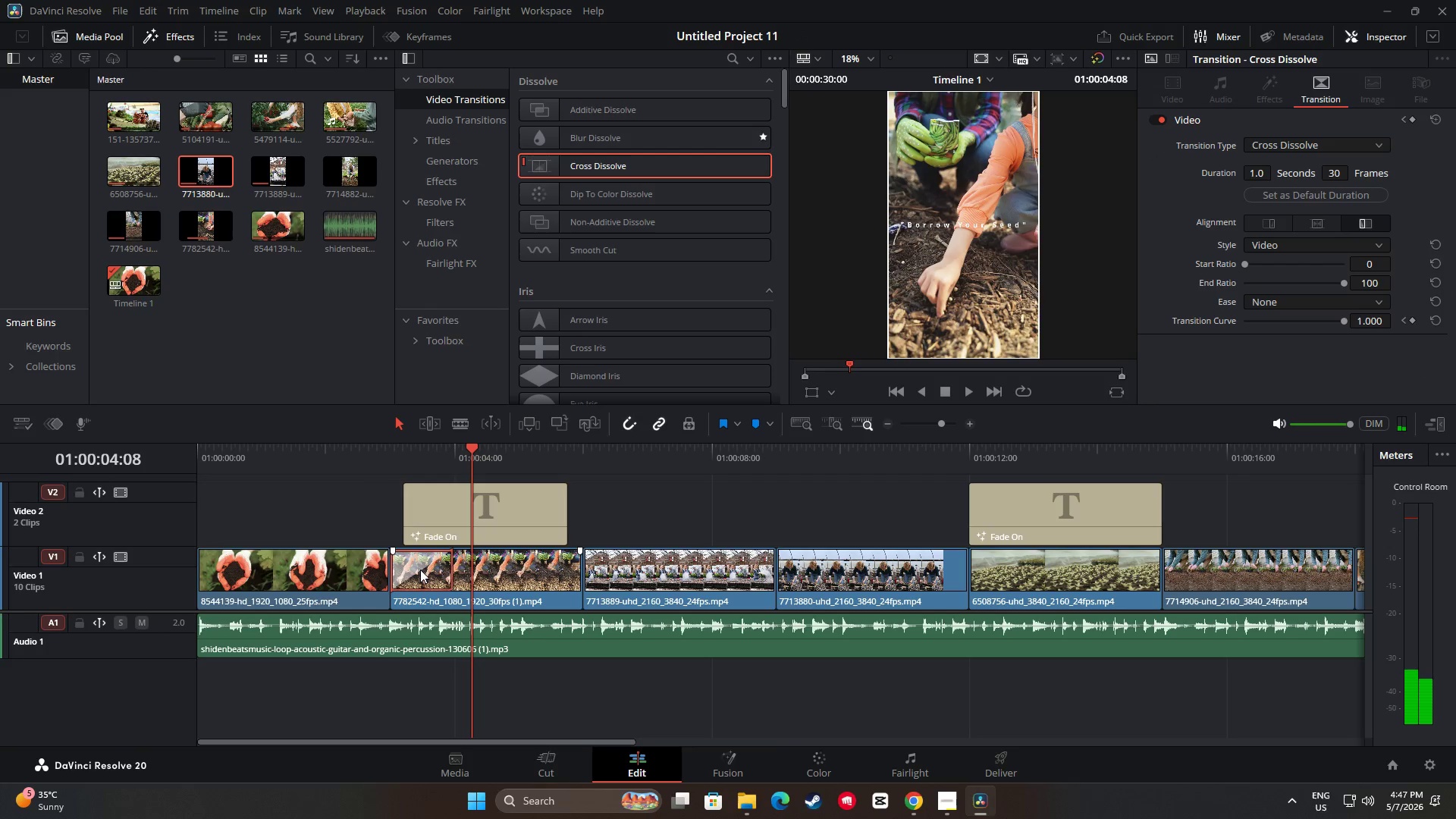 
key(Backspace)
 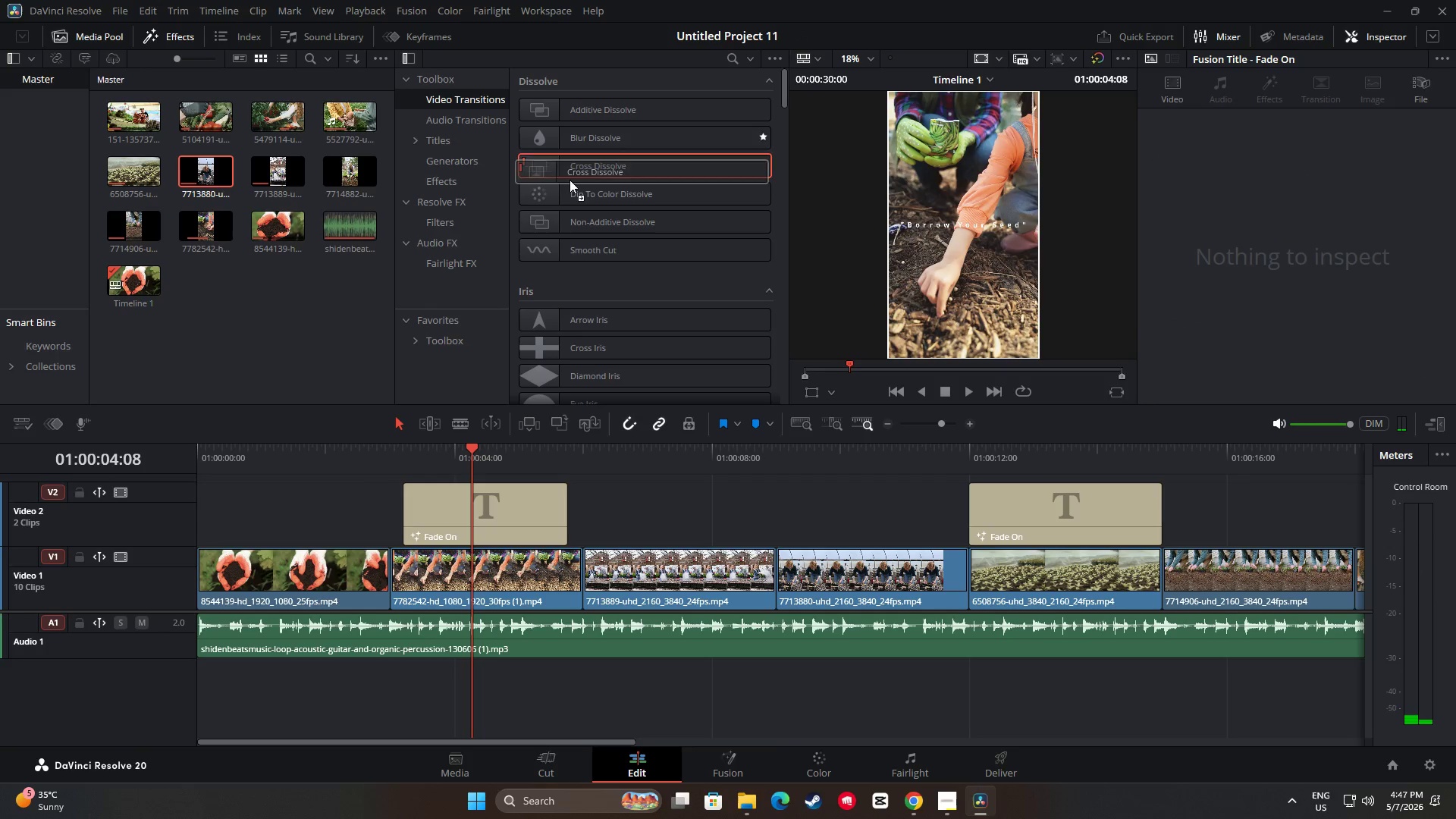 
left_click_drag(start_coordinate=[558, 192], to_coordinate=[218, 567])
 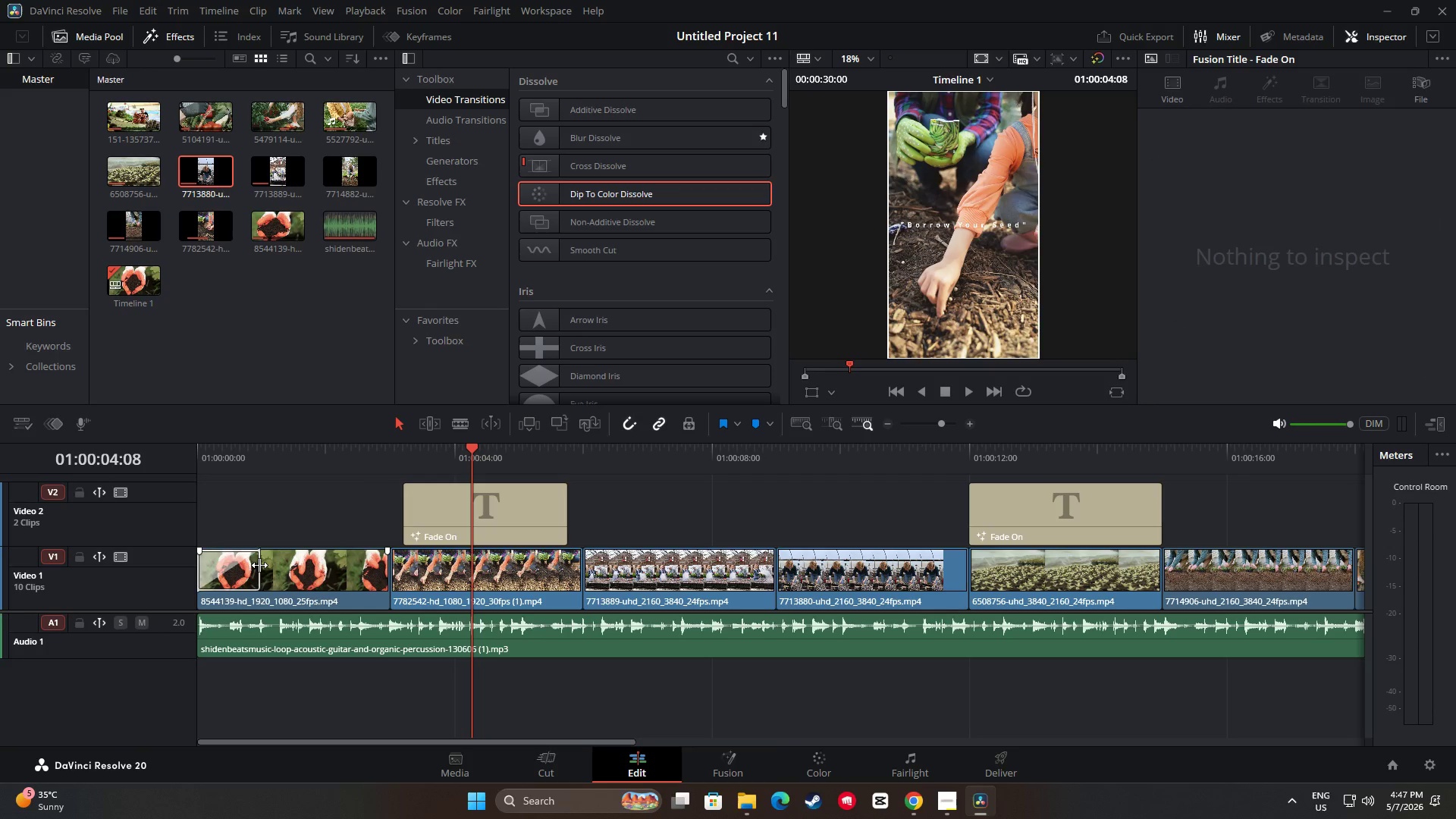 
left_click_drag(start_coordinate=[259, 565], to_coordinate=[231, 565])
 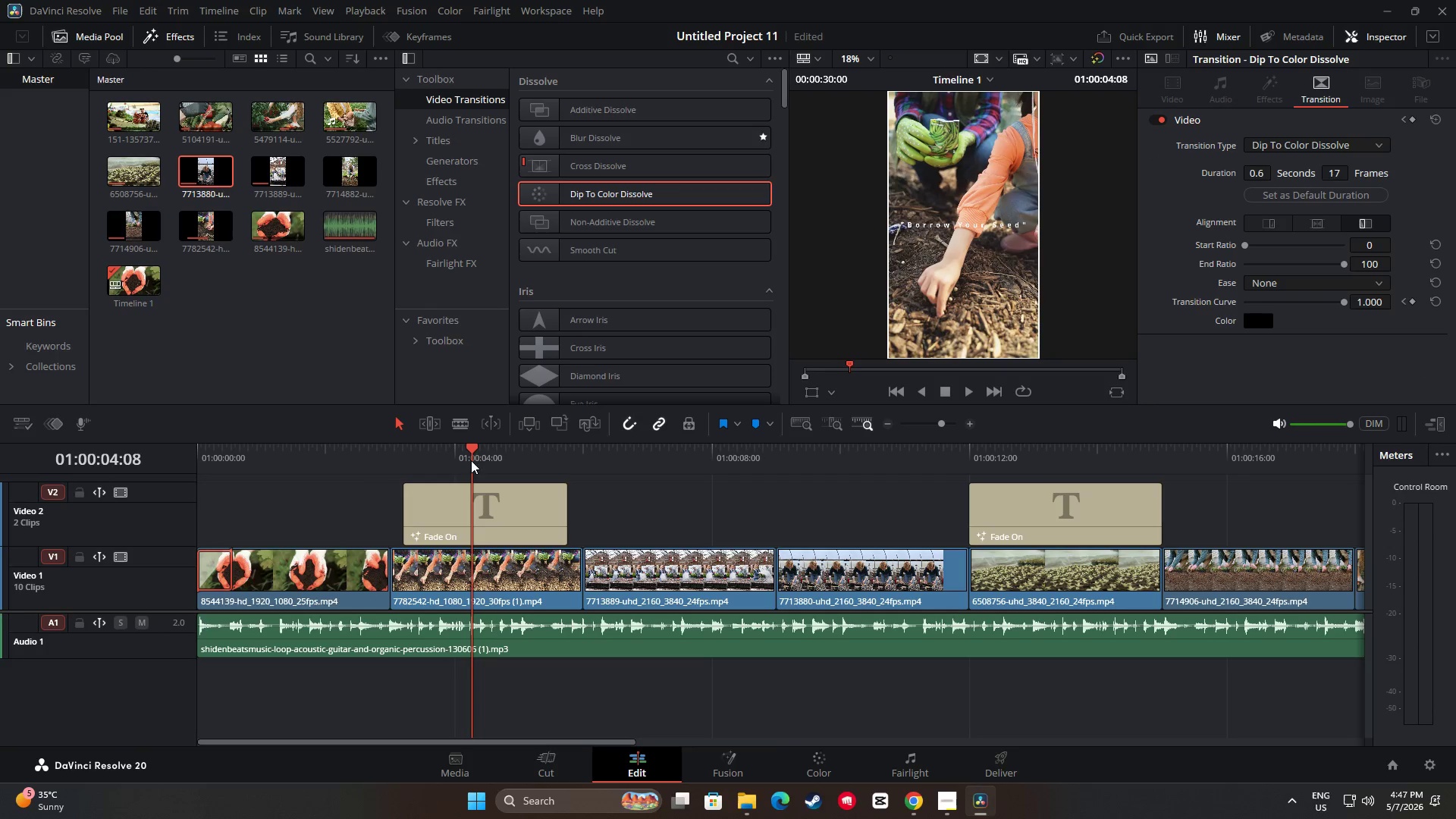 
left_click_drag(start_coordinate=[469, 452], to_coordinate=[177, 466])
 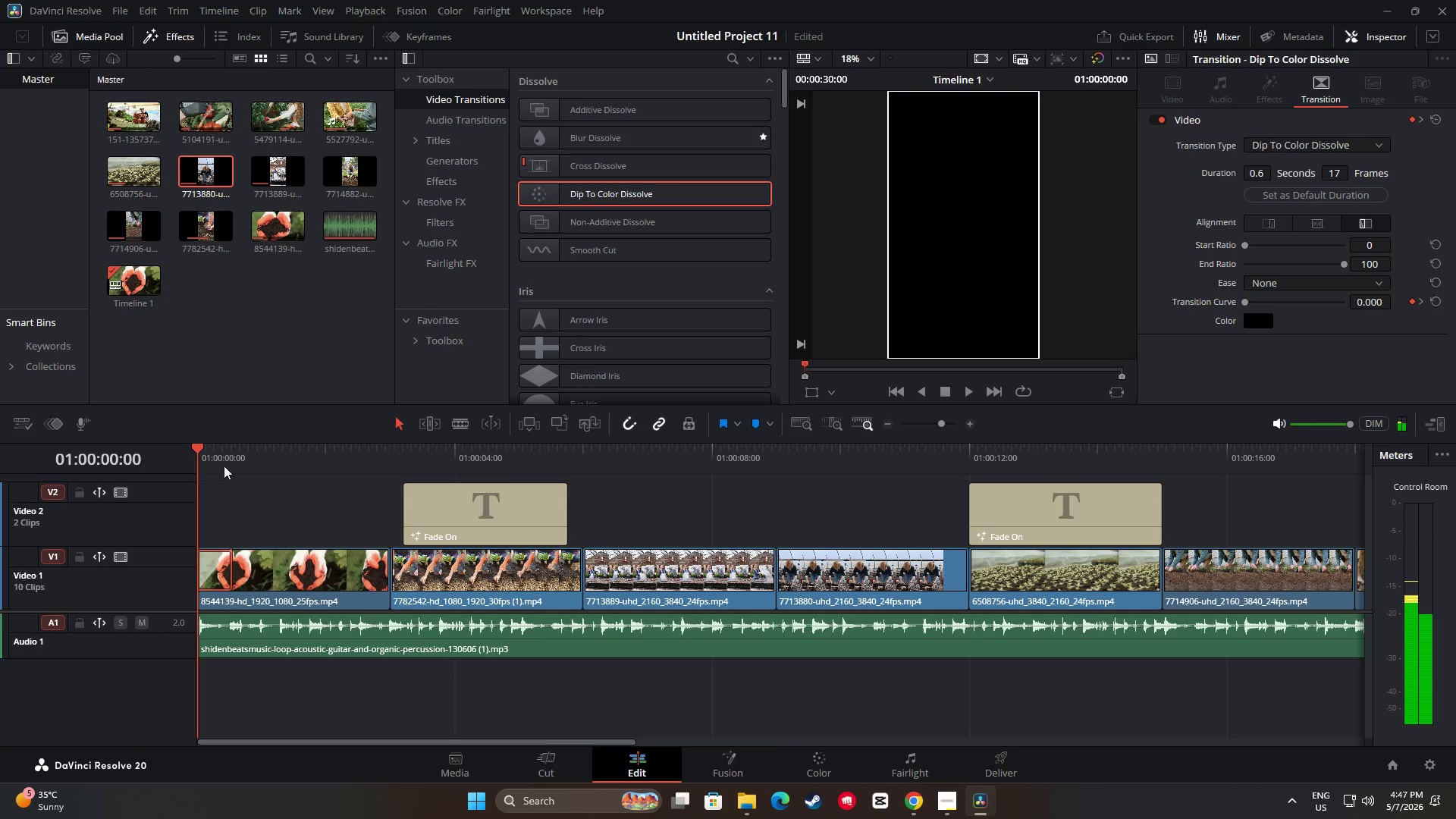 
key(Space)
 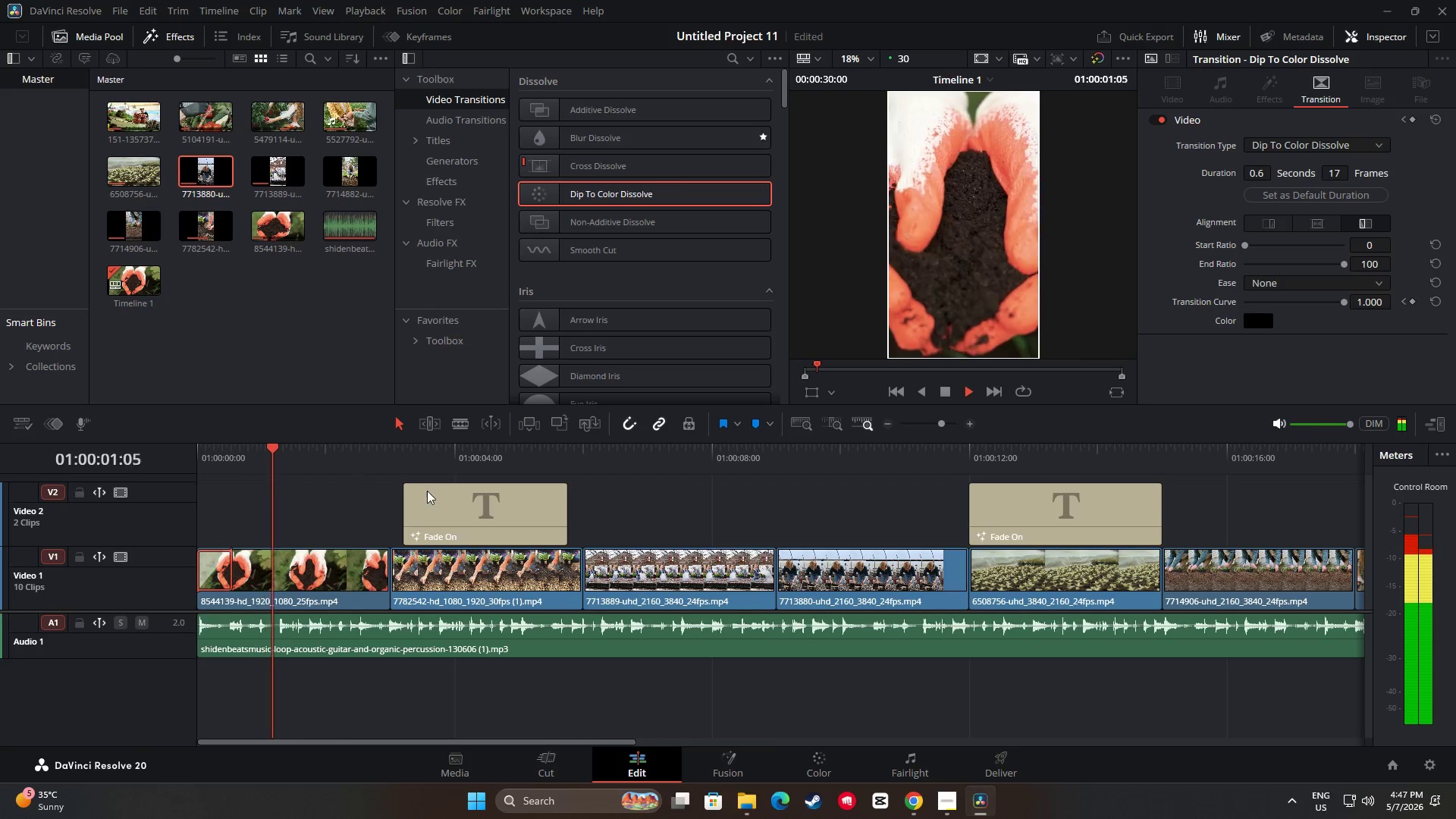 
key(Space)
 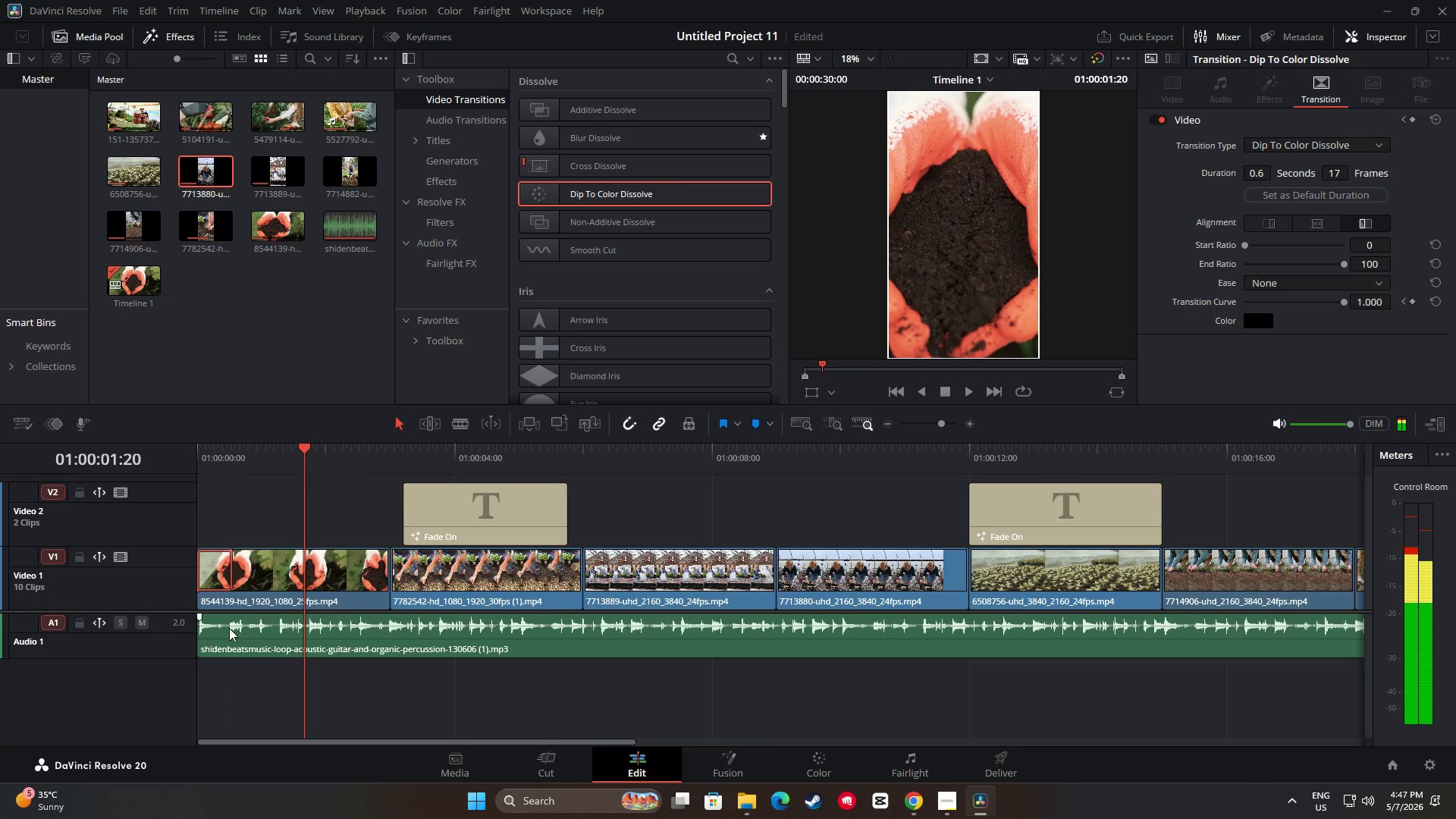 
left_click([221, 626])
 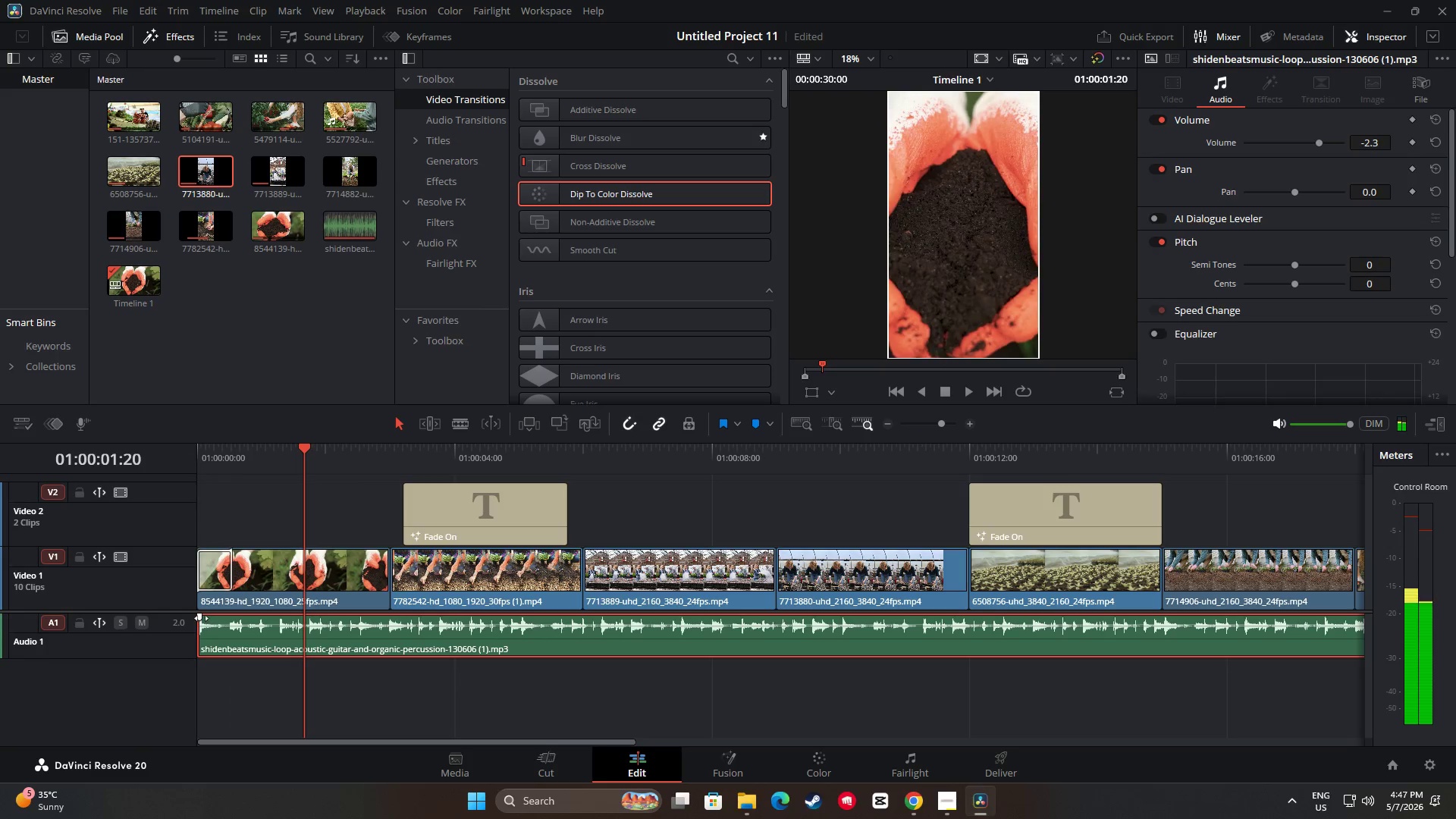 
left_click_drag(start_coordinate=[202, 617], to_coordinate=[224, 617])
 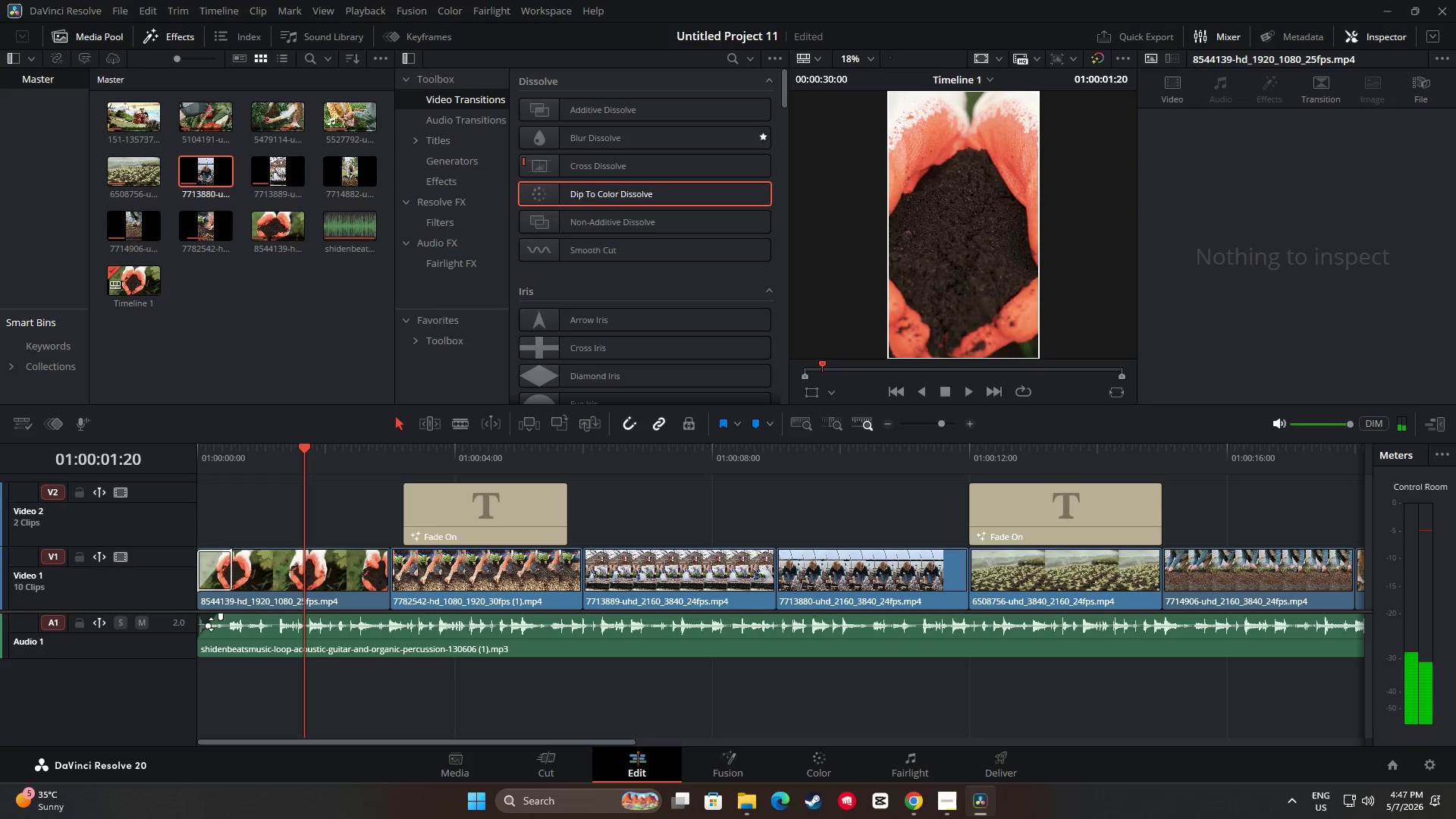 
left_click_drag(start_coordinate=[211, 624], to_coordinate=[215, 624])
 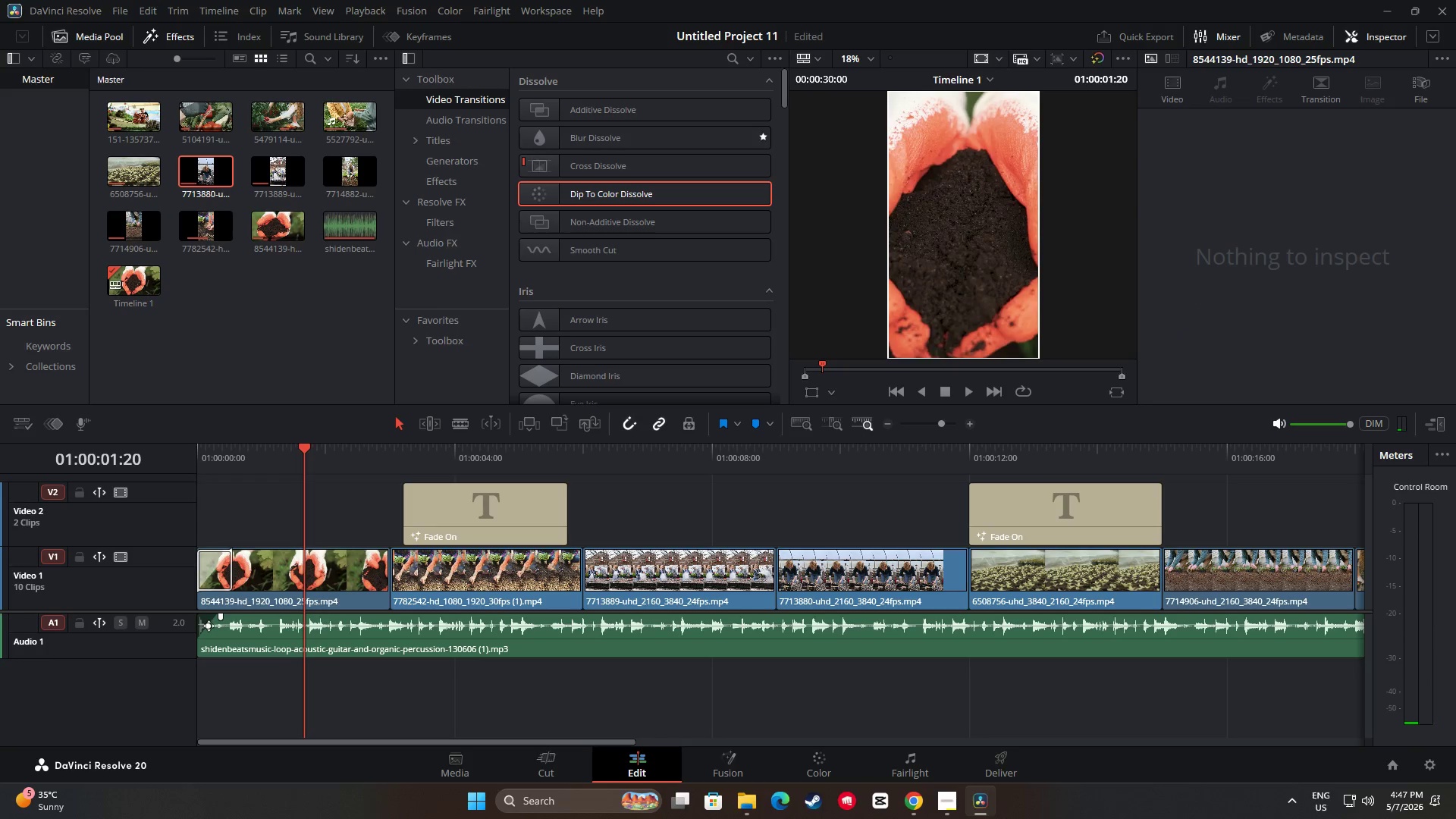 
left_click_drag(start_coordinate=[209, 626], to_coordinate=[213, 626])
 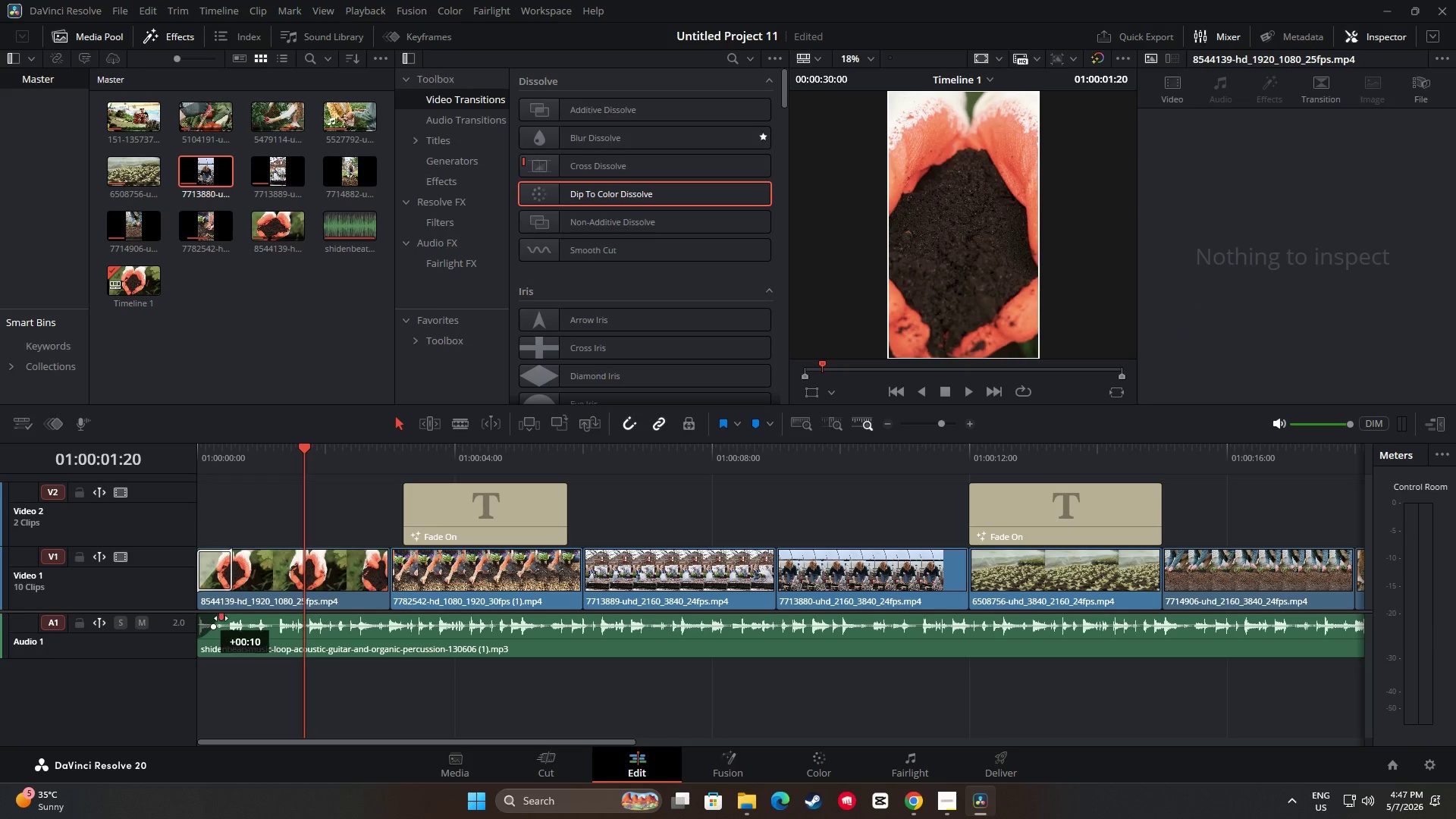 
left_click_drag(start_coordinate=[220, 618], to_coordinate=[225, 618])
 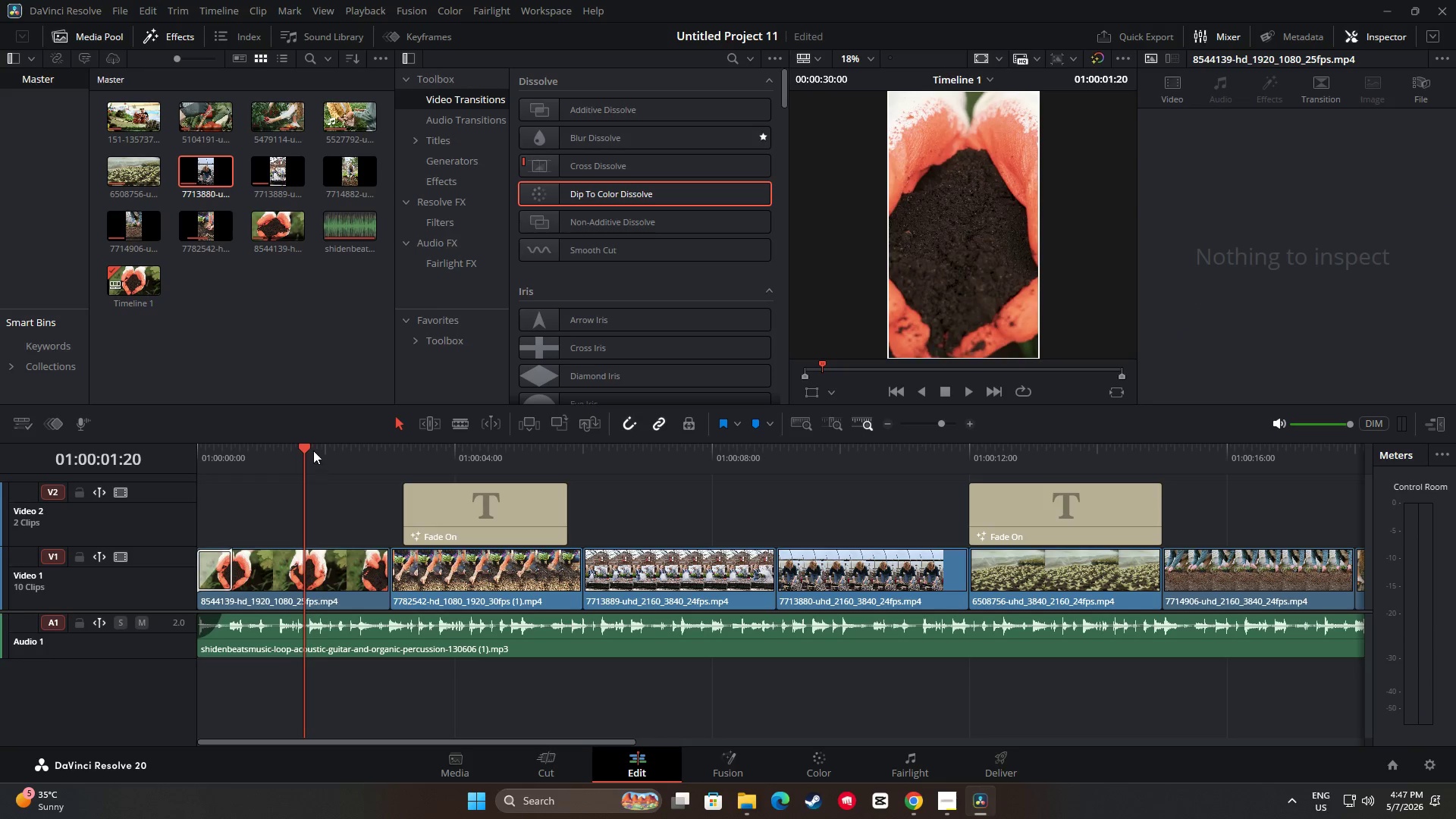 
left_click_drag(start_coordinate=[304, 449], to_coordinate=[178, 452])
 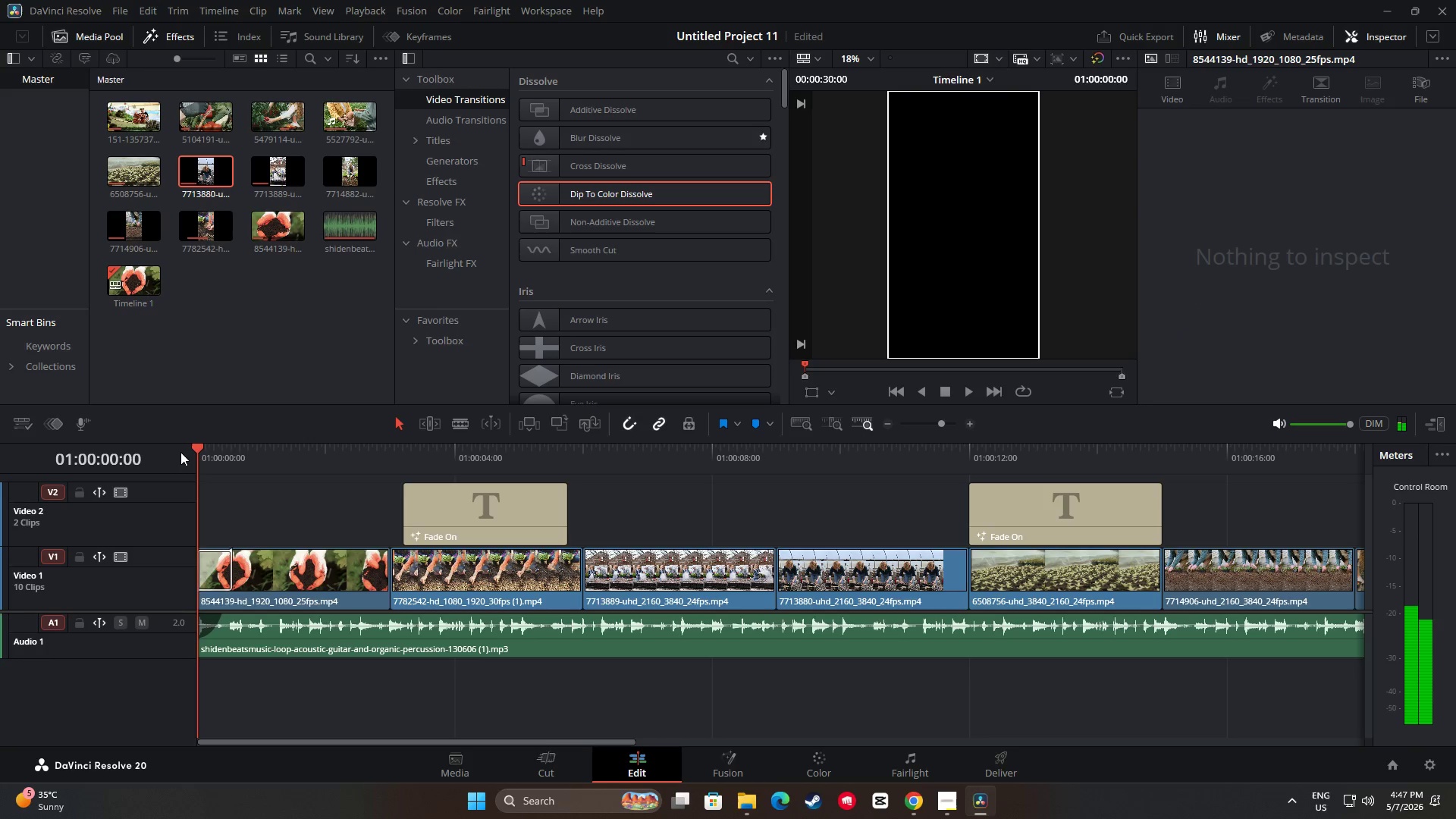 
key(Space)
 